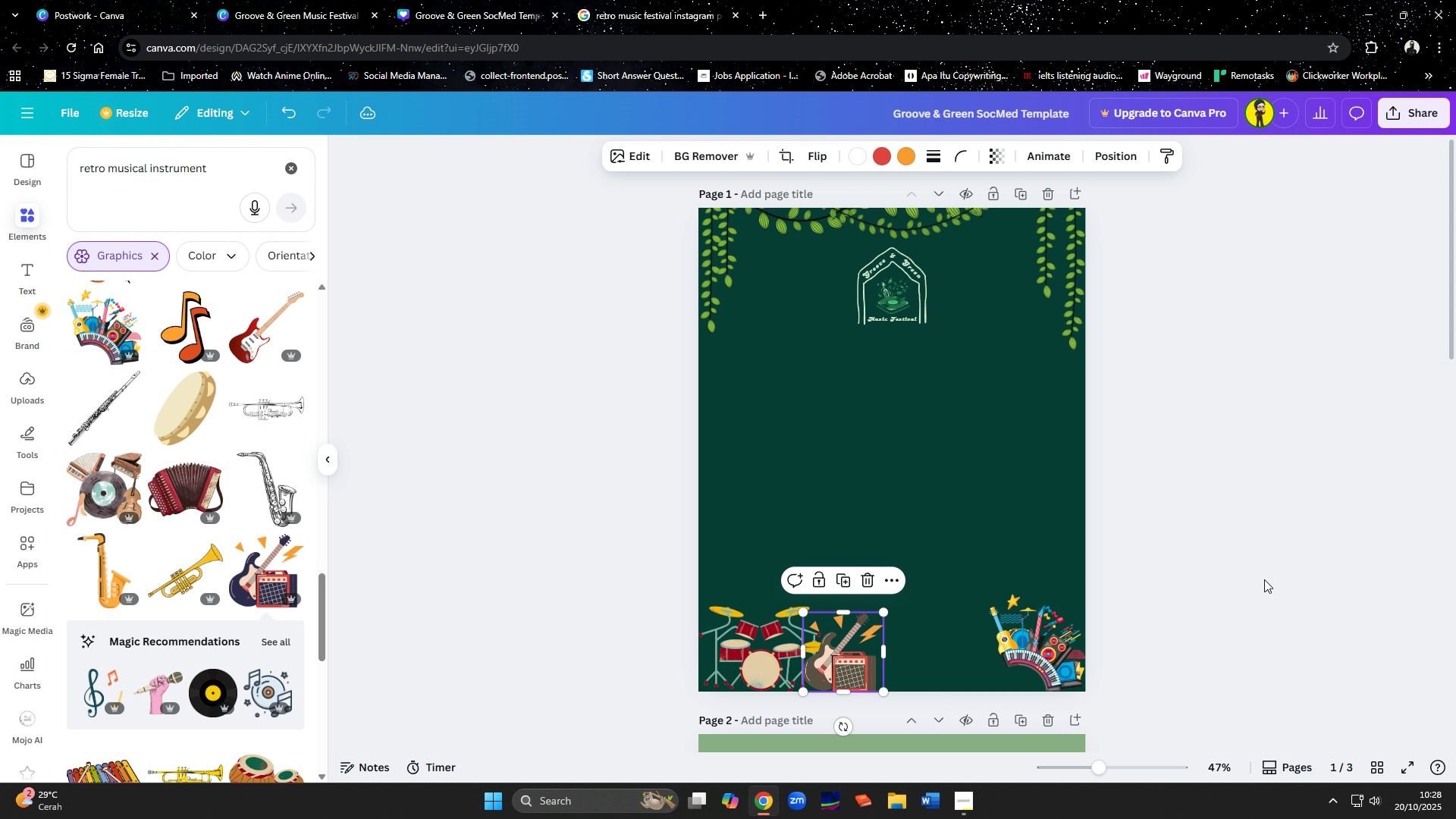 
left_click([1264, 579])
 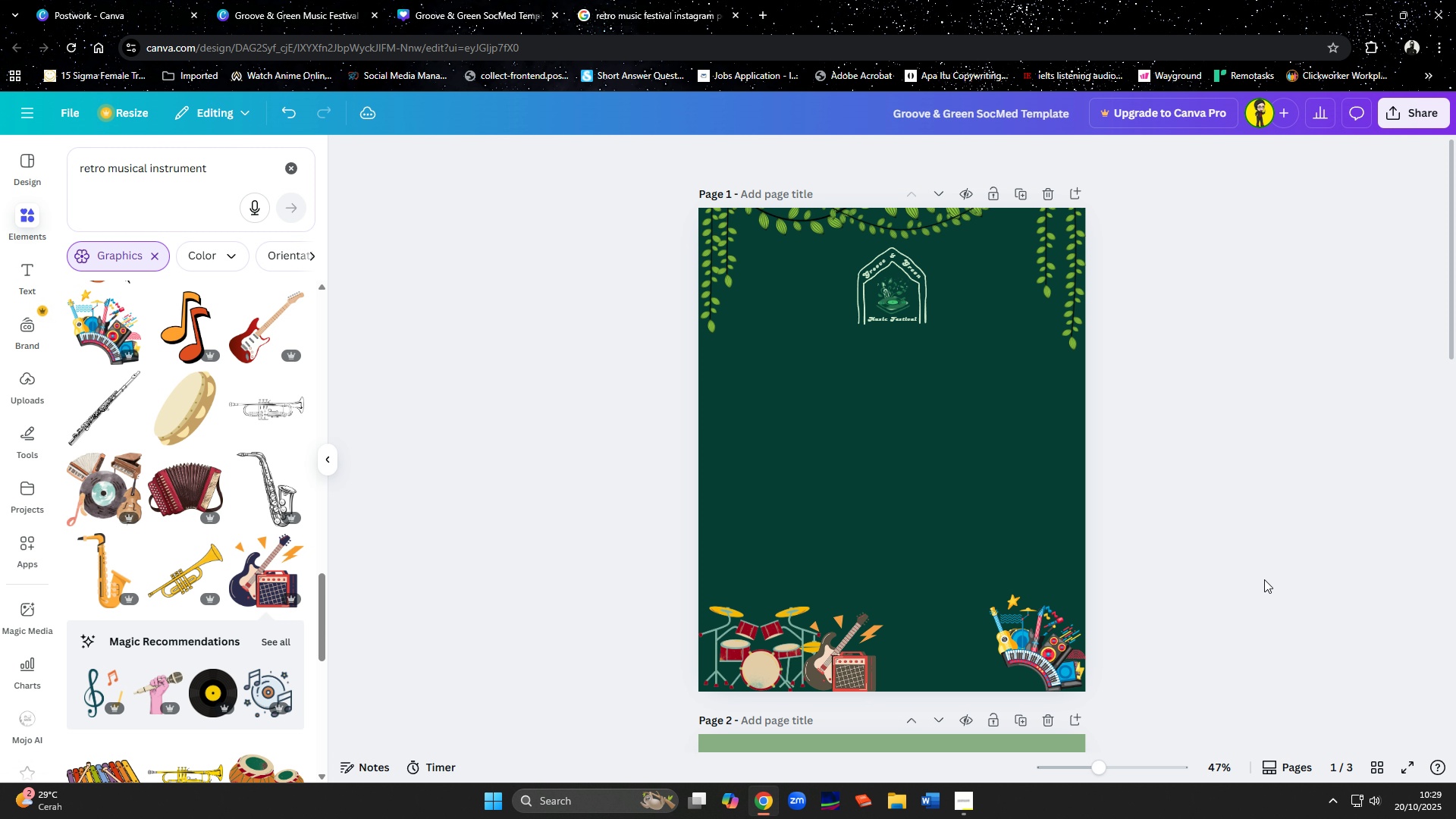 
left_click([856, 661])
 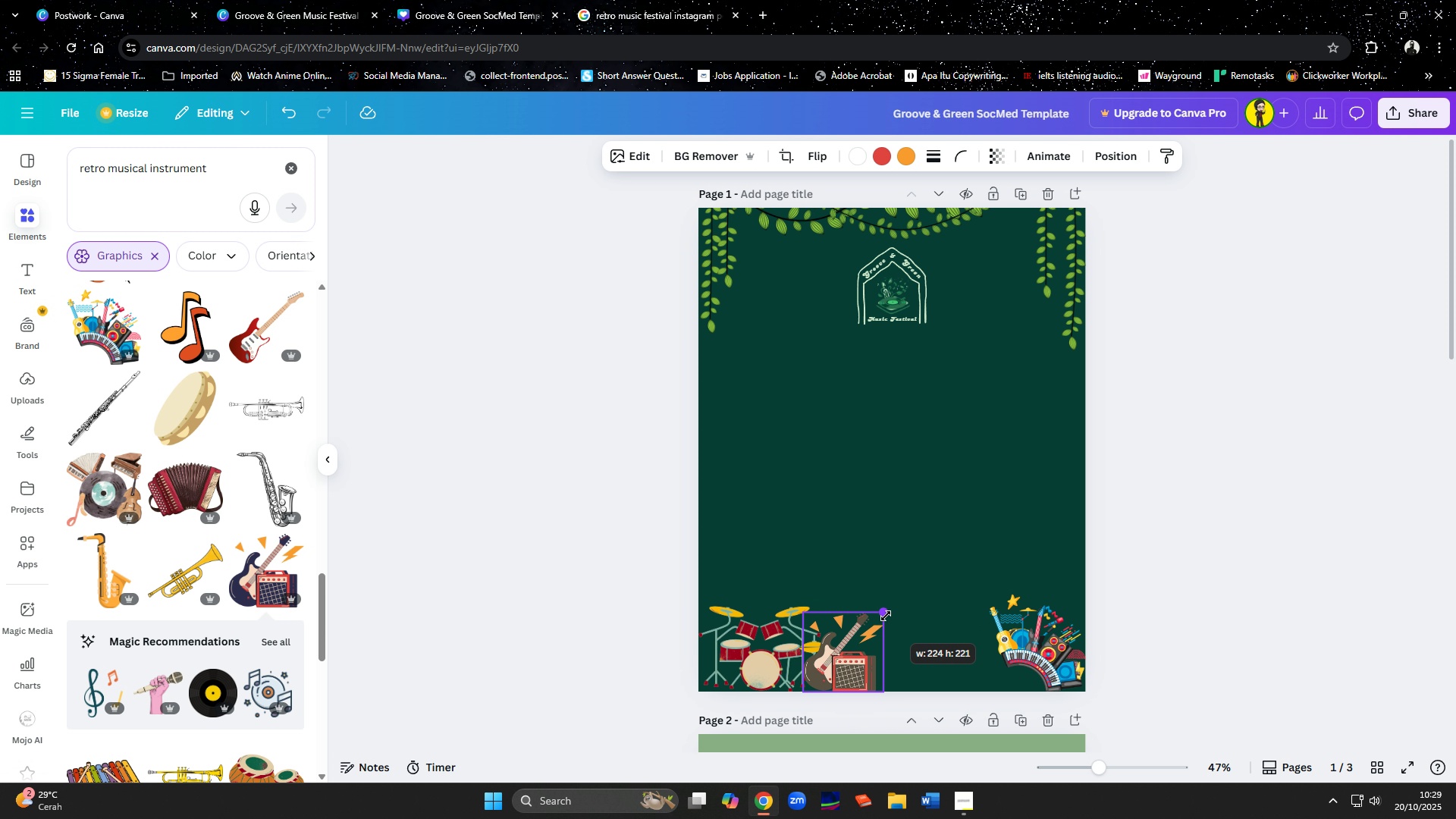 
left_click([785, 659])
 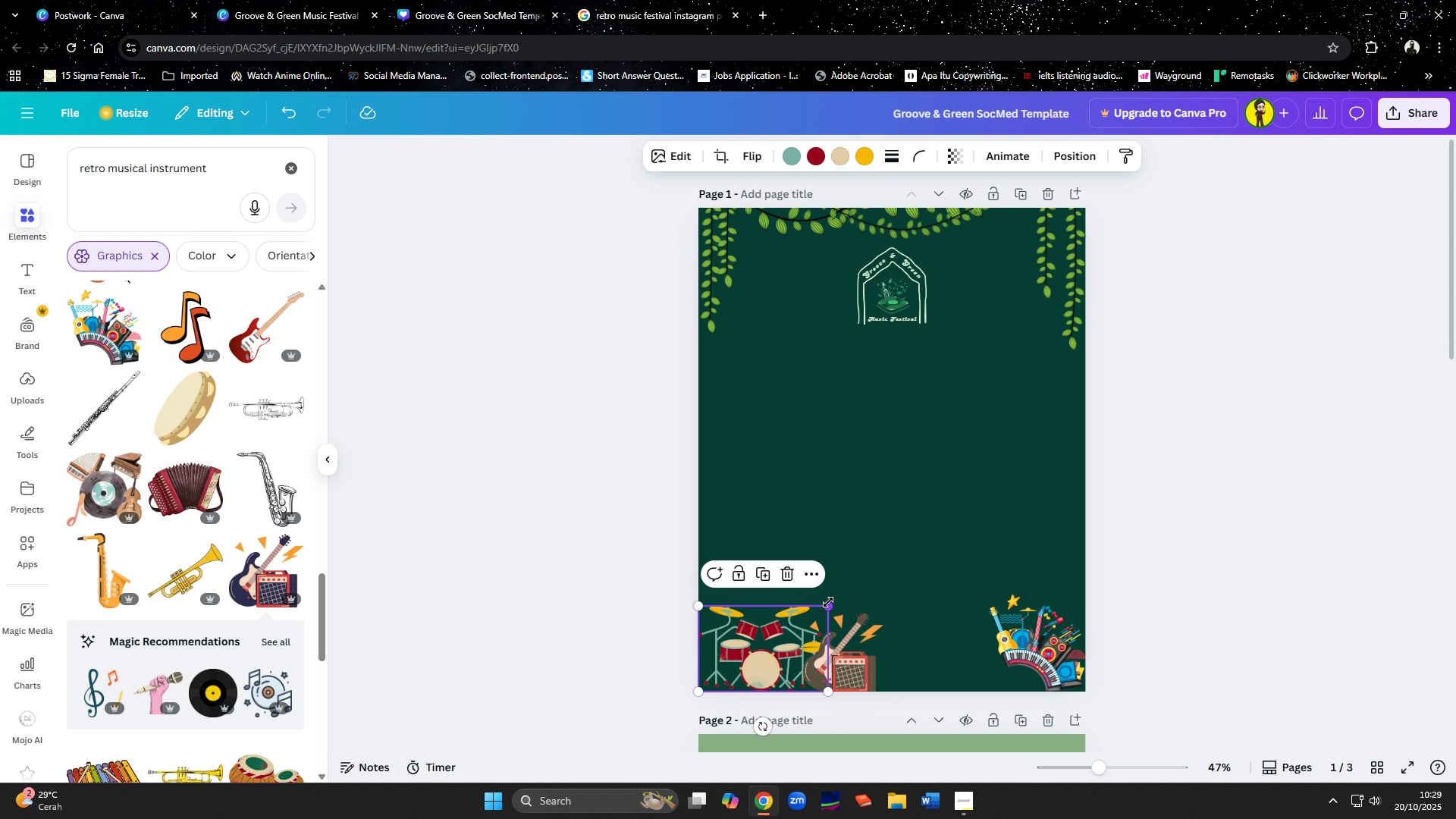 
left_click_drag(start_coordinate=[828, 602], to_coordinate=[841, 601])
 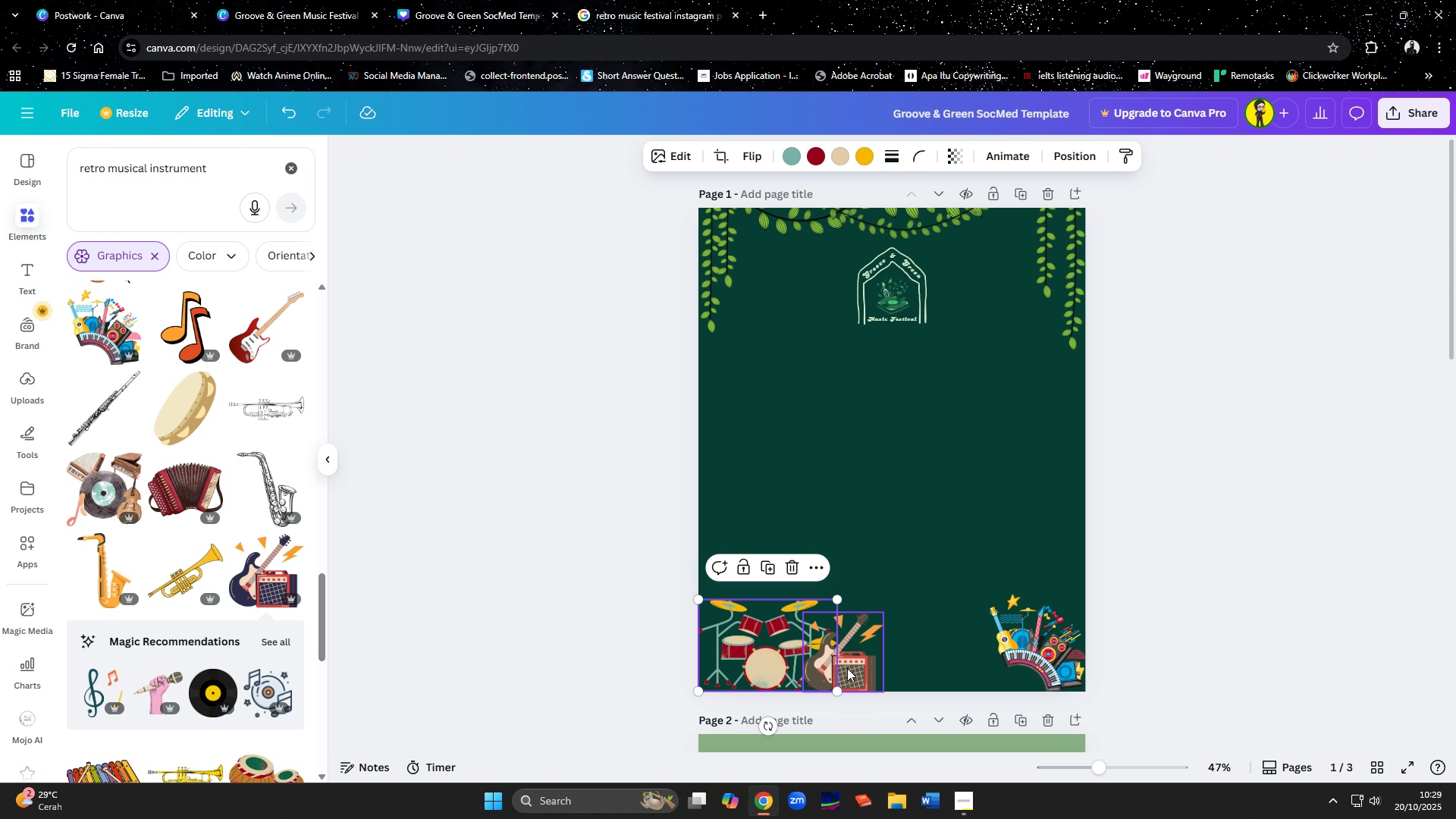 
left_click([847, 668])
 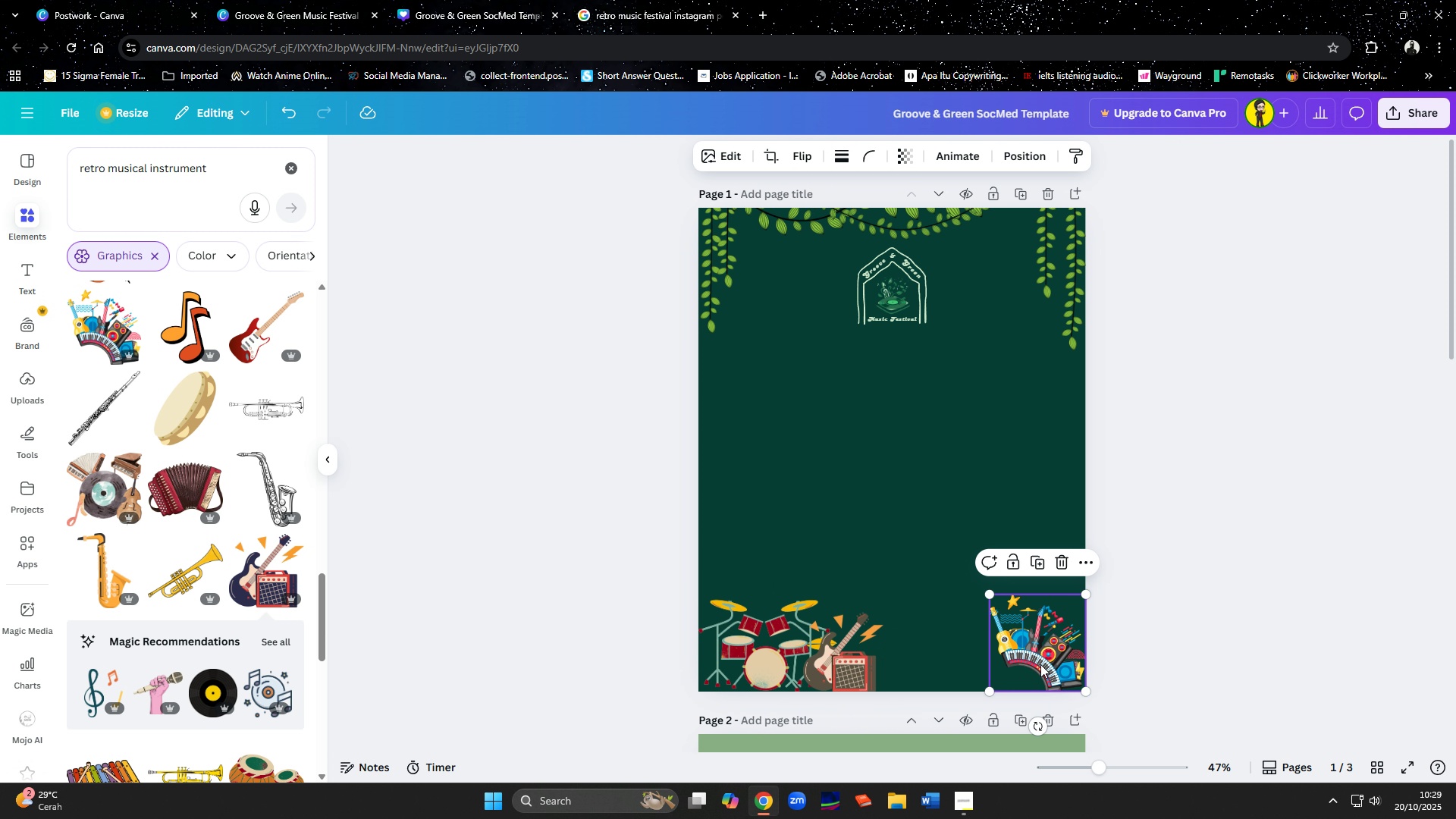 
key(Delete)
 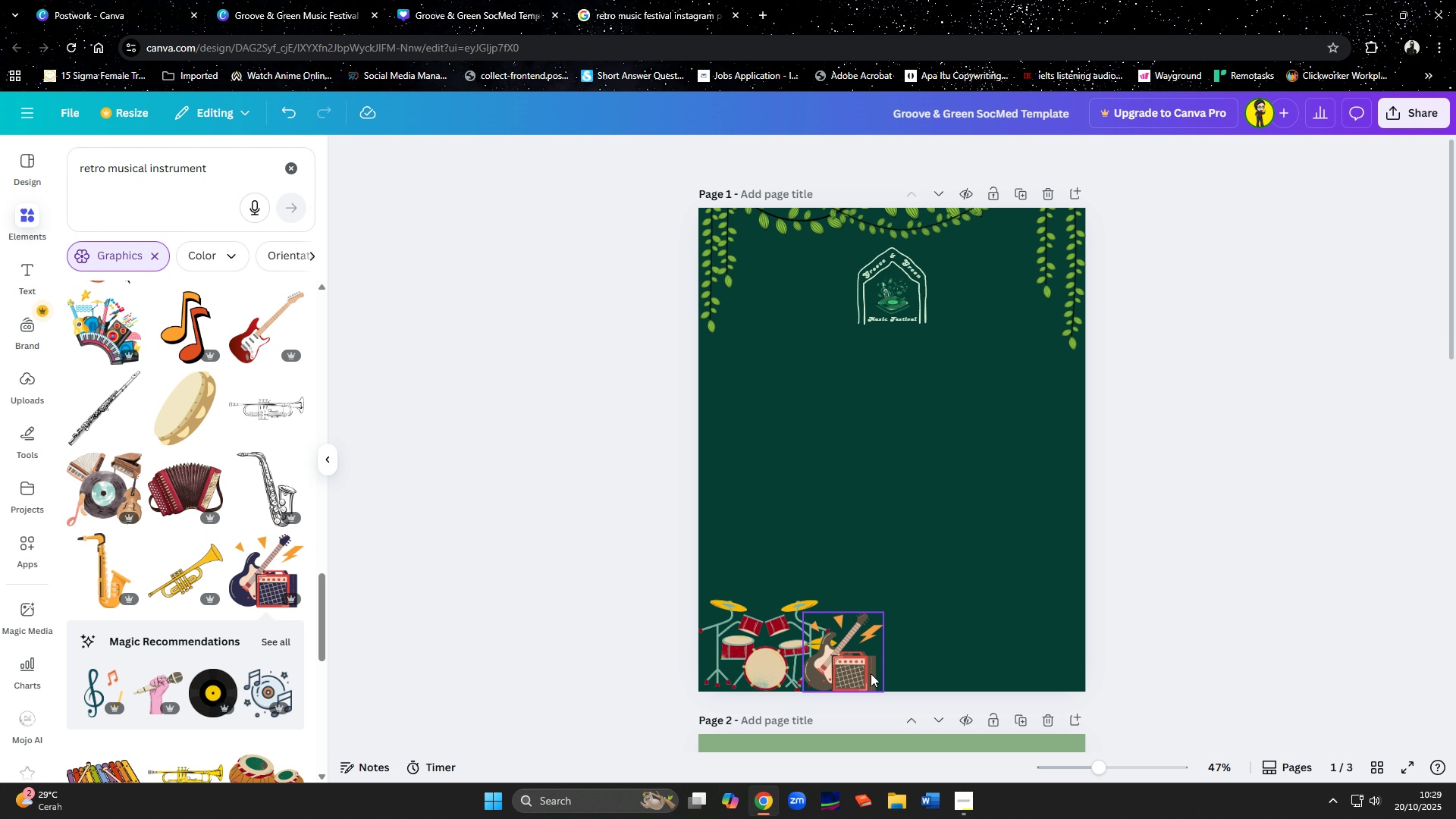 
left_click_drag(start_coordinate=[871, 673], to_coordinate=[1073, 673])
 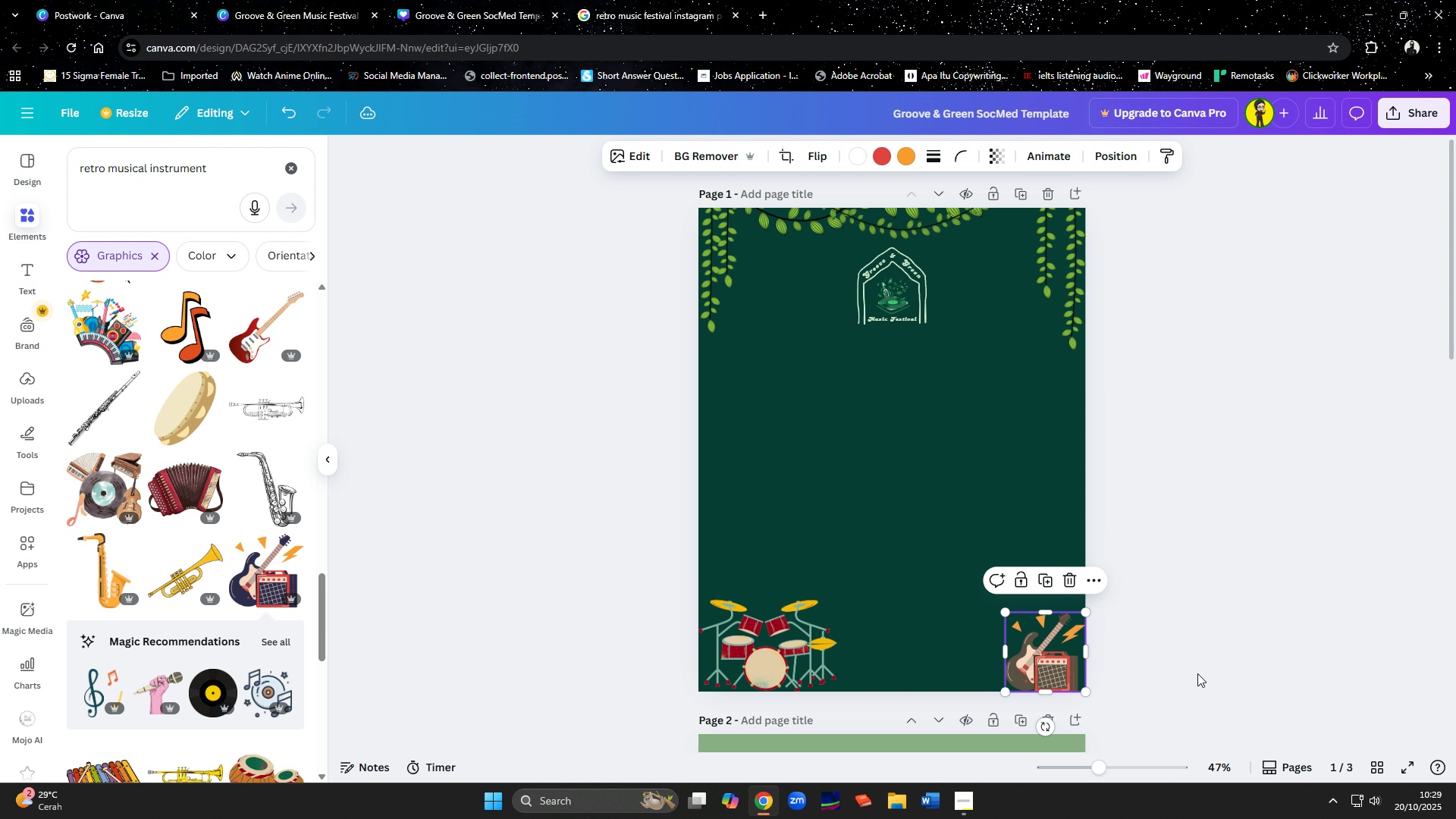 
left_click([1197, 673])
 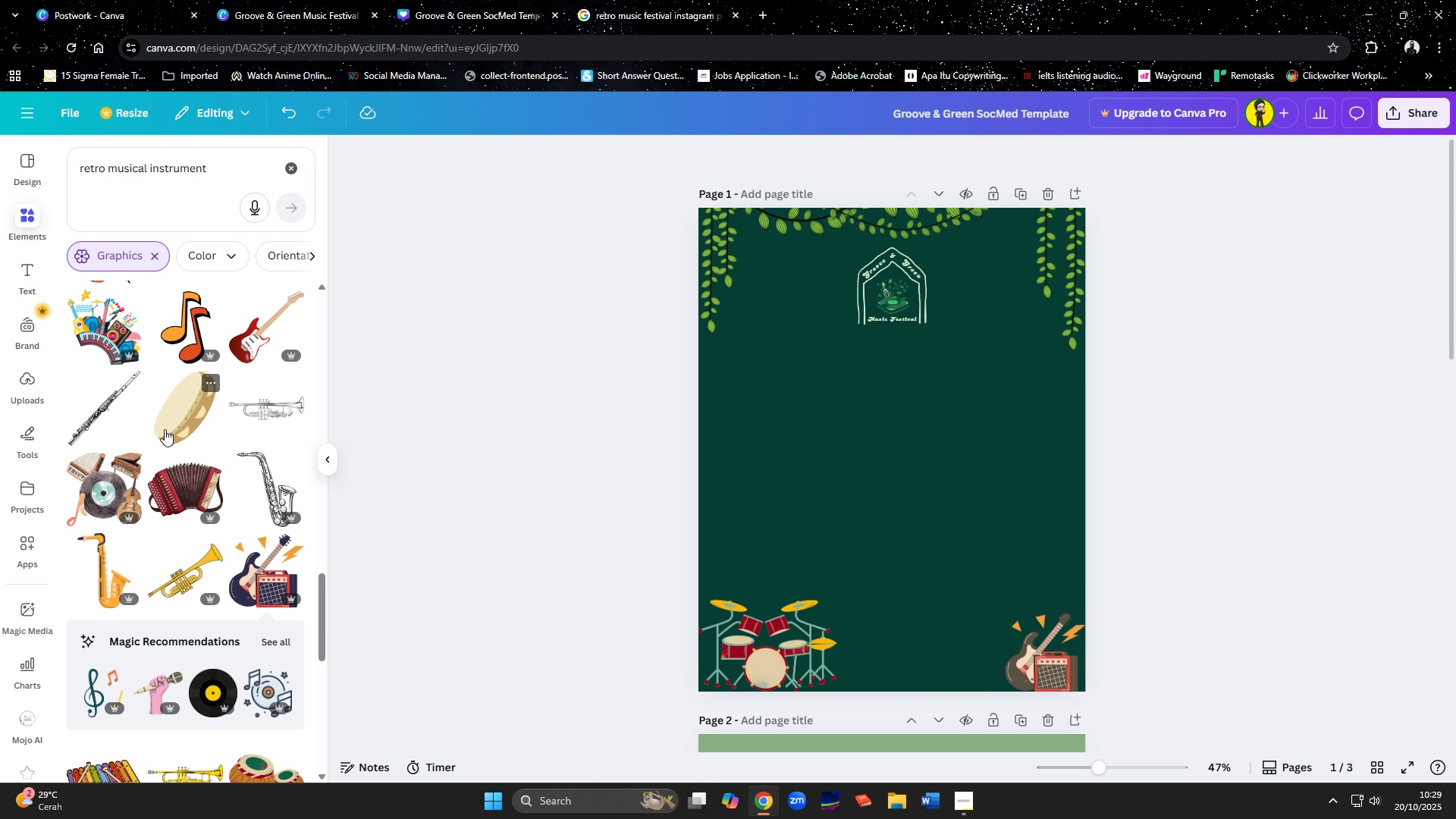 
scroll: coordinate [189, 454], scroll_direction: down, amount: 8.0
 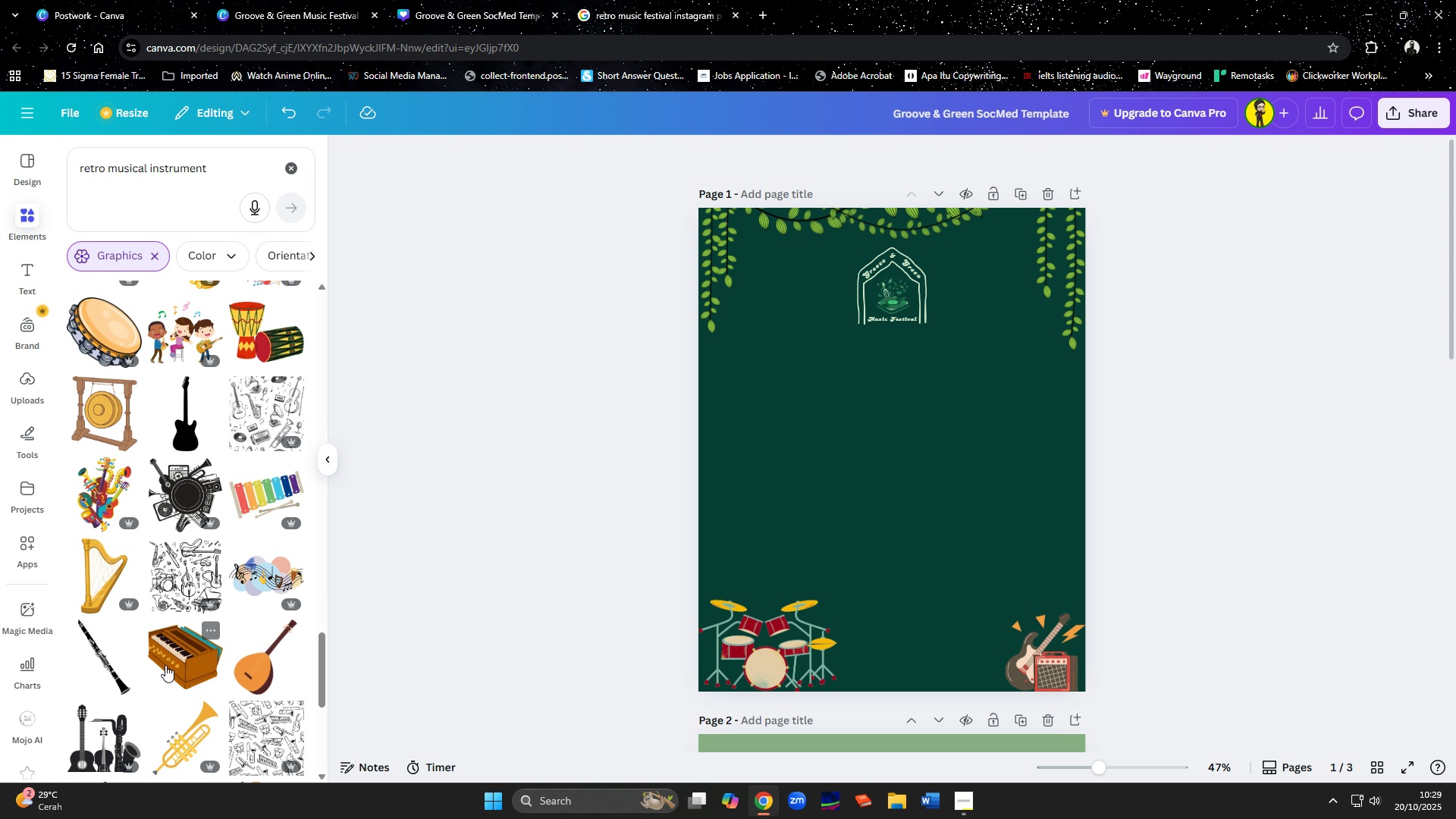 
left_click([165, 671])
 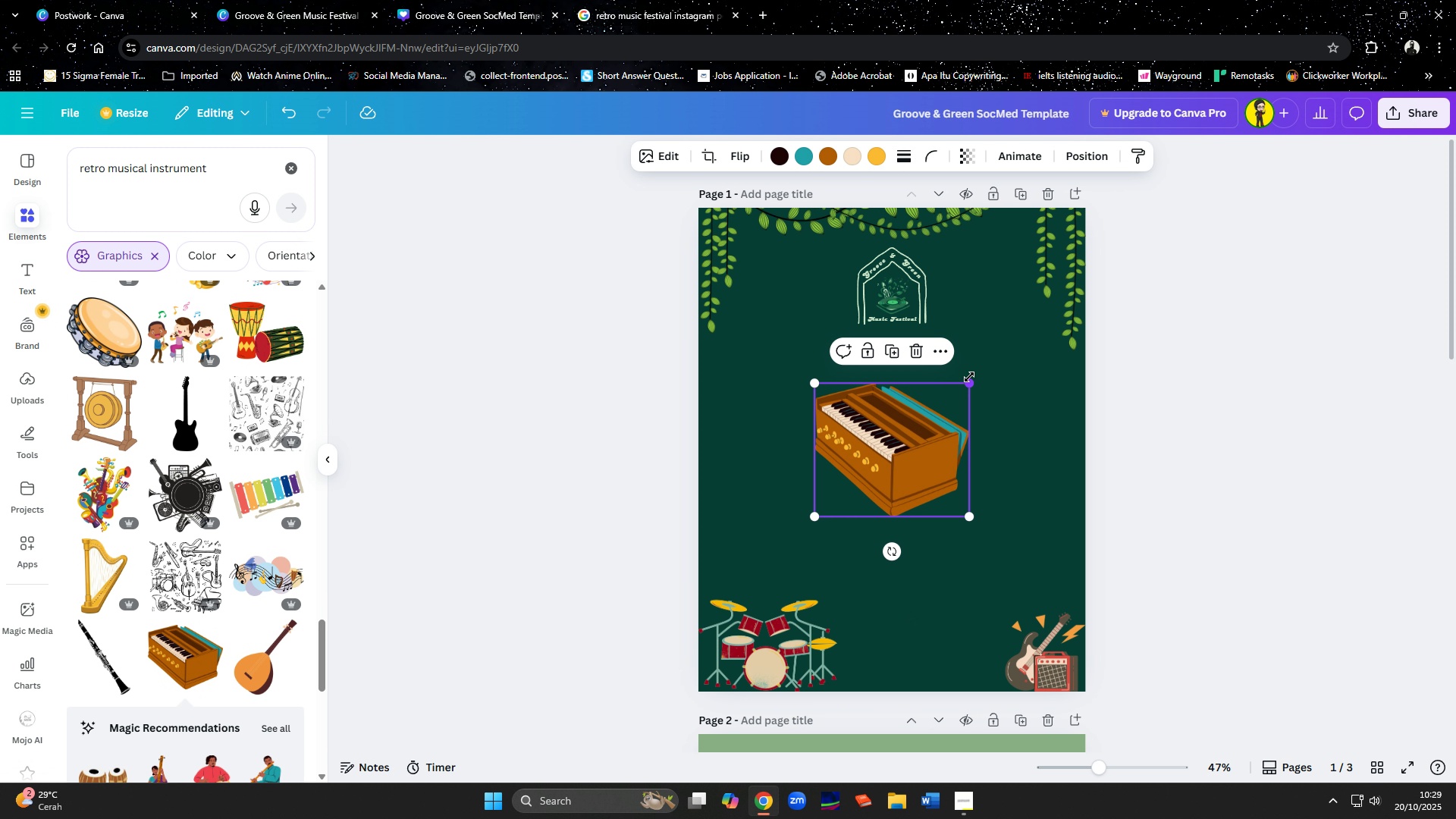 
left_click_drag(start_coordinate=[969, 378], to_coordinate=[920, 463])
 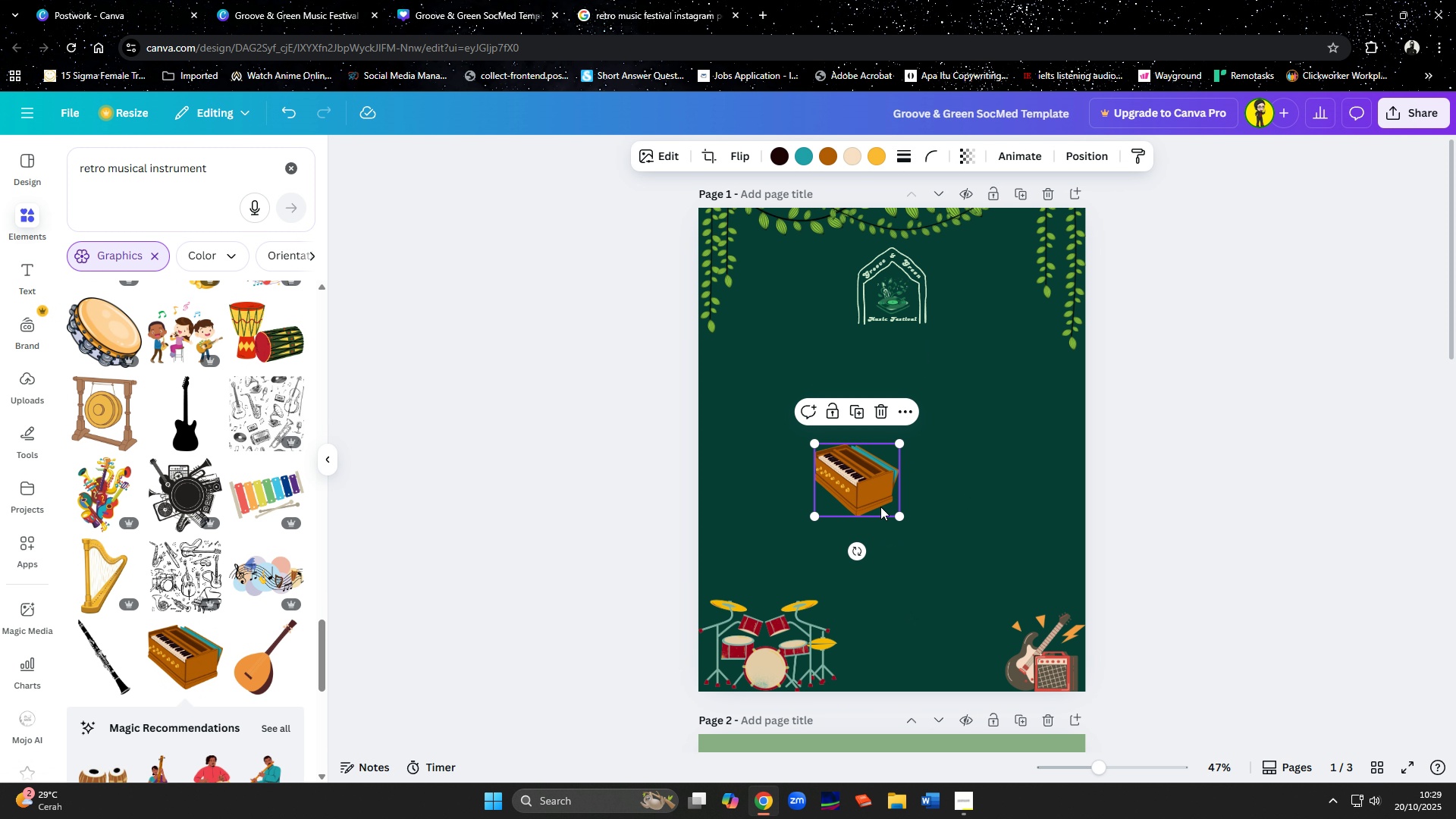 
left_click_drag(start_coordinate=[880, 507], to_coordinate=[997, 684])
 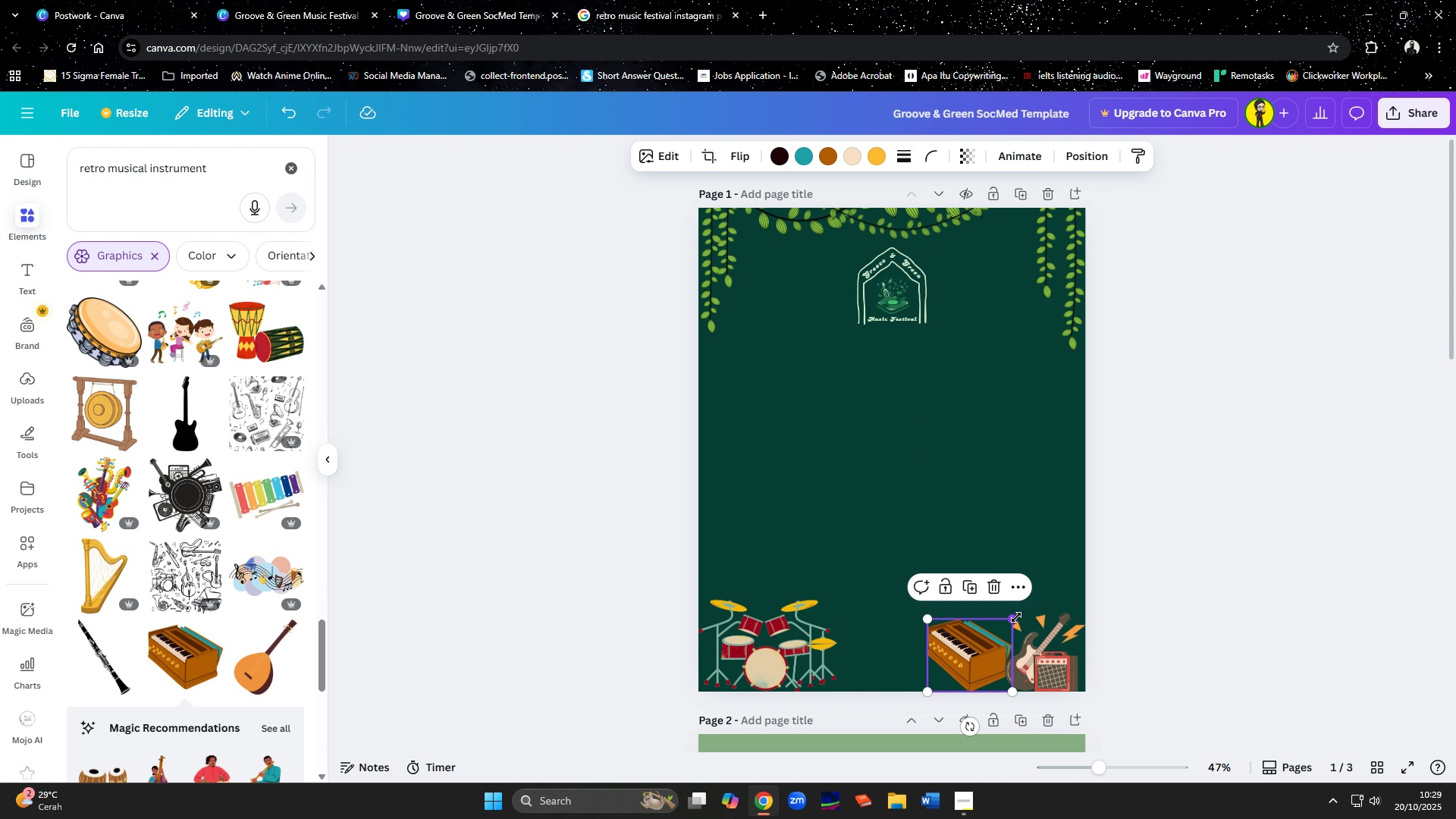 
left_click_drag(start_coordinate=[1016, 617], to_coordinate=[1025, 616])
 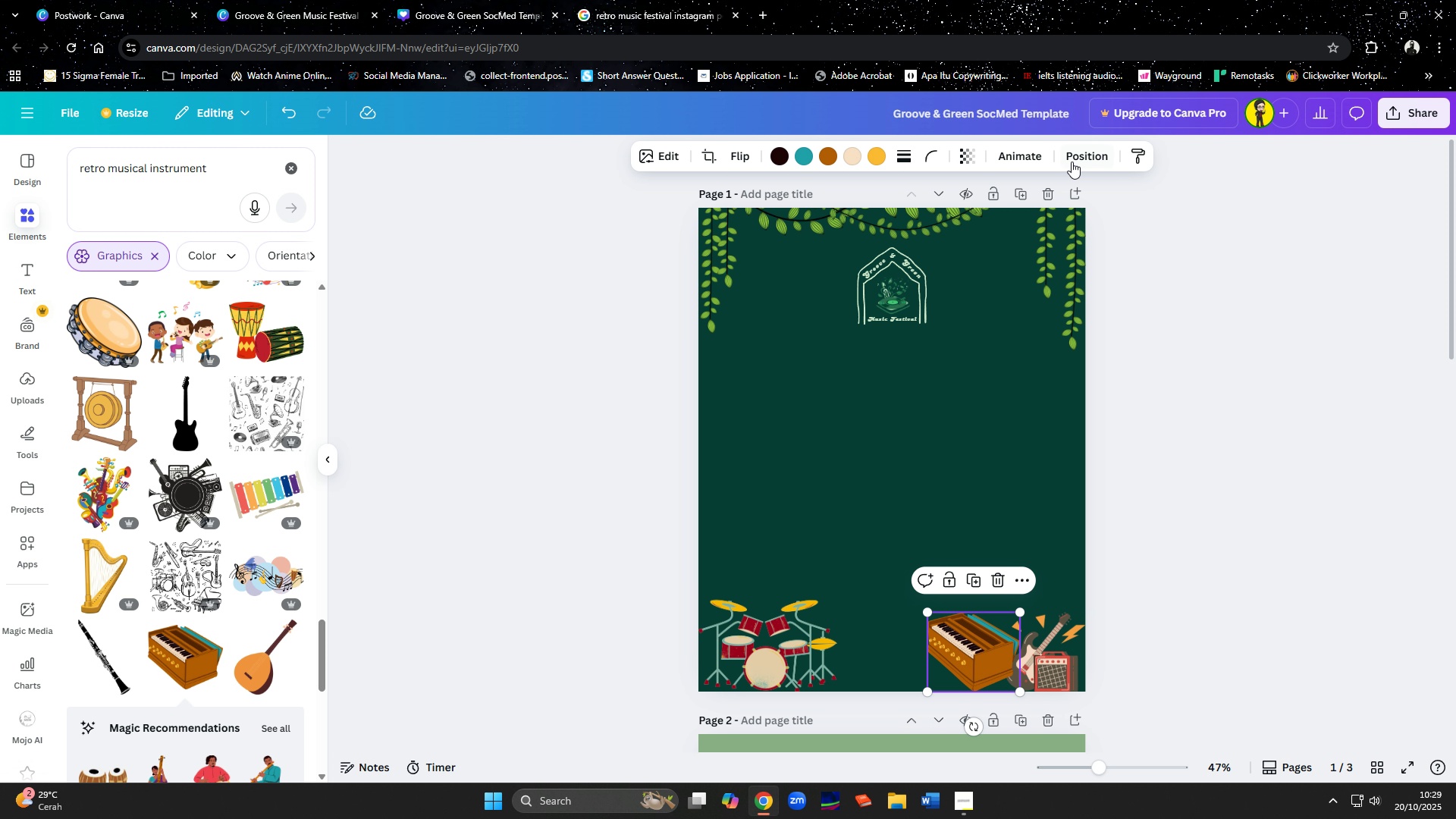 
left_click([1075, 162])
 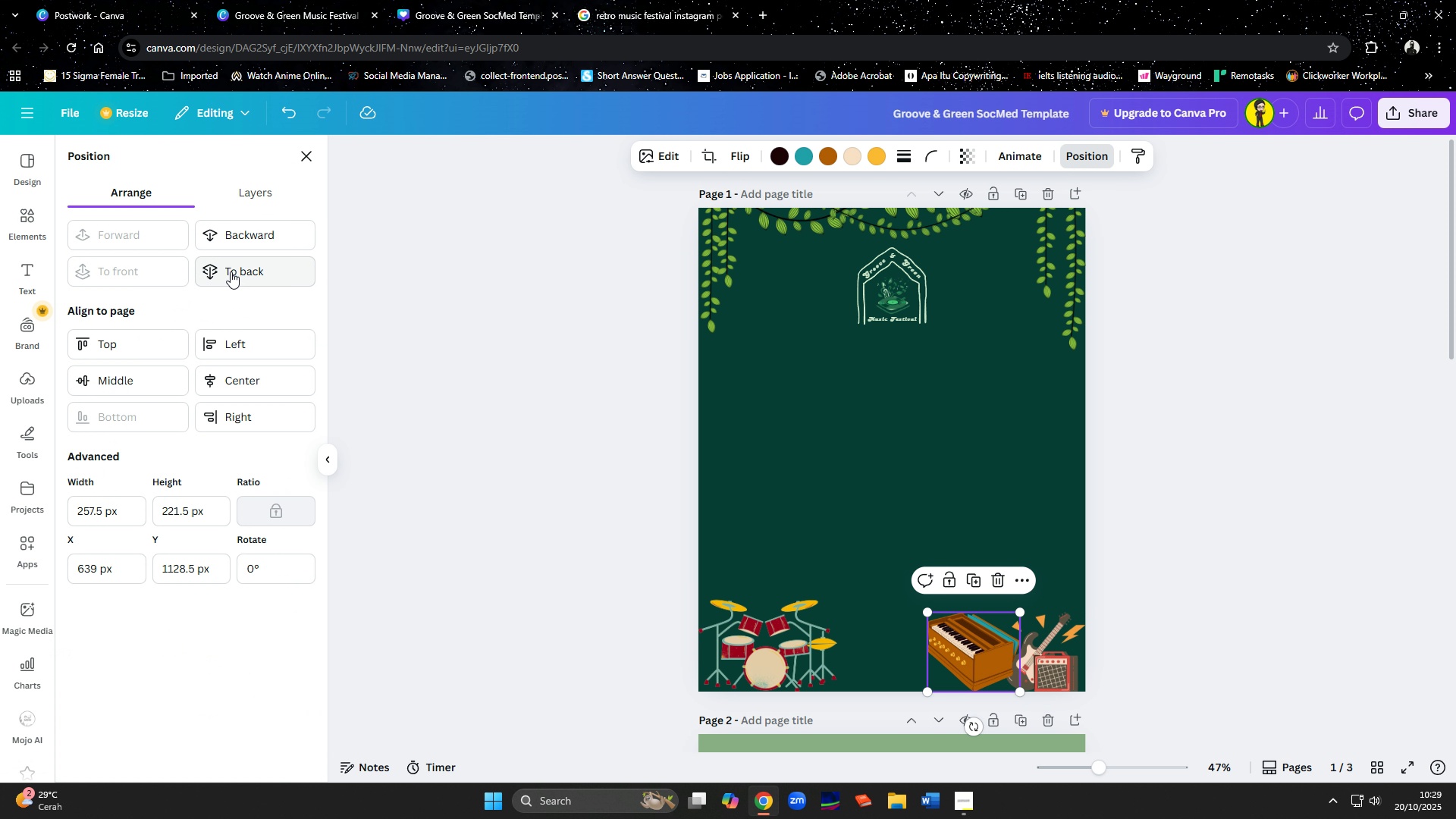 
left_click([235, 285])
 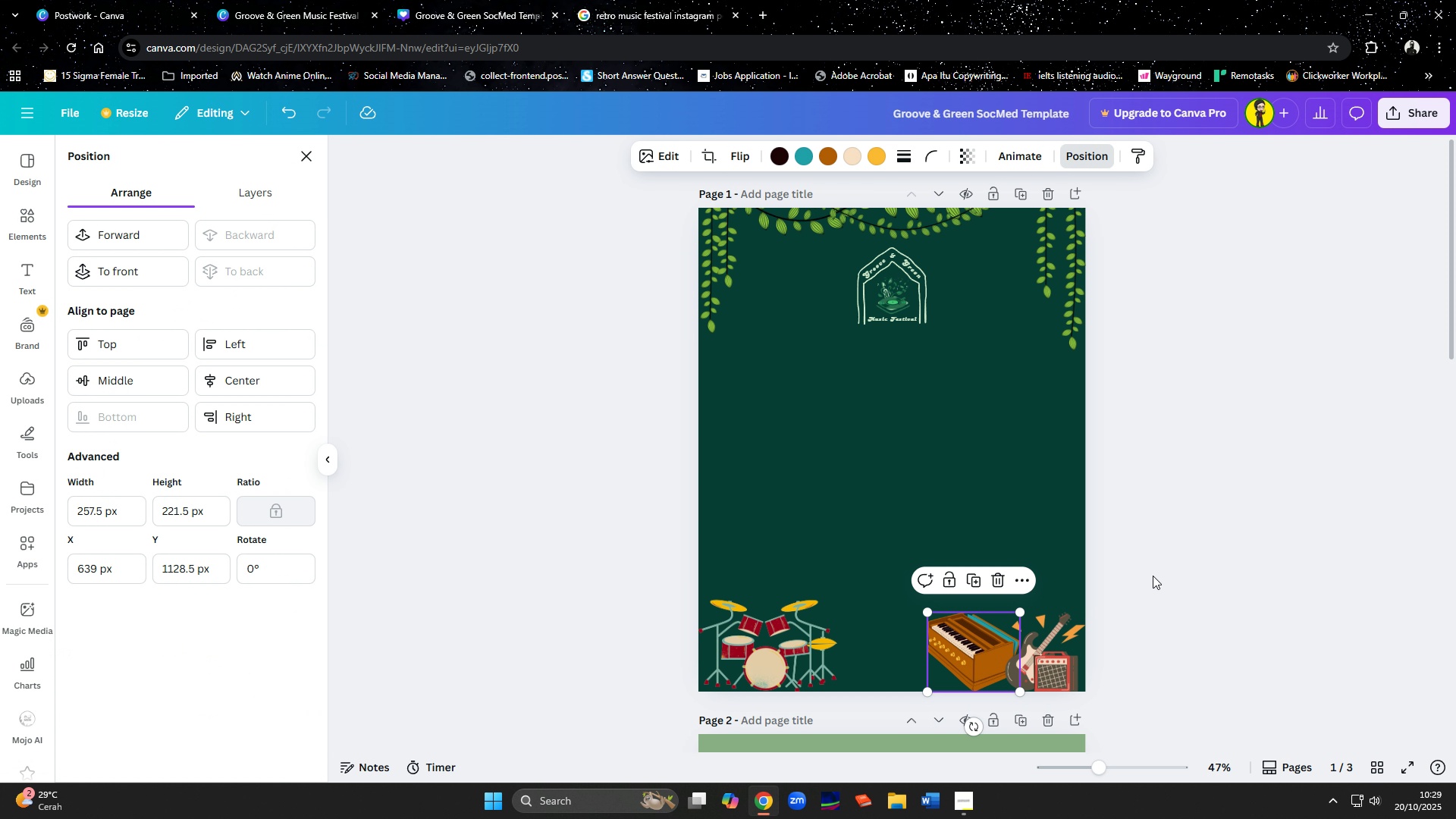 
left_click([1157, 577])
 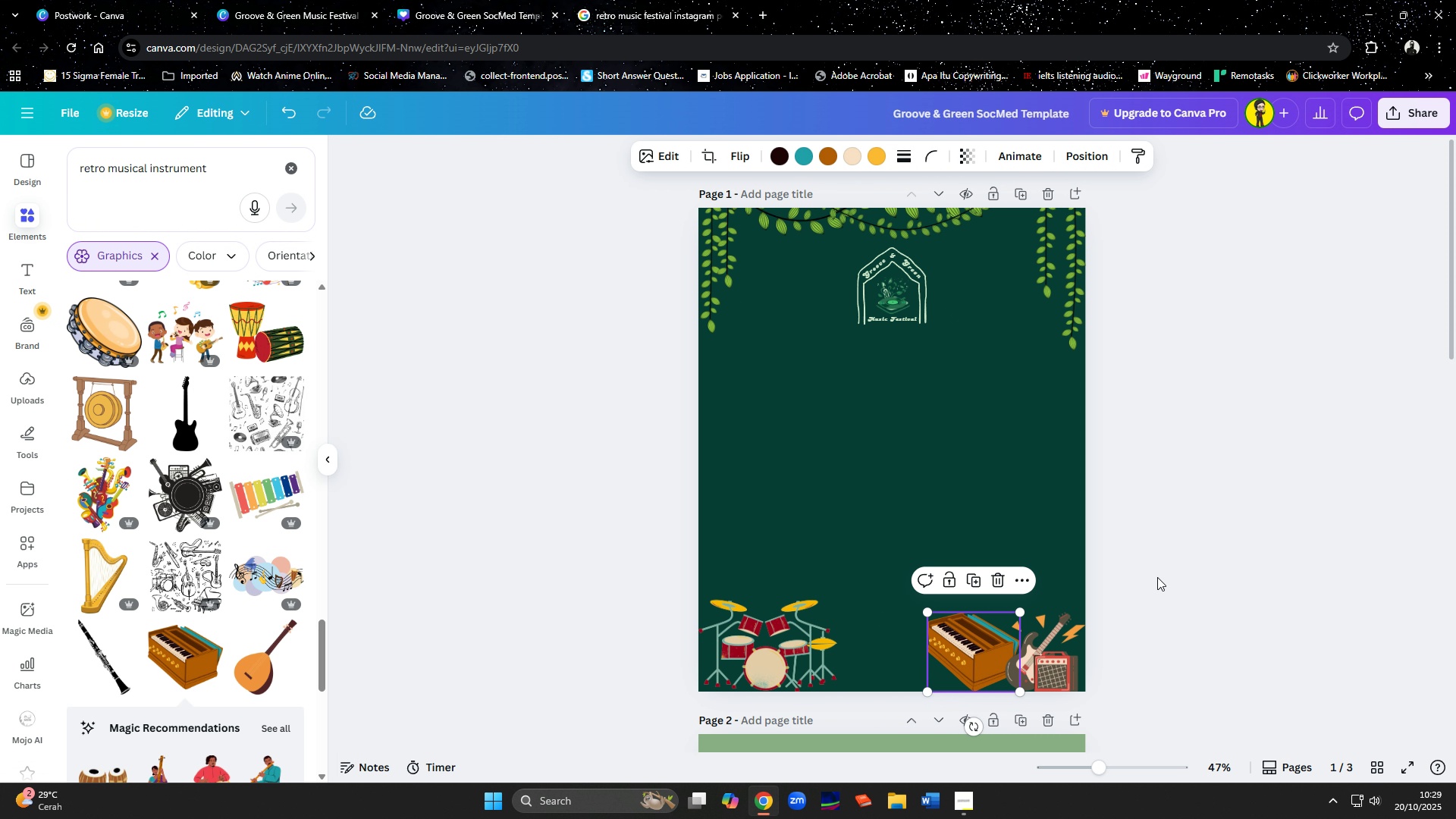 
left_click([1157, 577])
 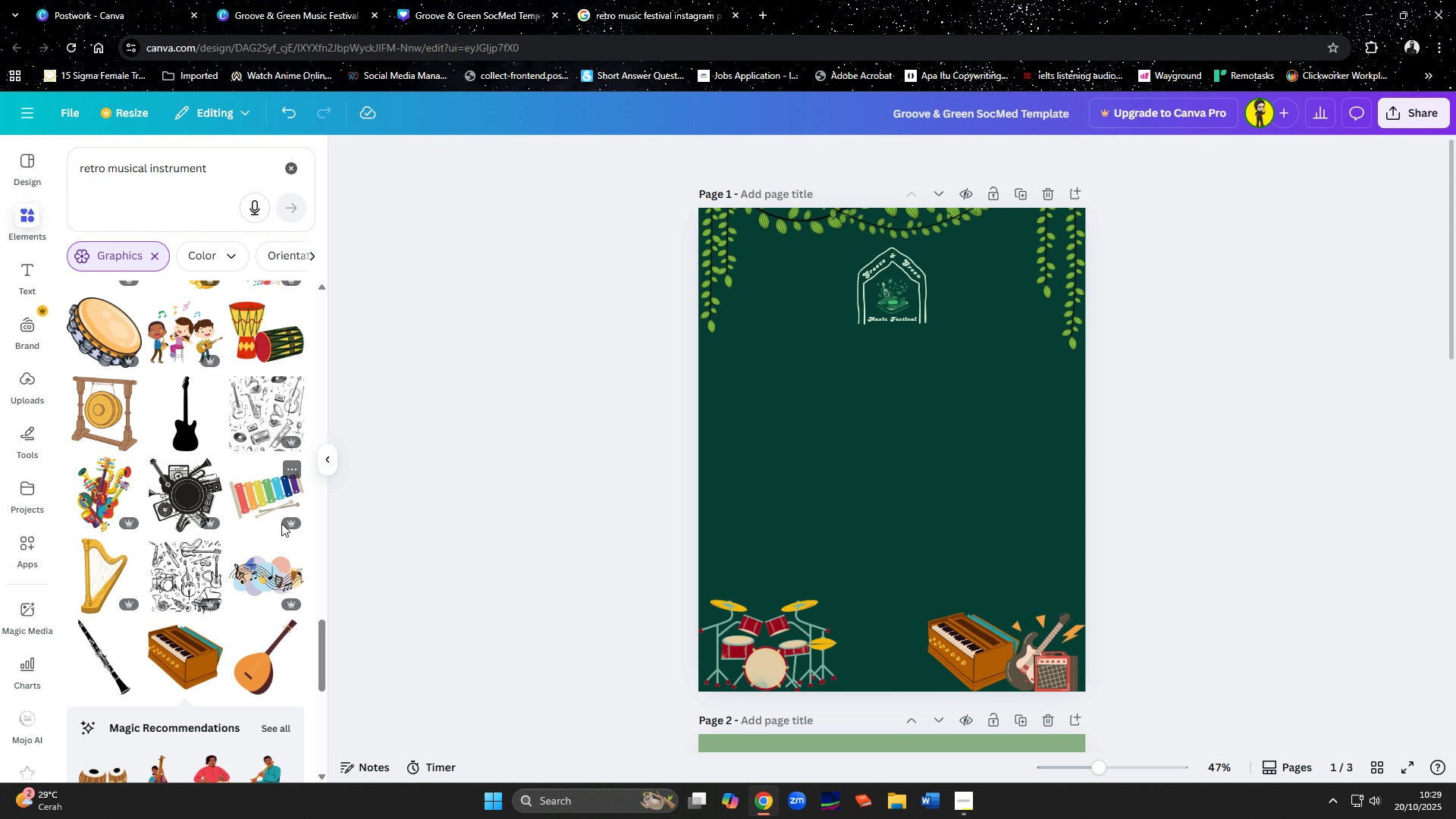 
scroll: coordinate [145, 423], scroll_direction: down, amount: 10.0
 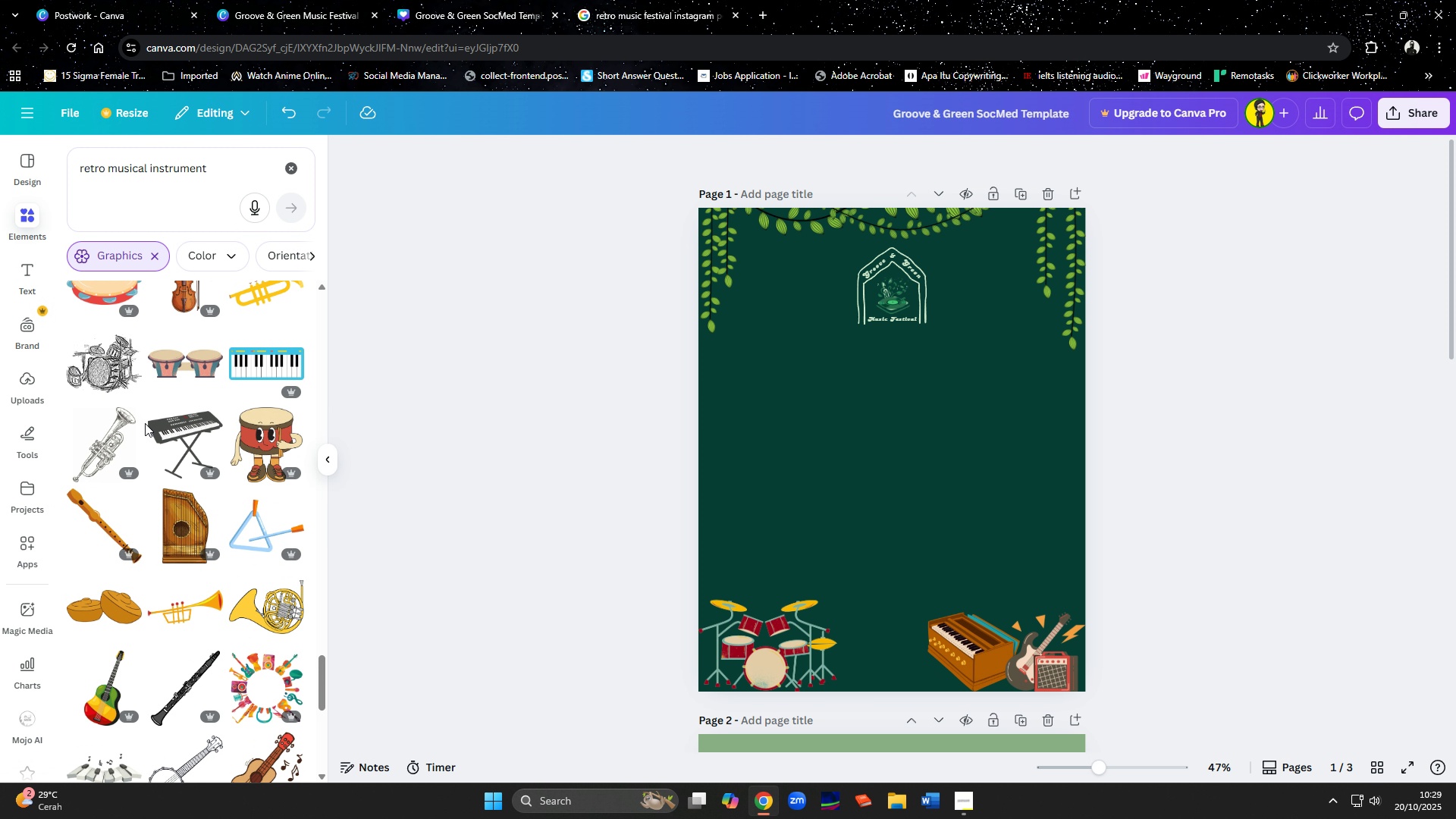 
scroll: coordinate [149, 445], scroll_direction: down, amount: 11.0
 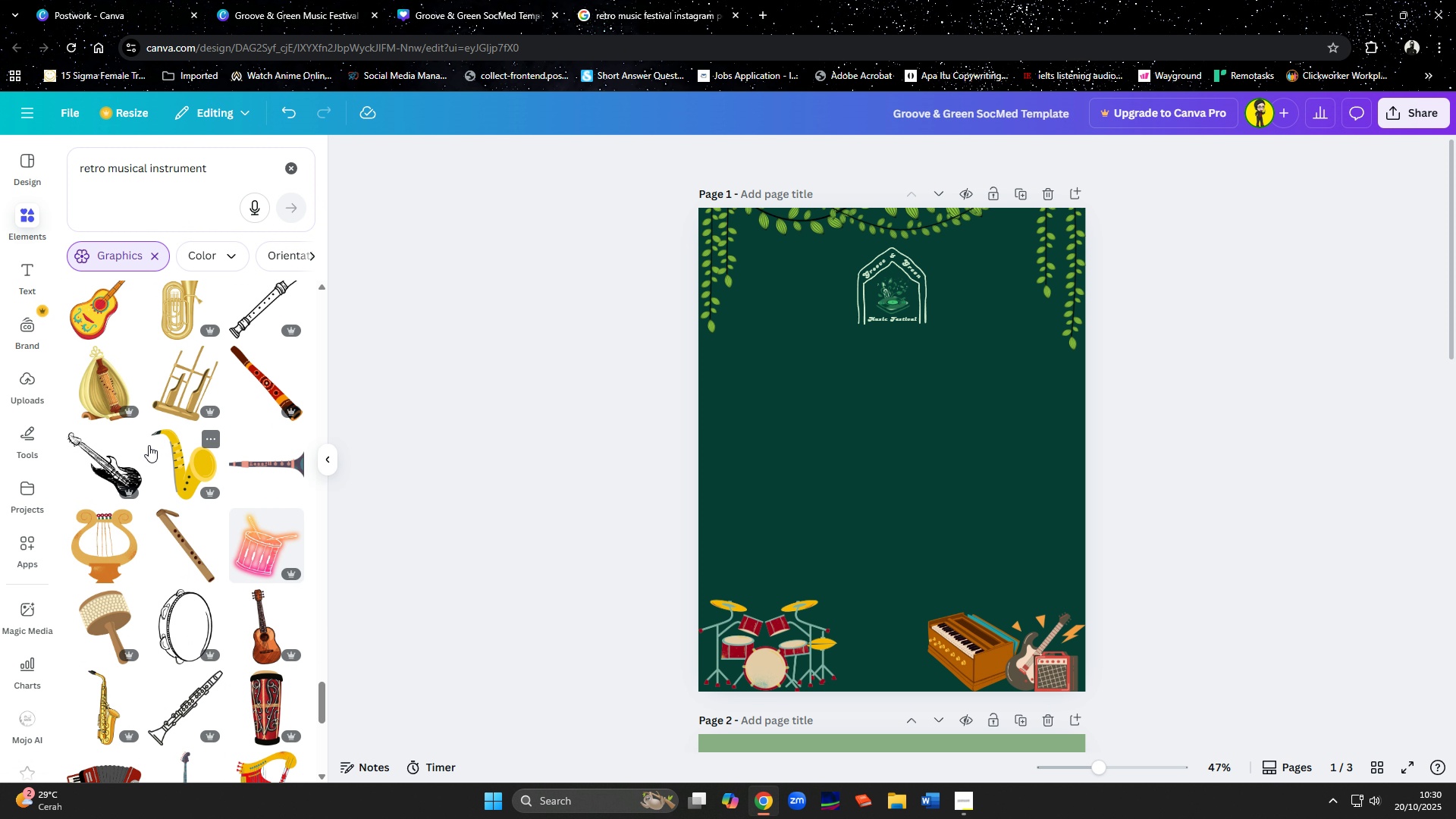 
scroll: coordinate [149, 445], scroll_direction: down, amount: 3.0
 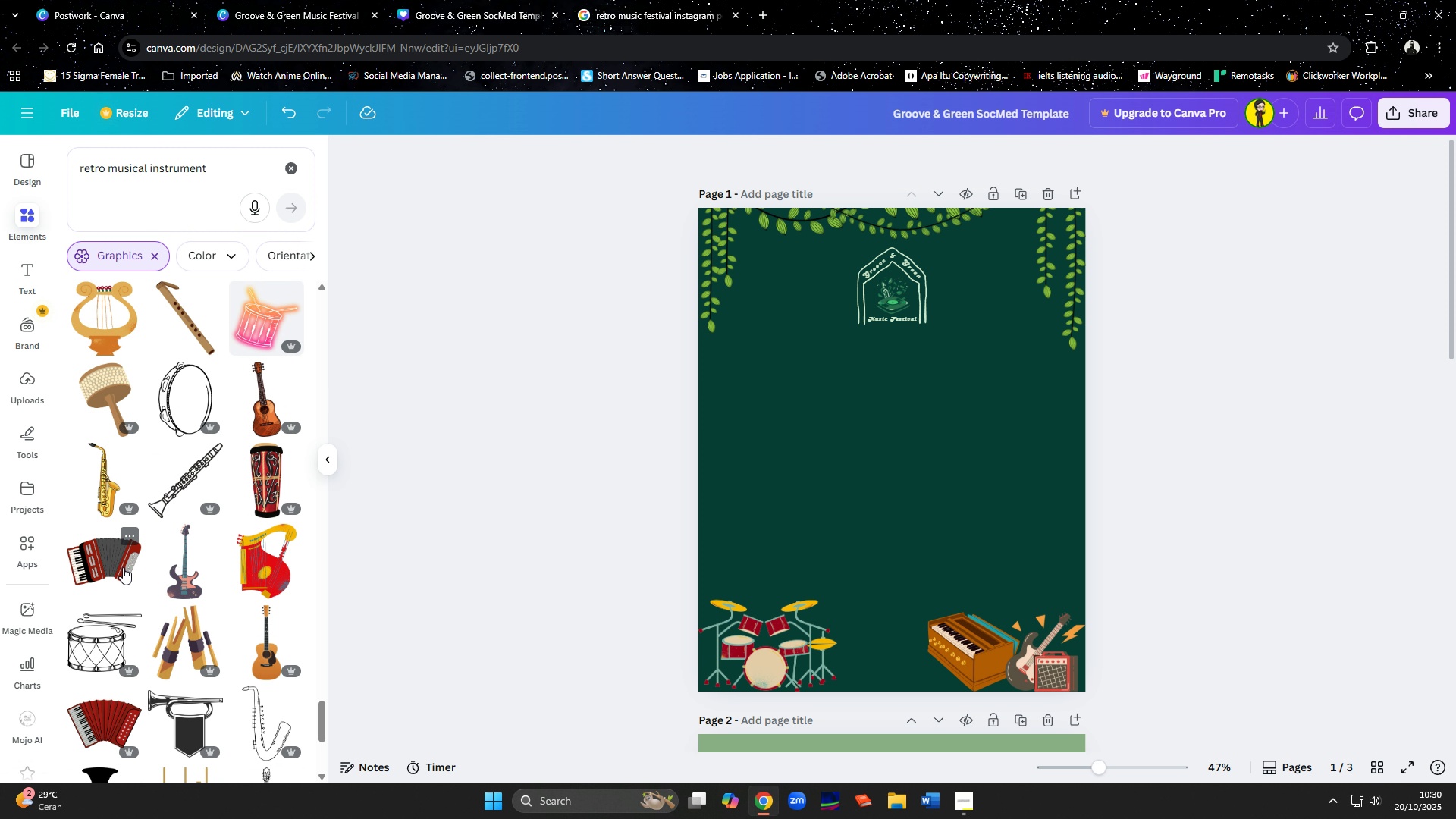 
left_click([123, 567])
 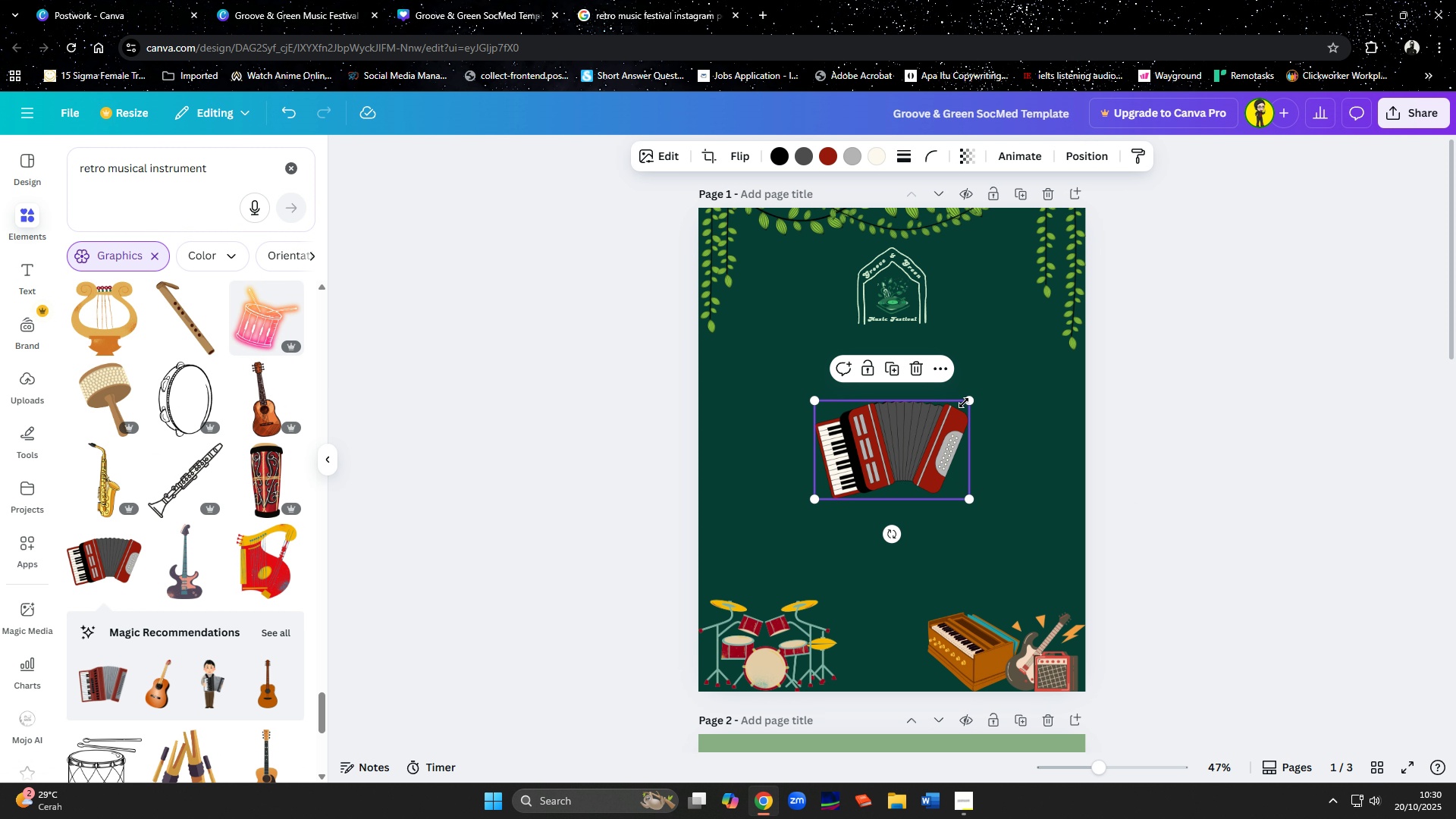 
left_click_drag(start_coordinate=[975, 400], to_coordinate=[924, 452])
 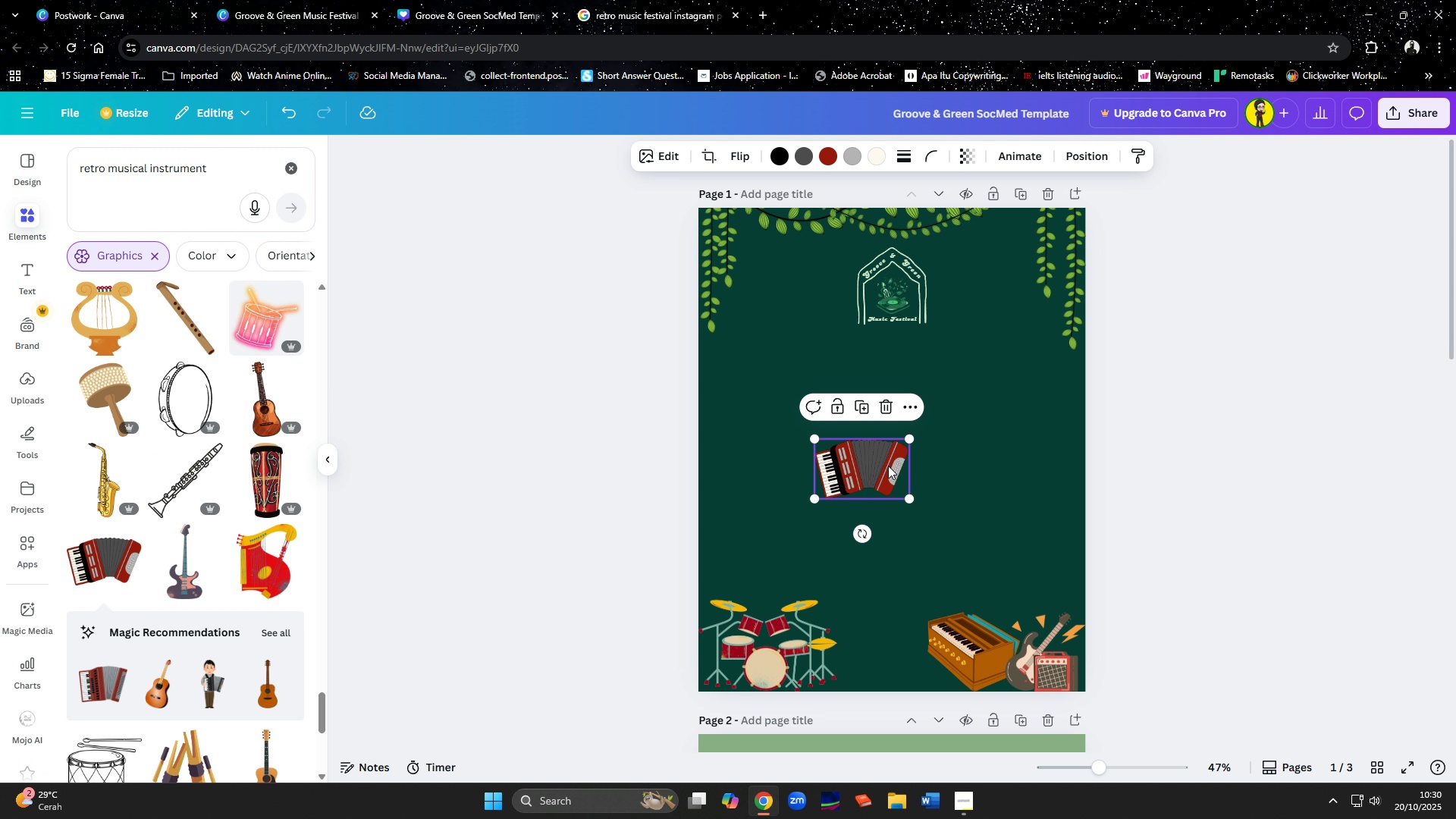 
left_click_drag(start_coordinate=[888, 466], to_coordinate=[927, 632])
 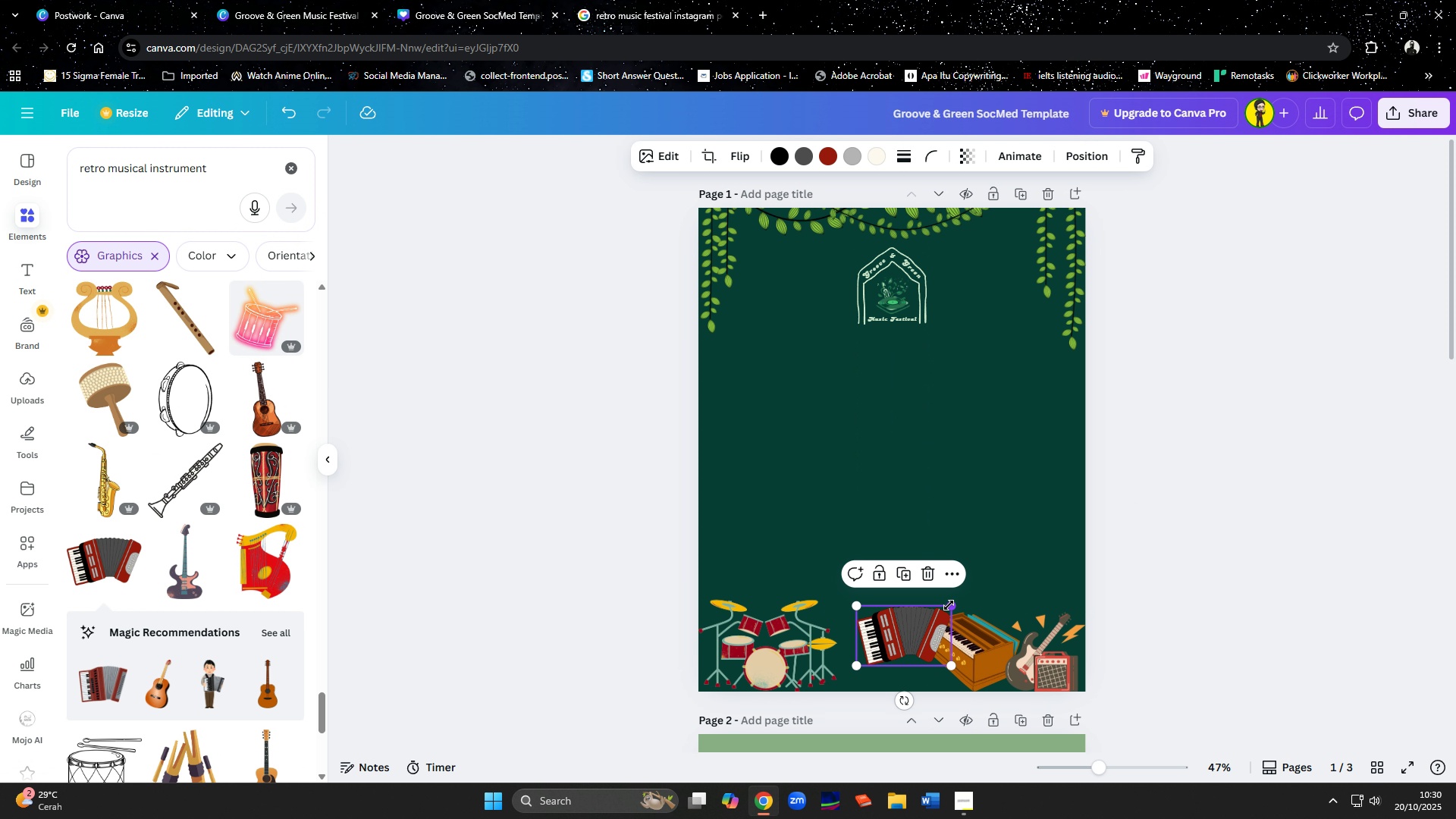 
left_click_drag(start_coordinate=[949, 605], to_coordinate=[944, 613])
 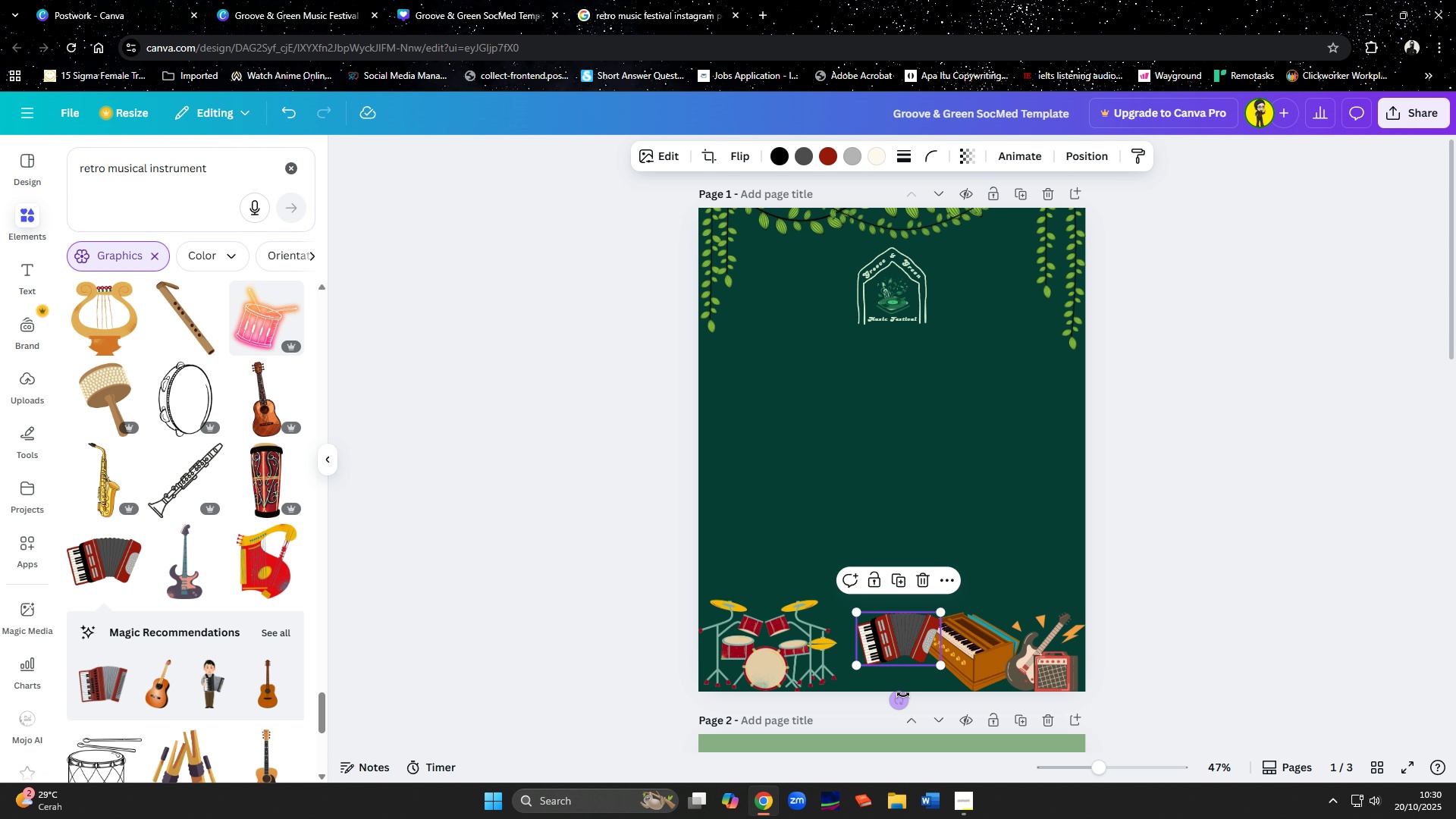 
left_click_drag(start_coordinate=[902, 696], to_coordinate=[912, 700])
 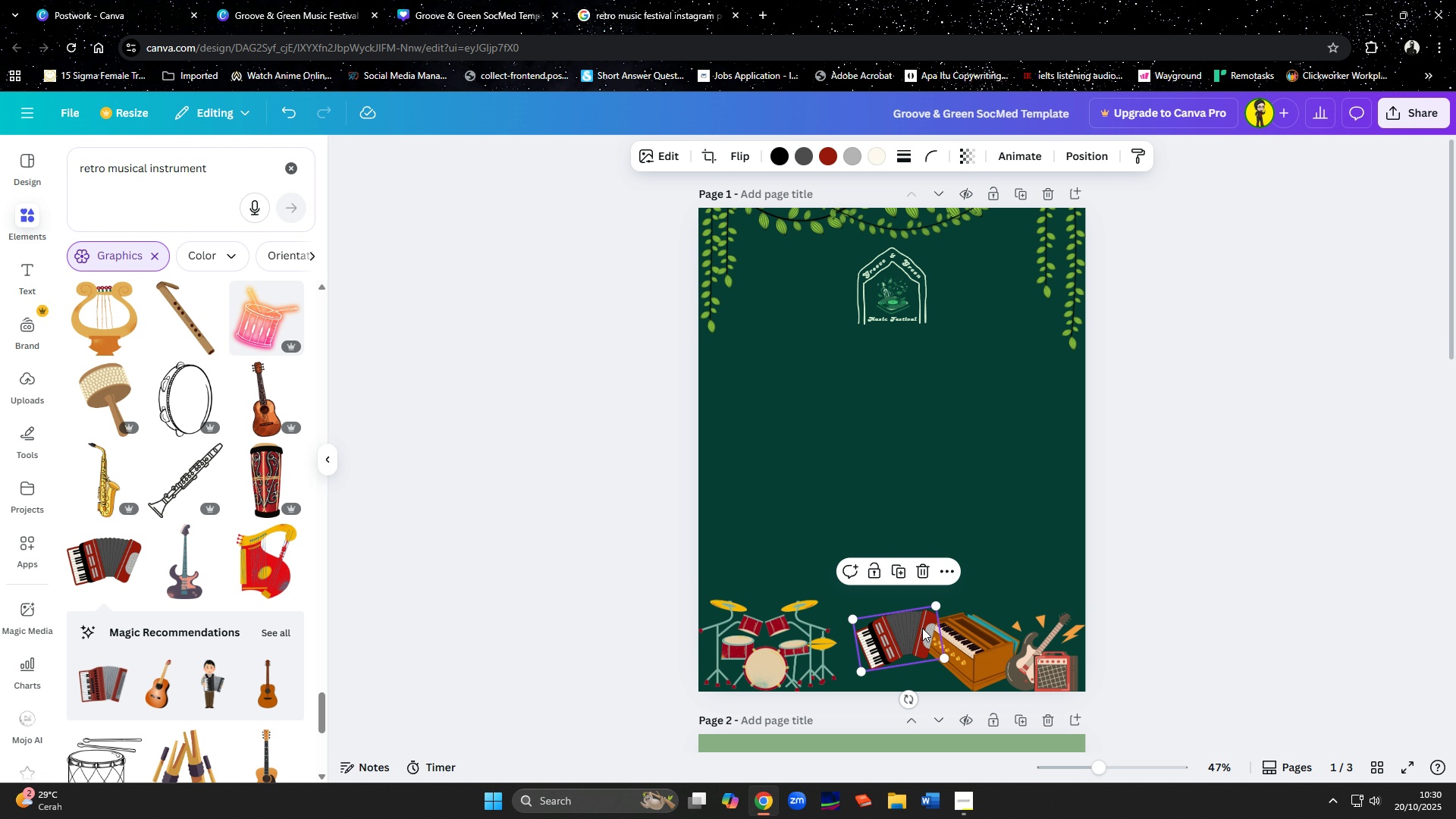 
left_click_drag(start_coordinate=[922, 628], to_coordinate=[946, 670])
 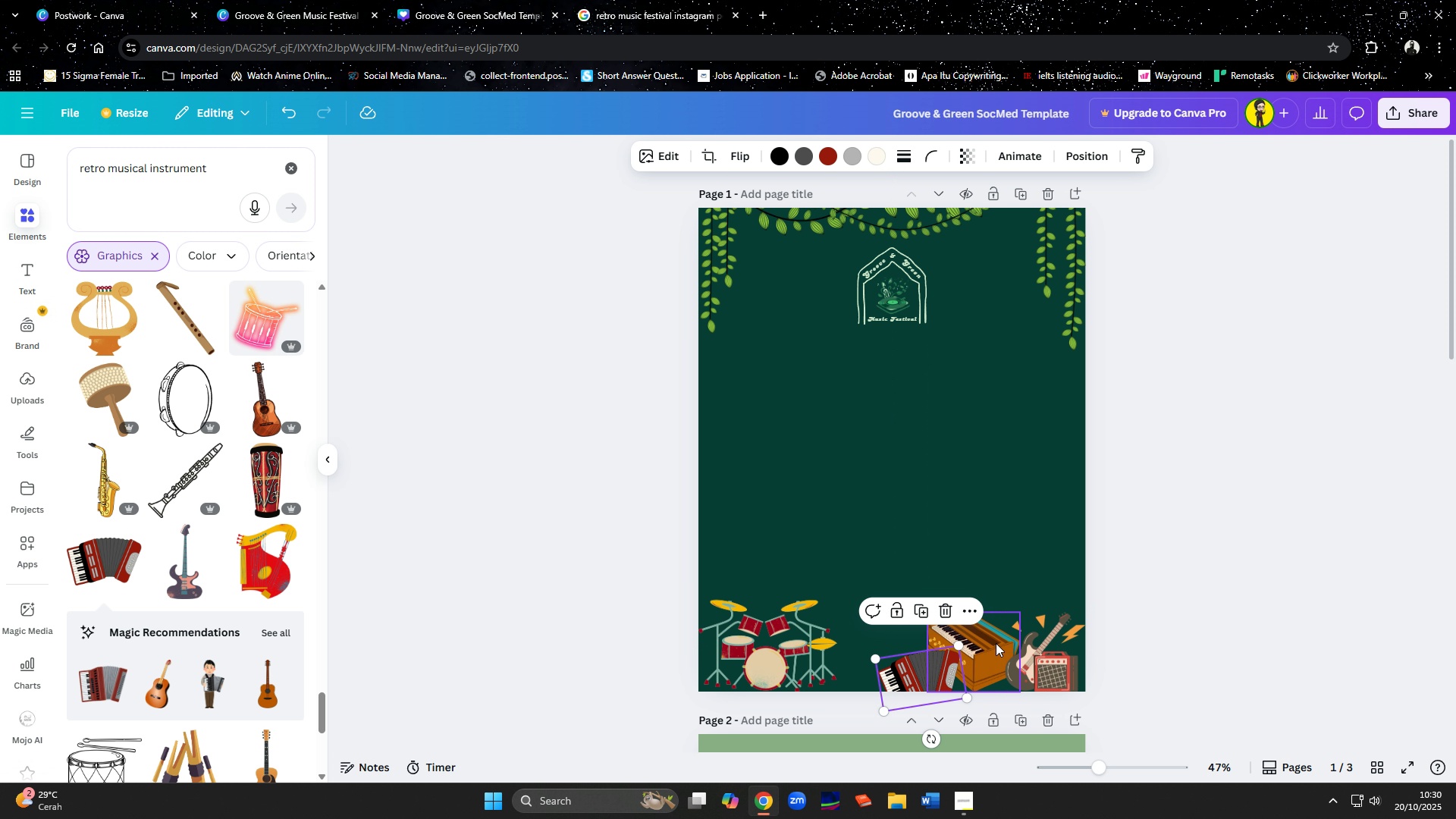 
left_click([996, 643])
 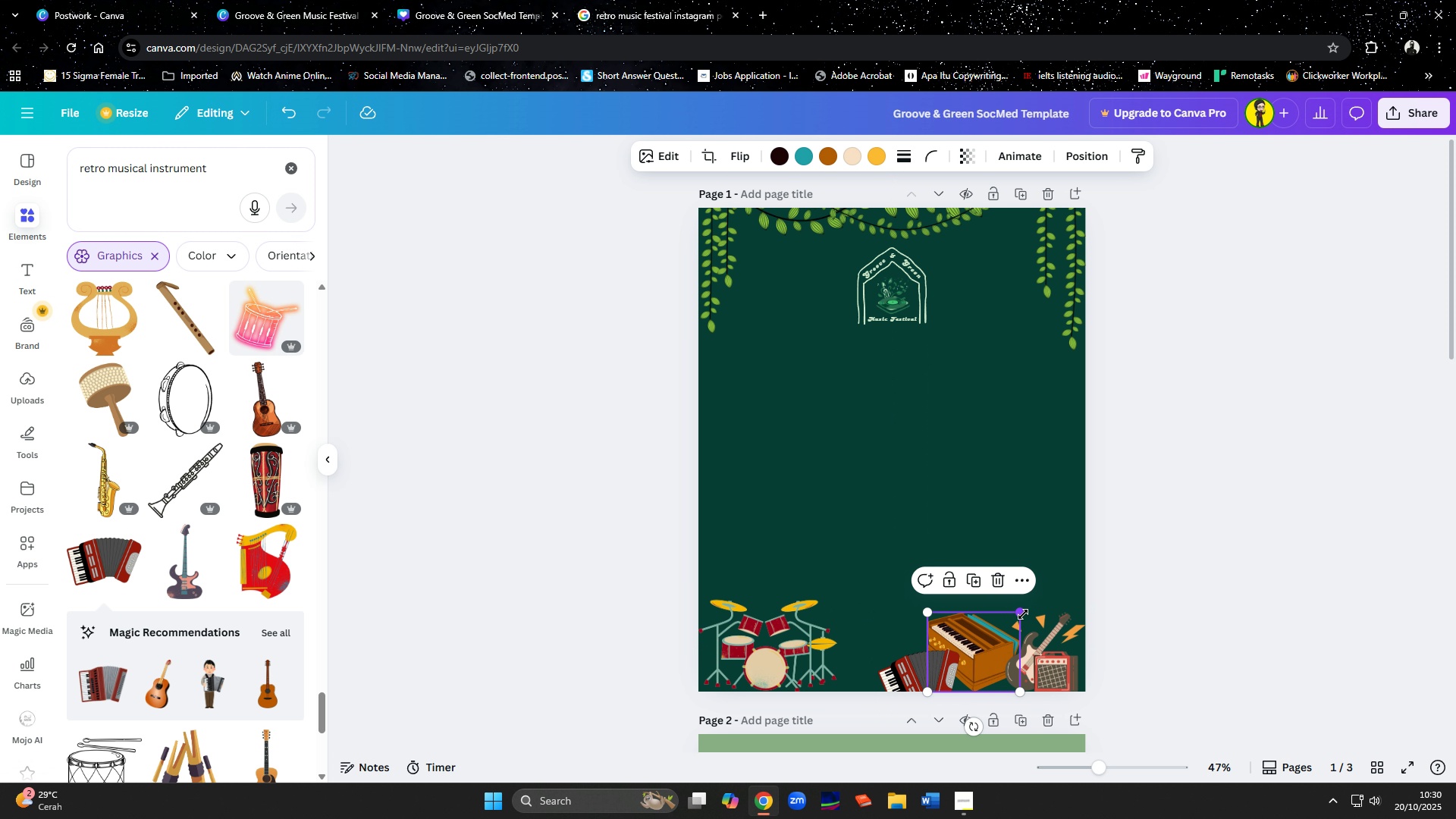 
left_click_drag(start_coordinate=[1023, 613], to_coordinate=[1036, 607])
 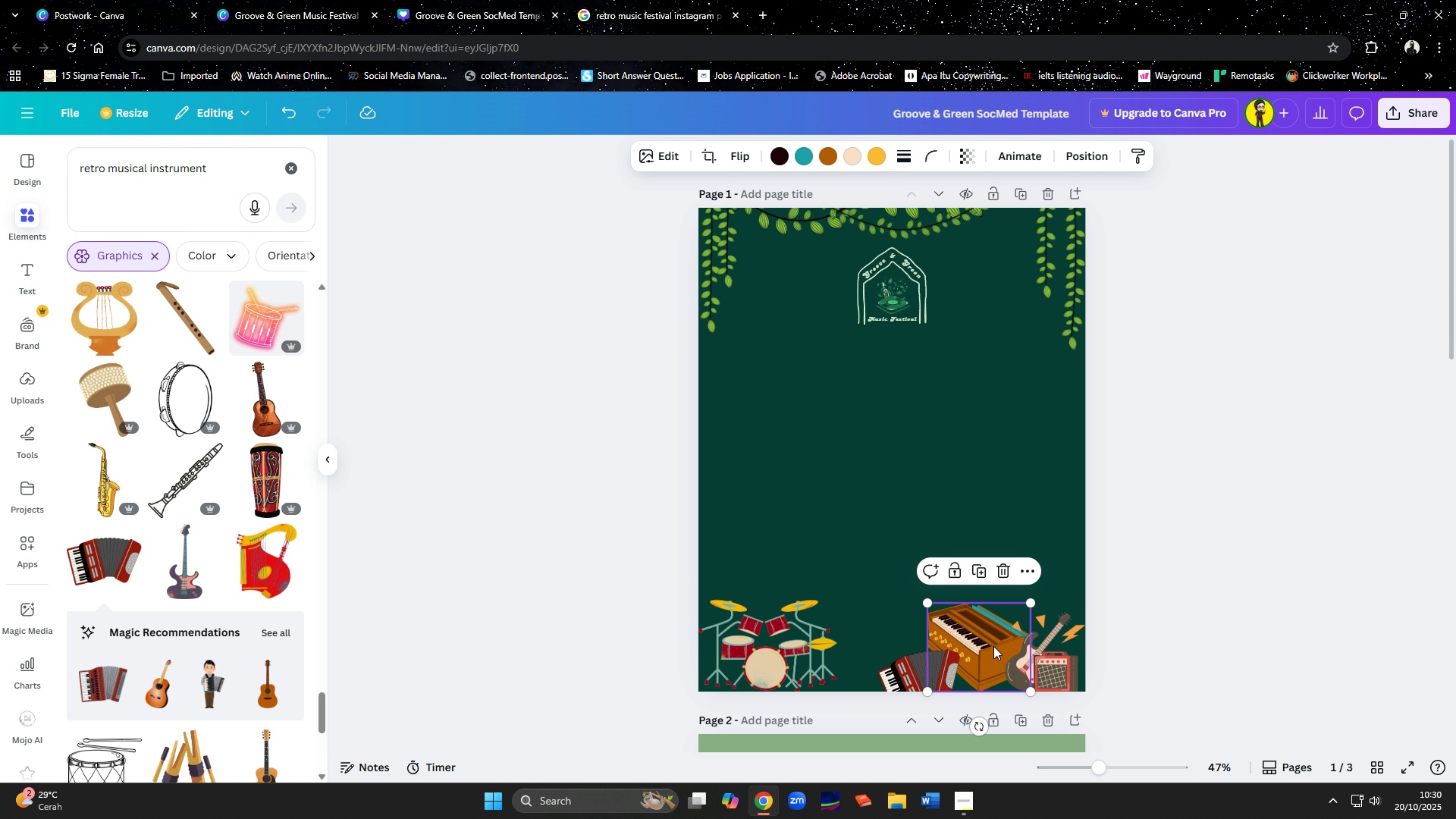 
left_click_drag(start_coordinate=[992, 647], to_coordinate=[991, 660])
 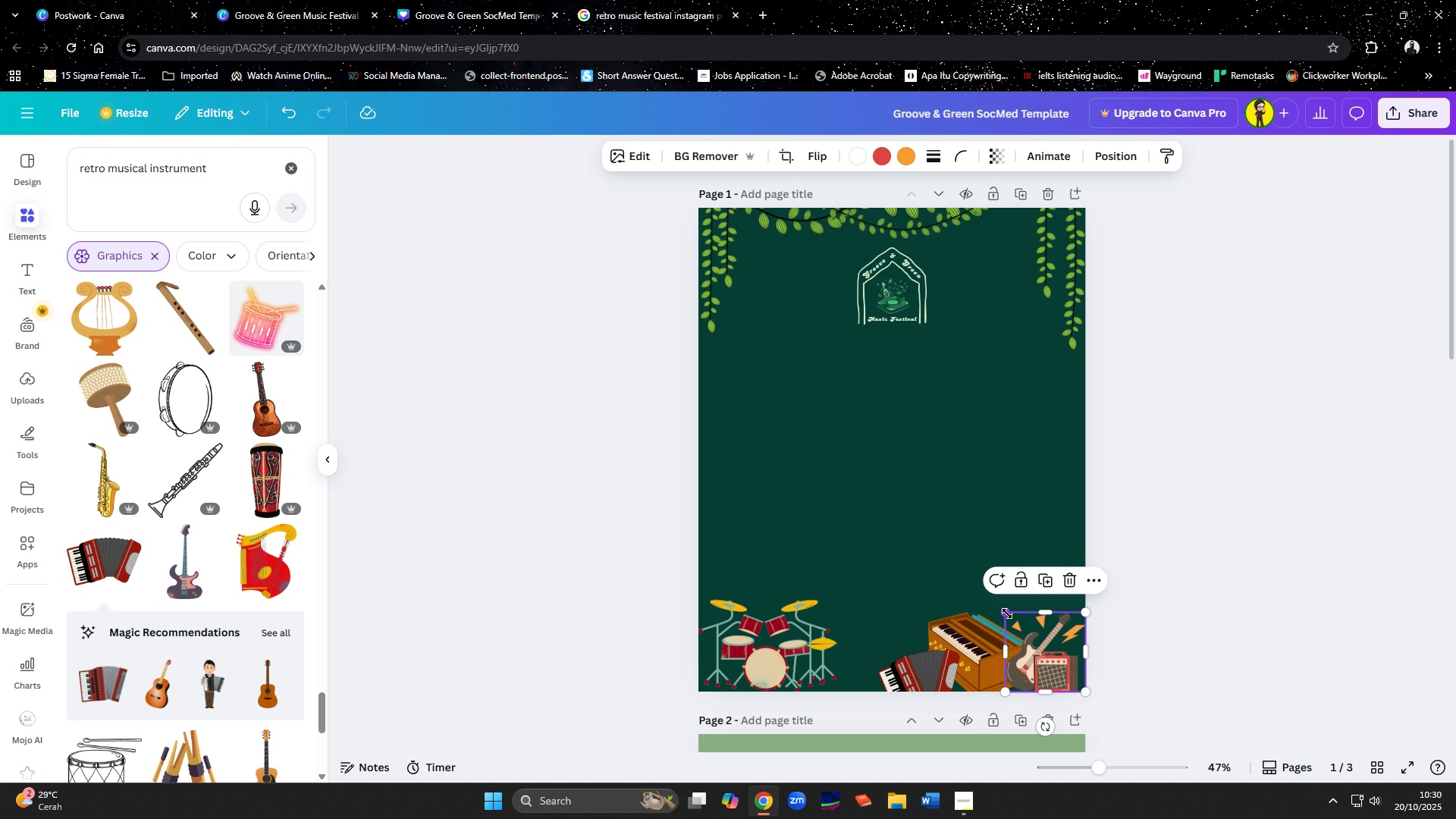 
left_click_drag(start_coordinate=[1008, 613], to_coordinate=[1006, 598])
 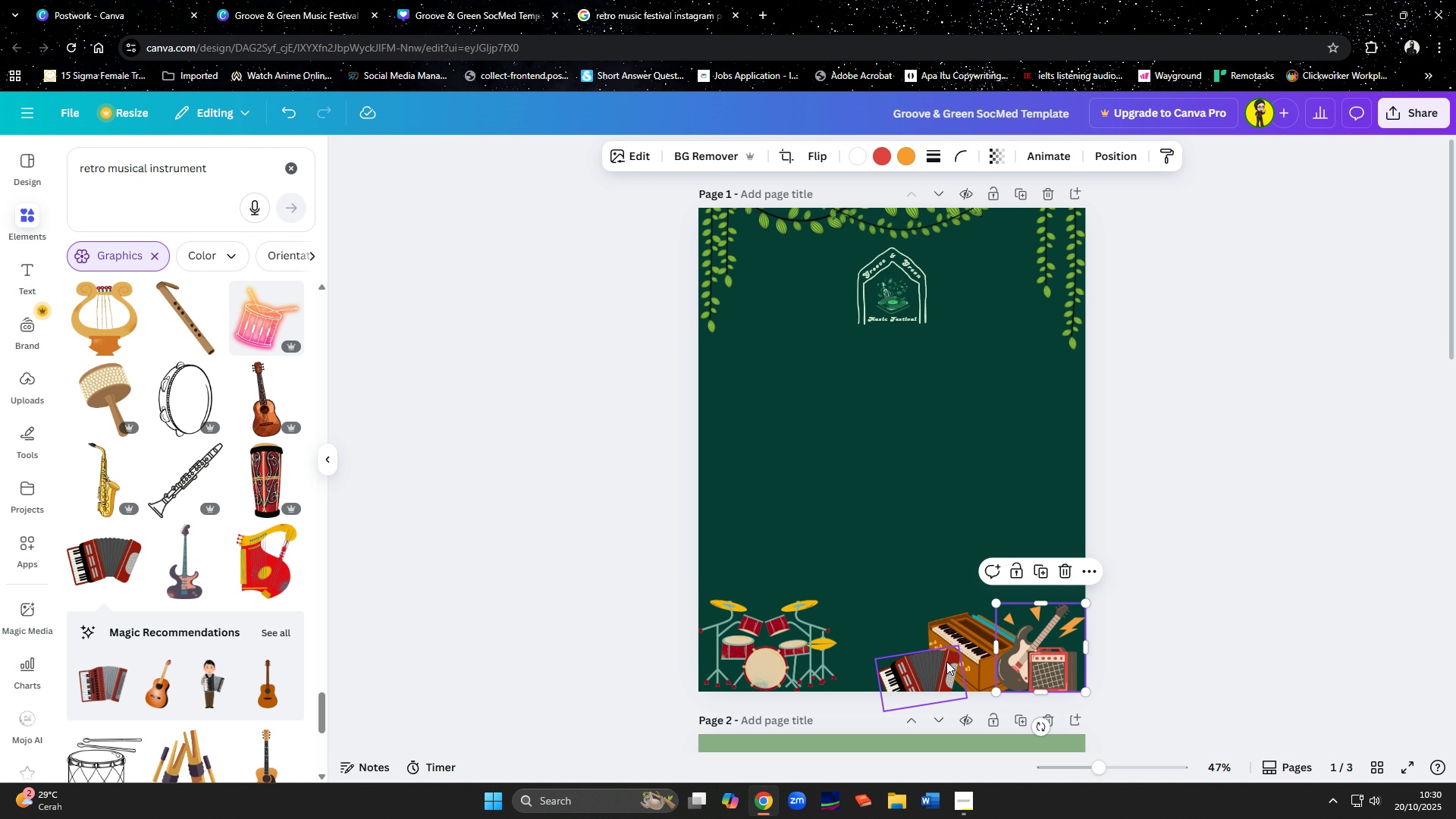 
left_click_drag(start_coordinate=[946, 661], to_coordinate=[965, 657])
 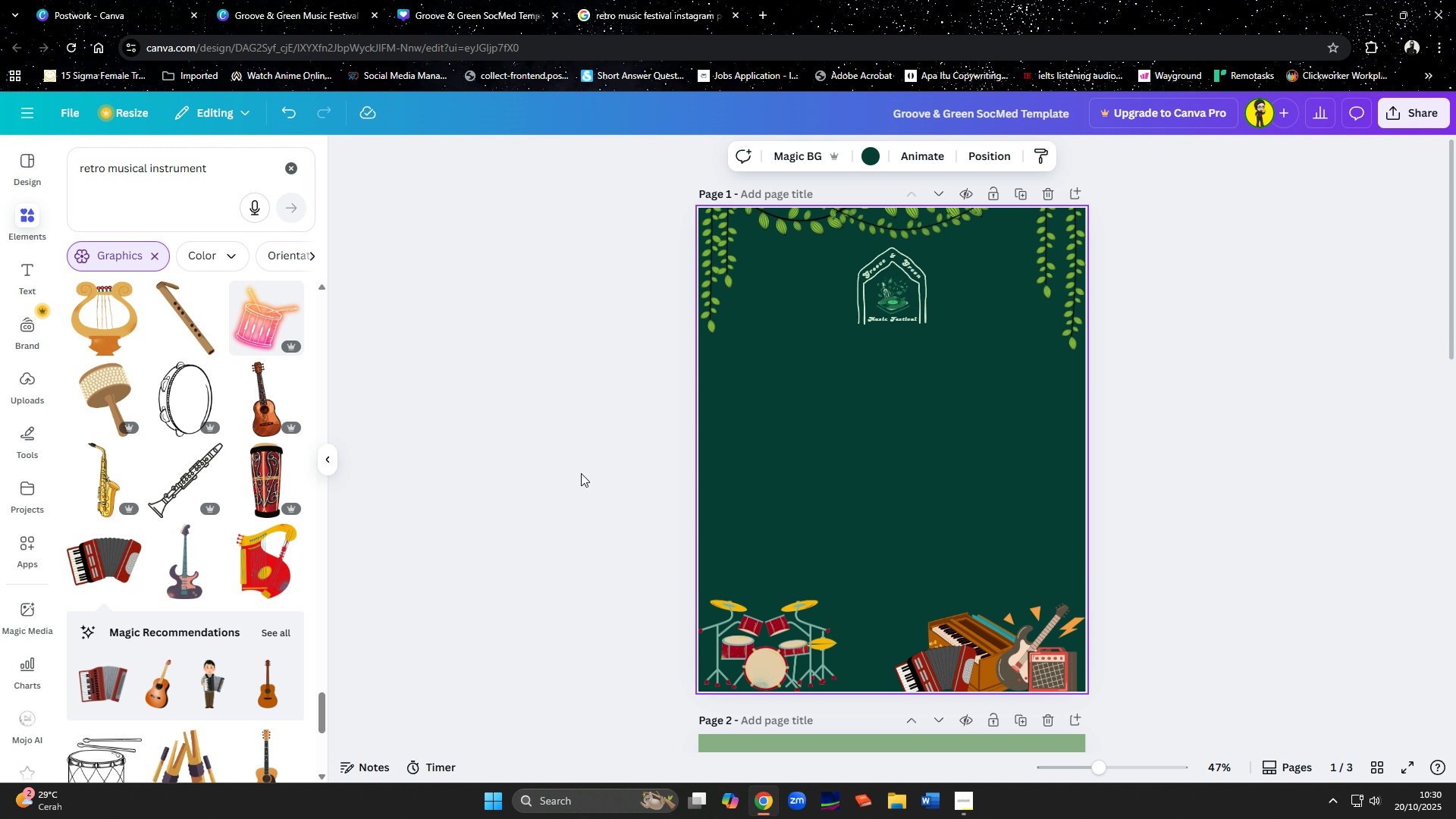 
left_click_drag(start_coordinate=[713, 644], to_coordinate=[692, 642])
 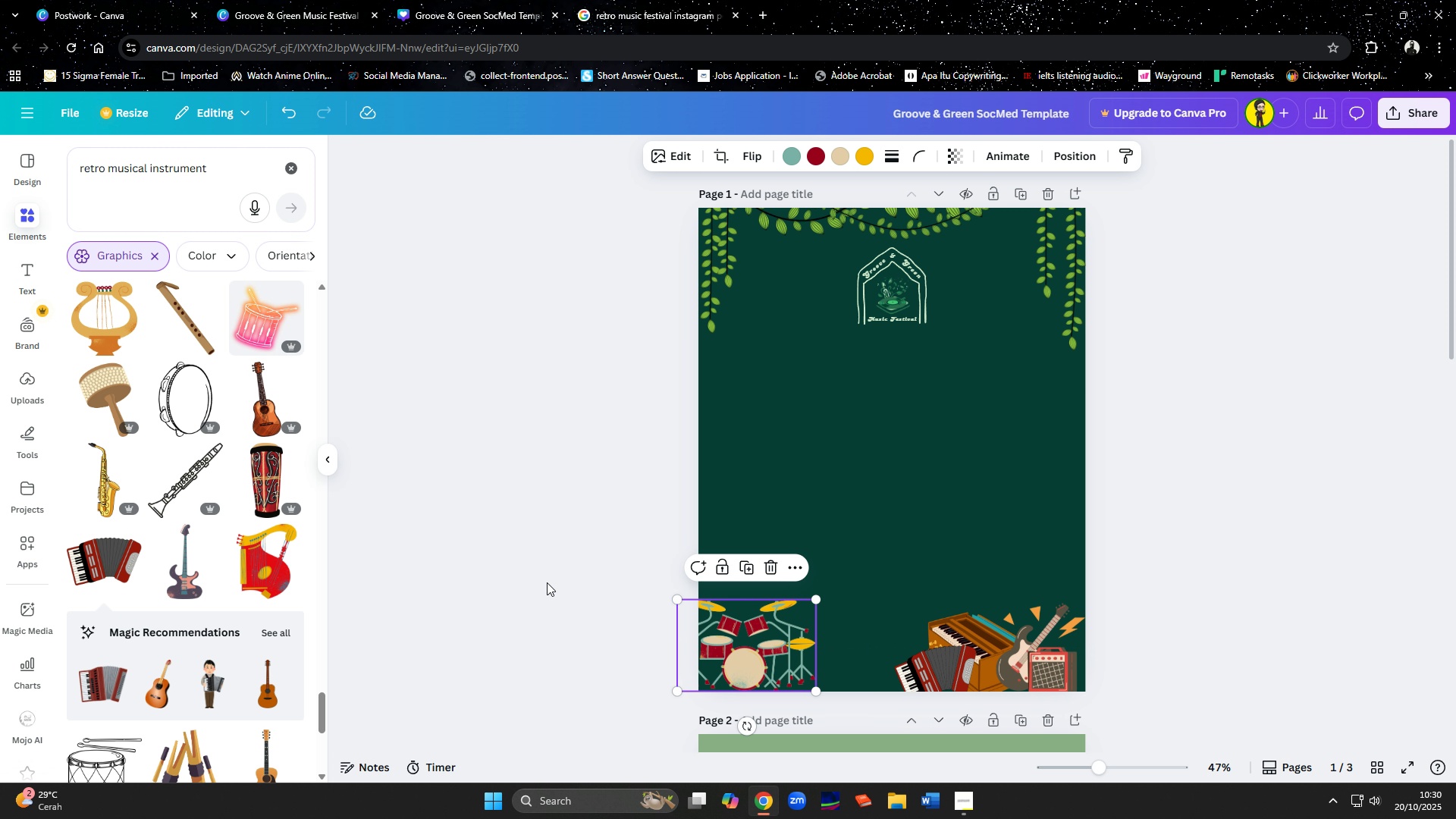 
left_click([547, 582])
 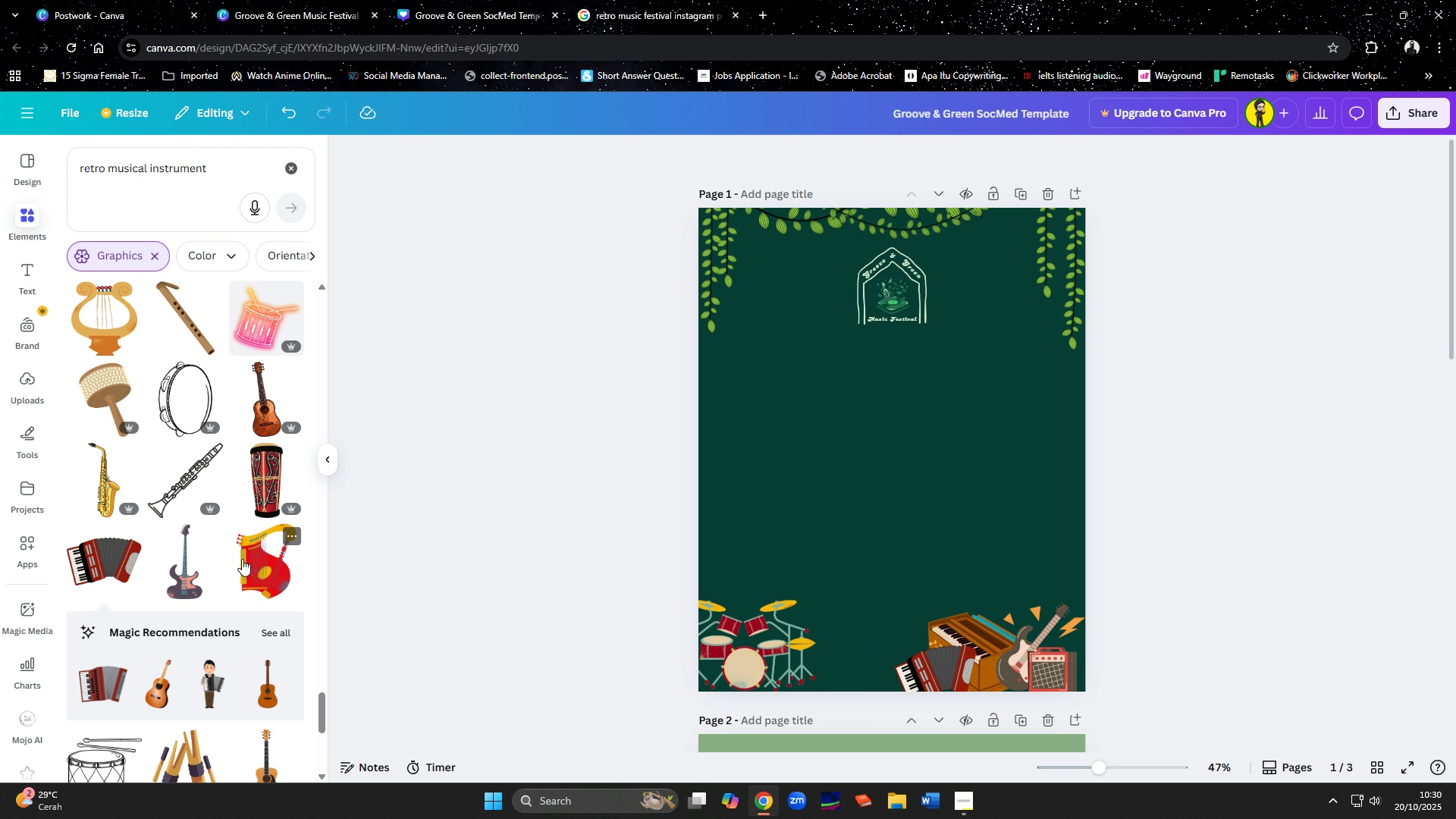 
scroll: coordinate [229, 560], scroll_direction: up, amount: 33.0
 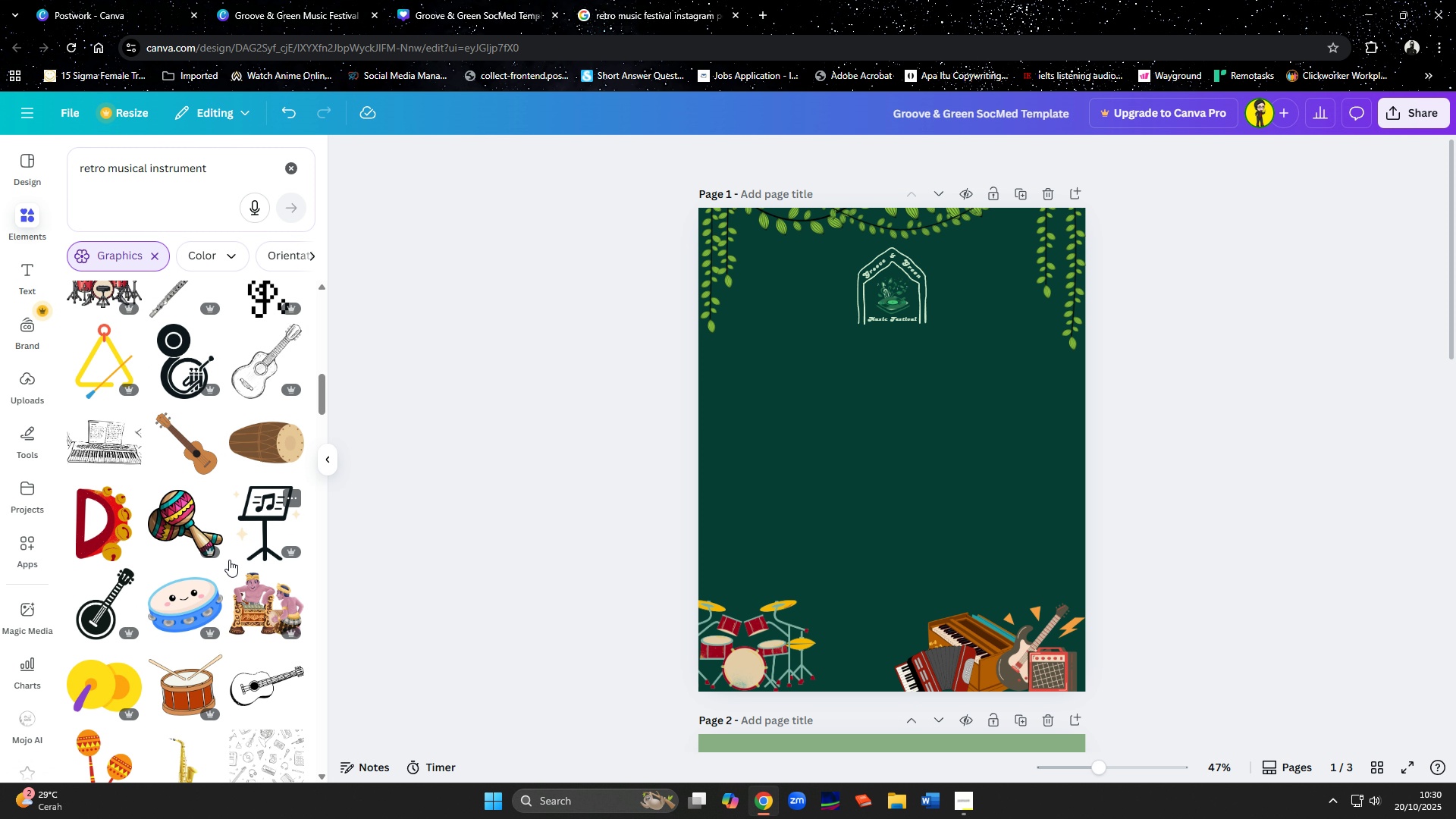 
wait(5.38)
 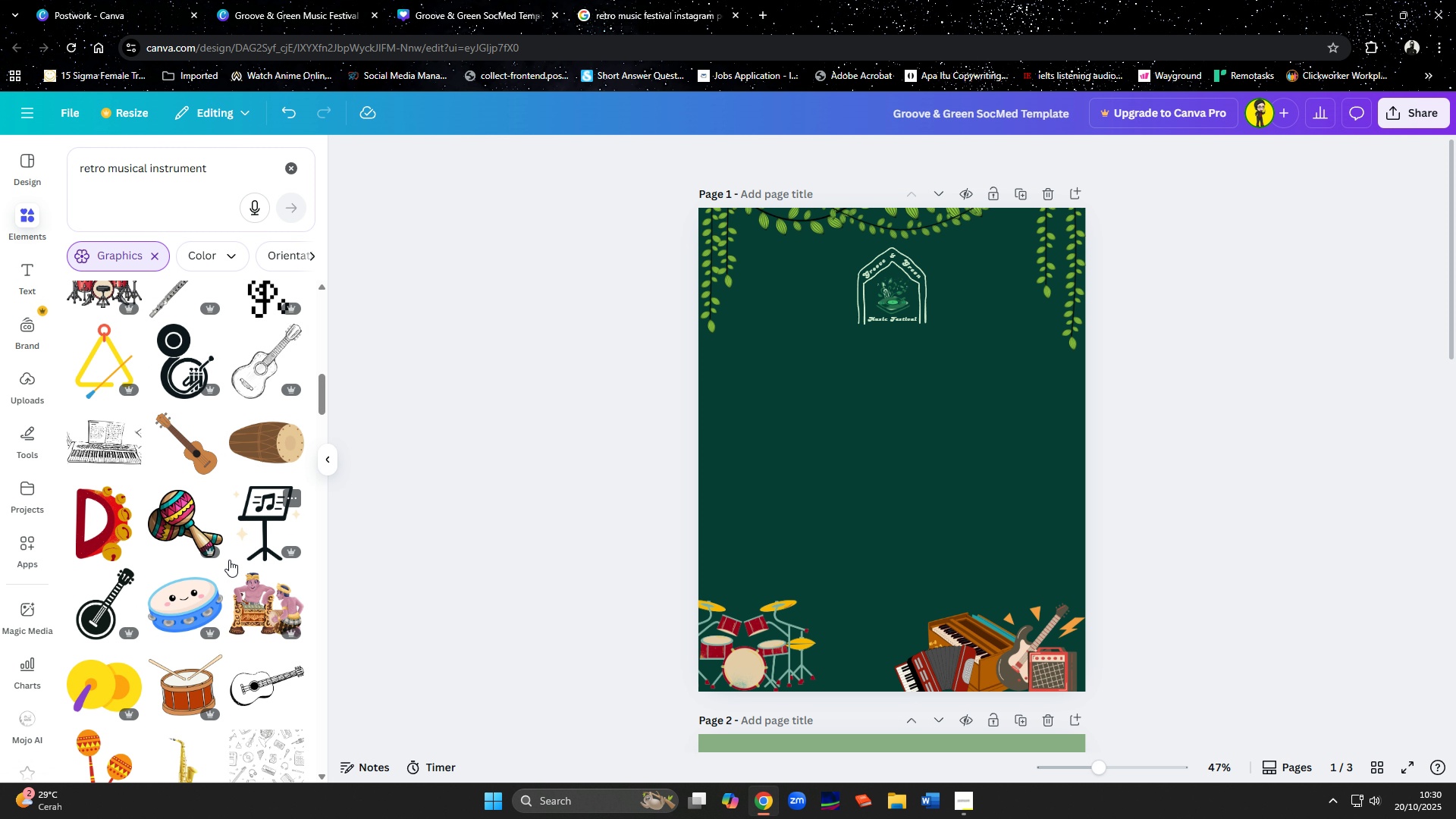 
scroll: coordinate [229, 560], scroll_direction: up, amount: 21.0
 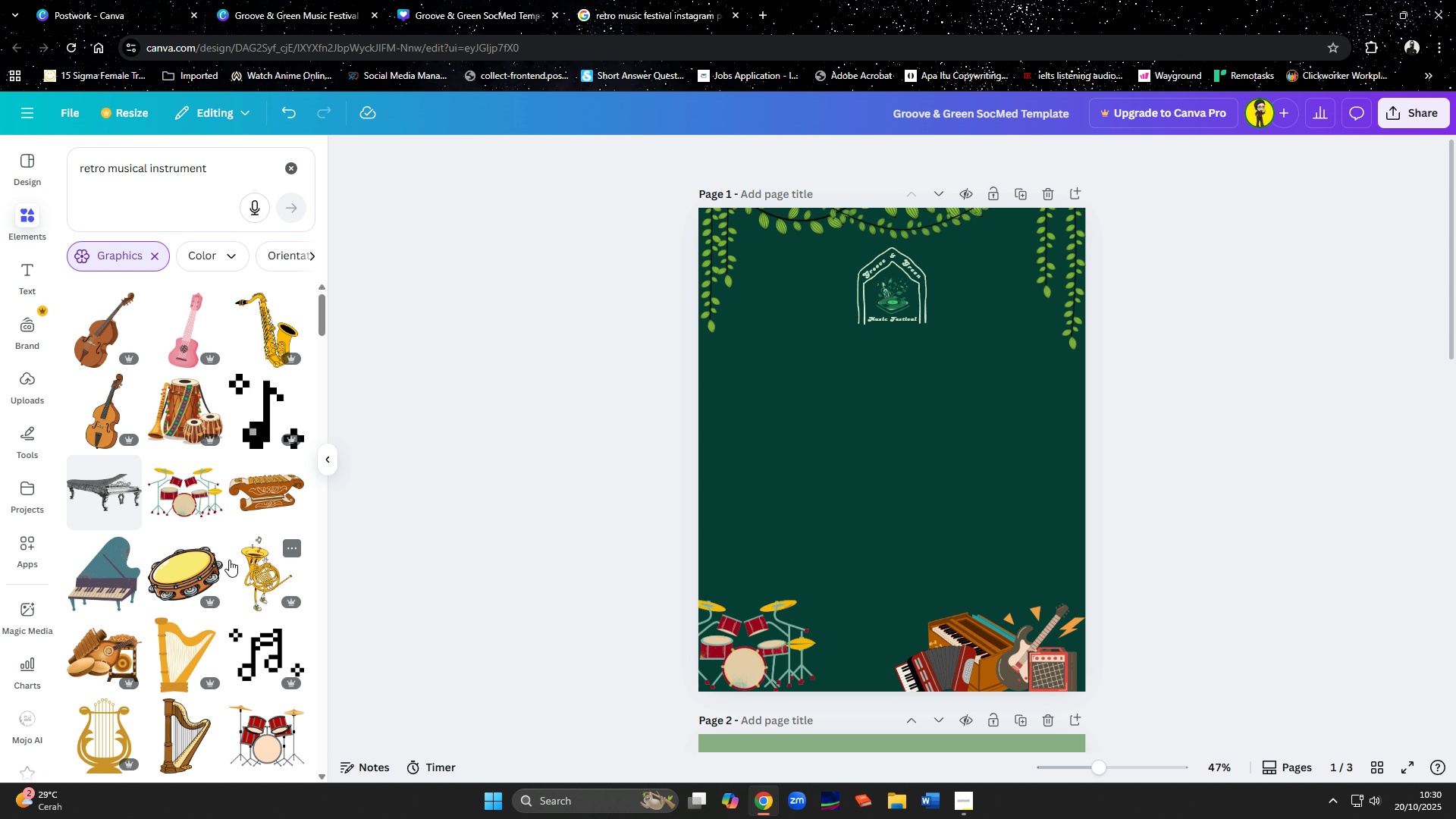 
scroll: coordinate [229, 560], scroll_direction: down, amount: 5.0
 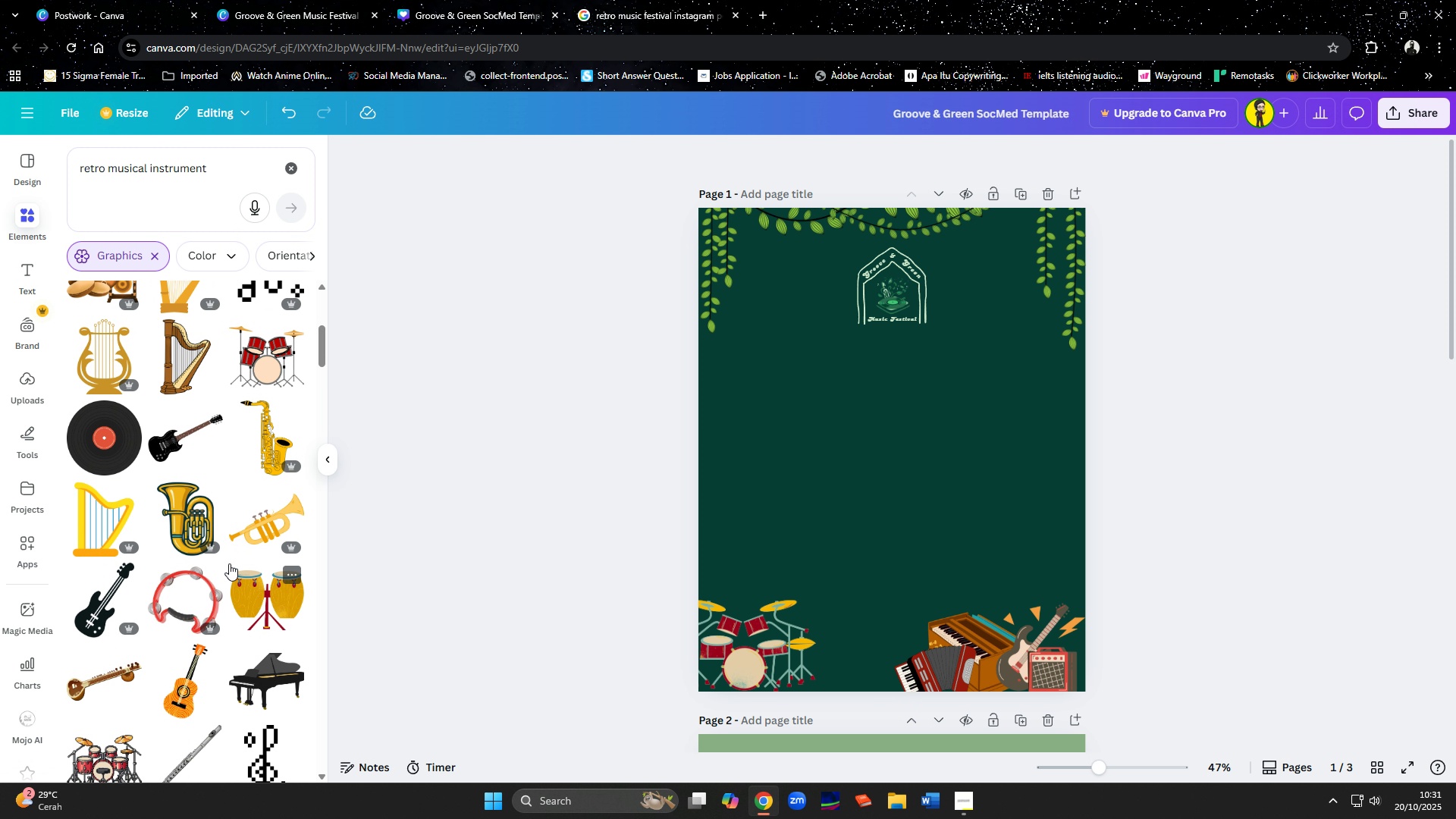 
wait(6.48)
 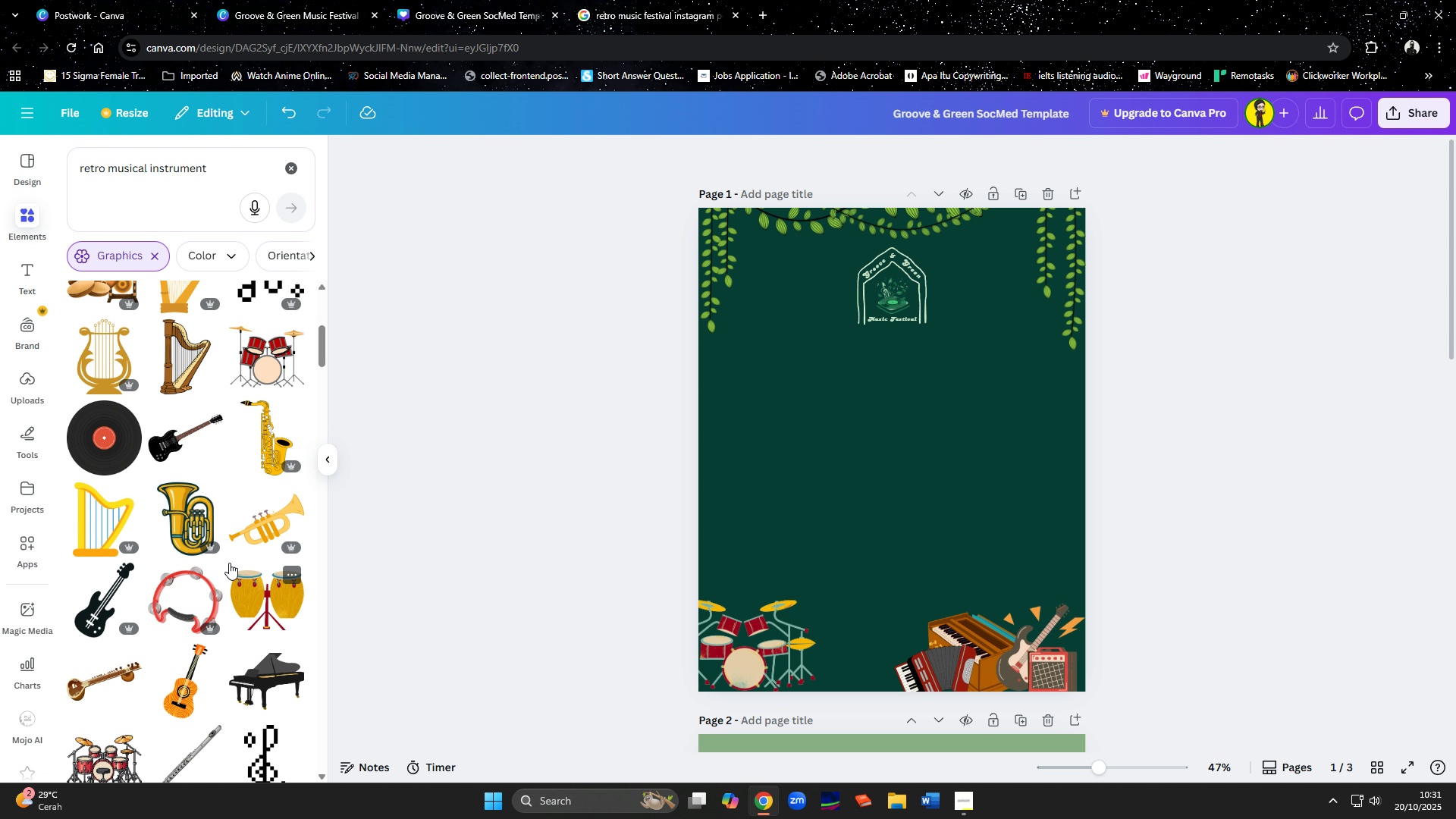 
left_click([106, 693])
 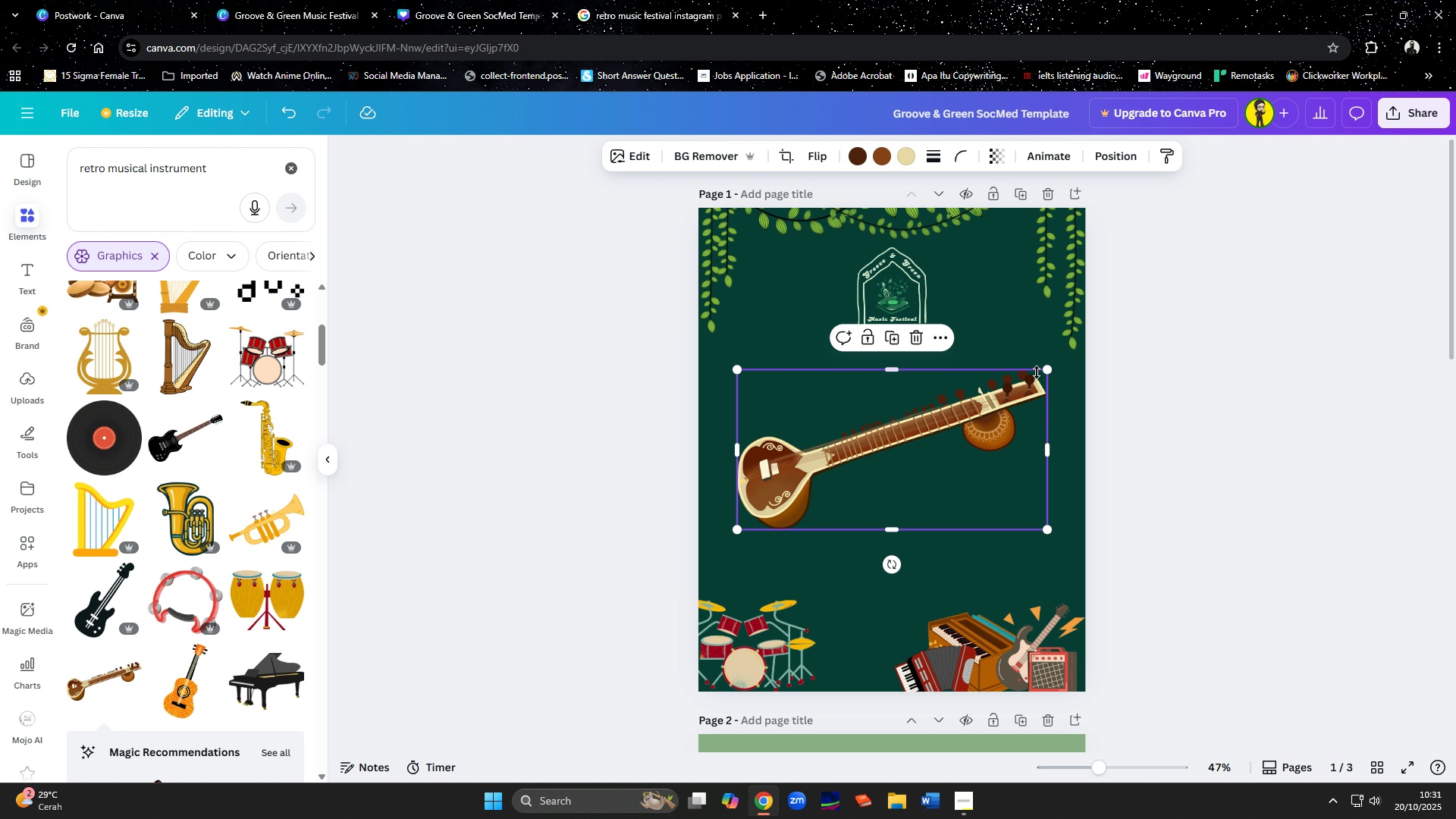 
left_click_drag(start_coordinate=[1045, 366], to_coordinate=[897, 505])
 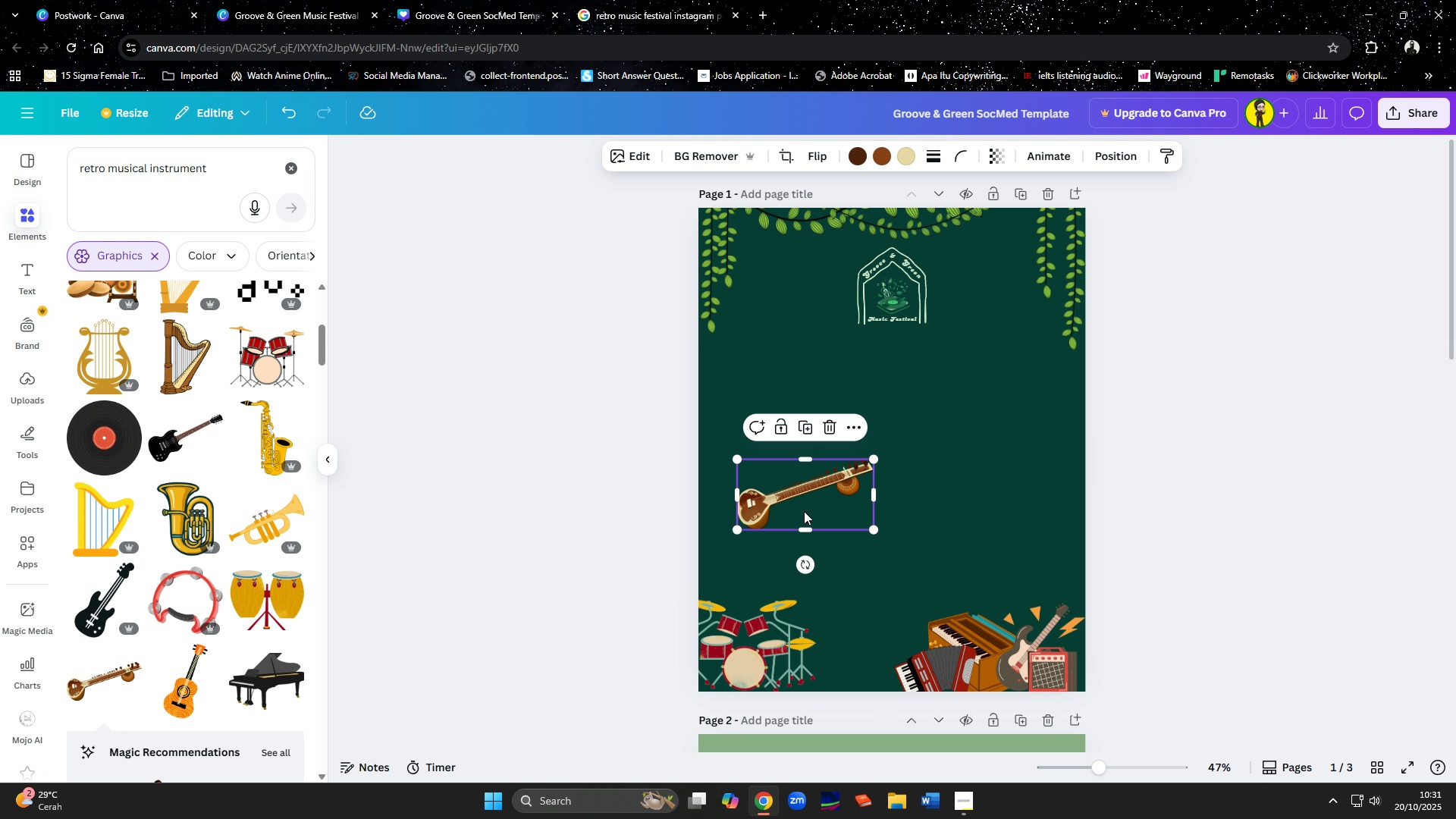 
left_click_drag(start_coordinate=[802, 511], to_coordinate=[929, 655])
 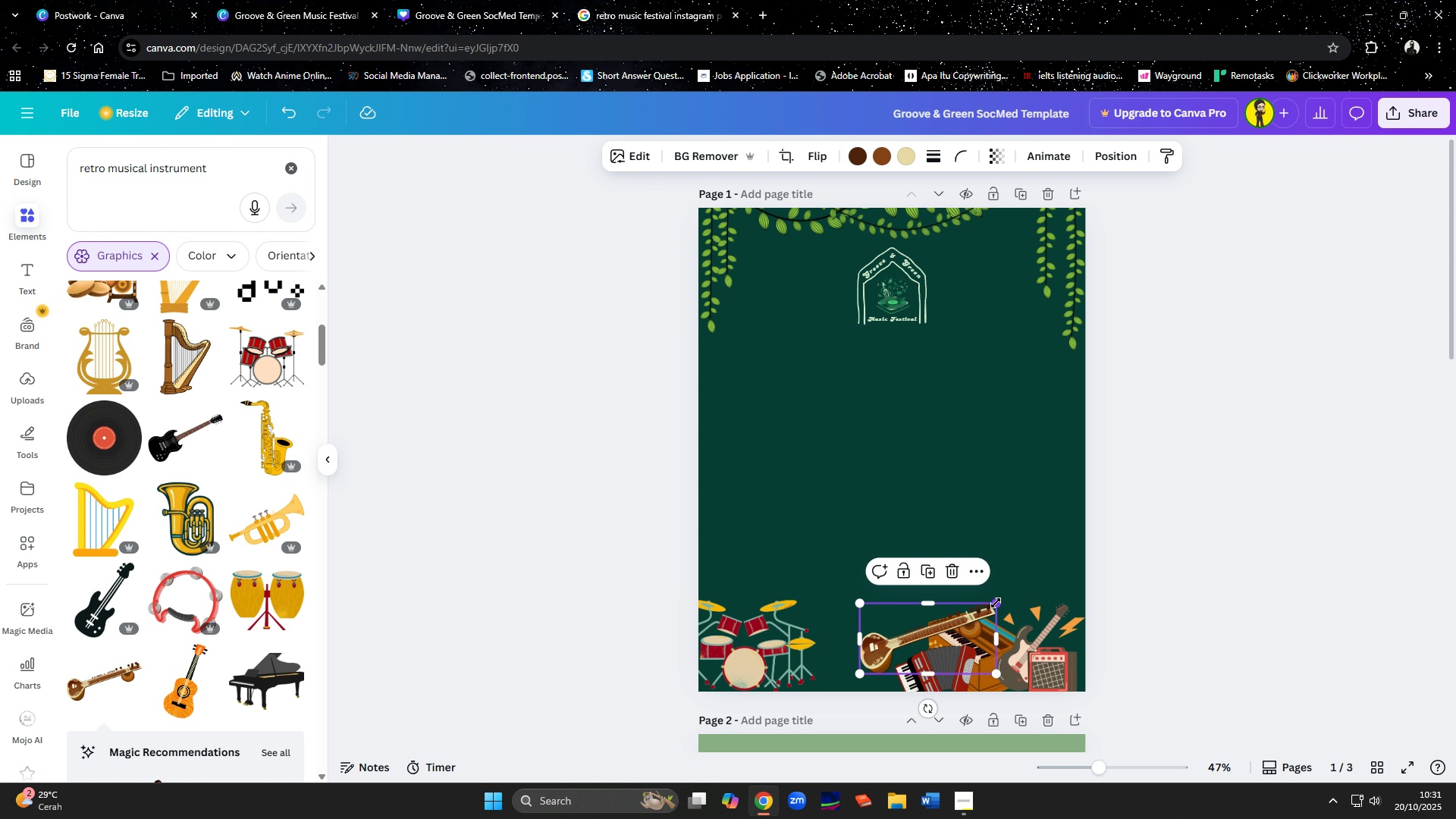 
left_click_drag(start_coordinate=[996, 603], to_coordinate=[981, 607])
 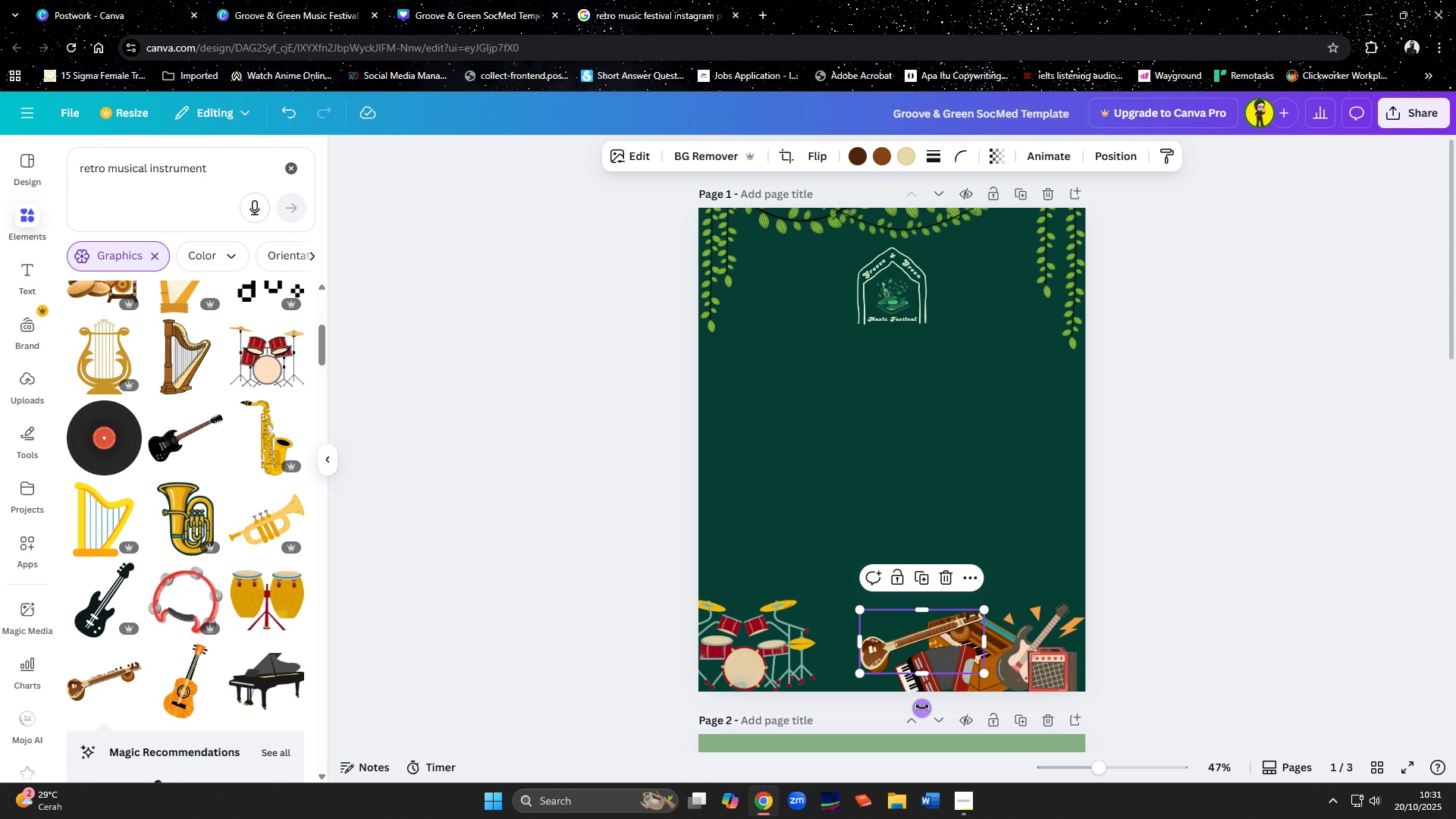 
left_click_drag(start_coordinate=[922, 707], to_coordinate=[929, 708])
 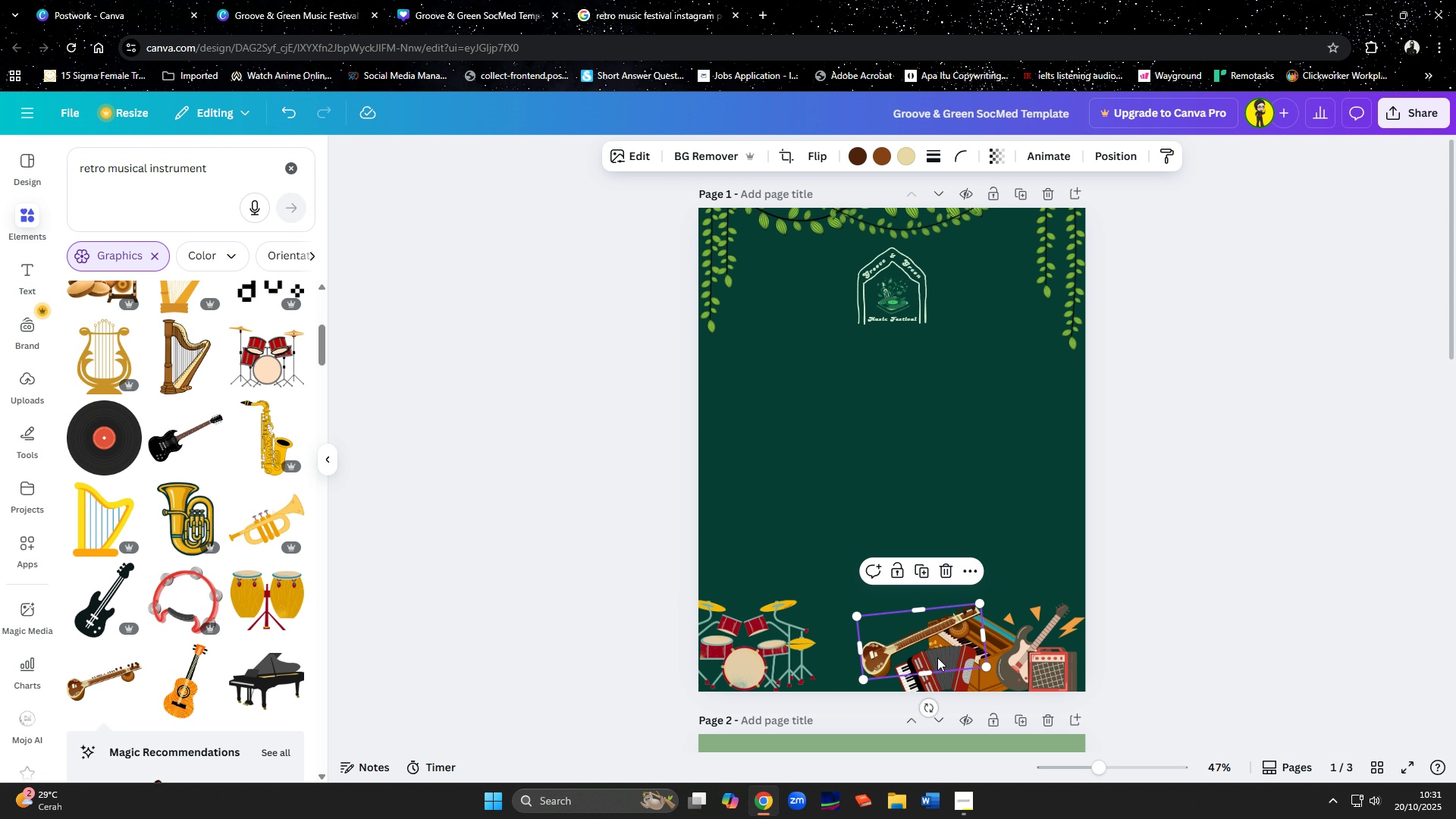 
left_click_drag(start_coordinate=[934, 657], to_coordinate=[927, 645])
 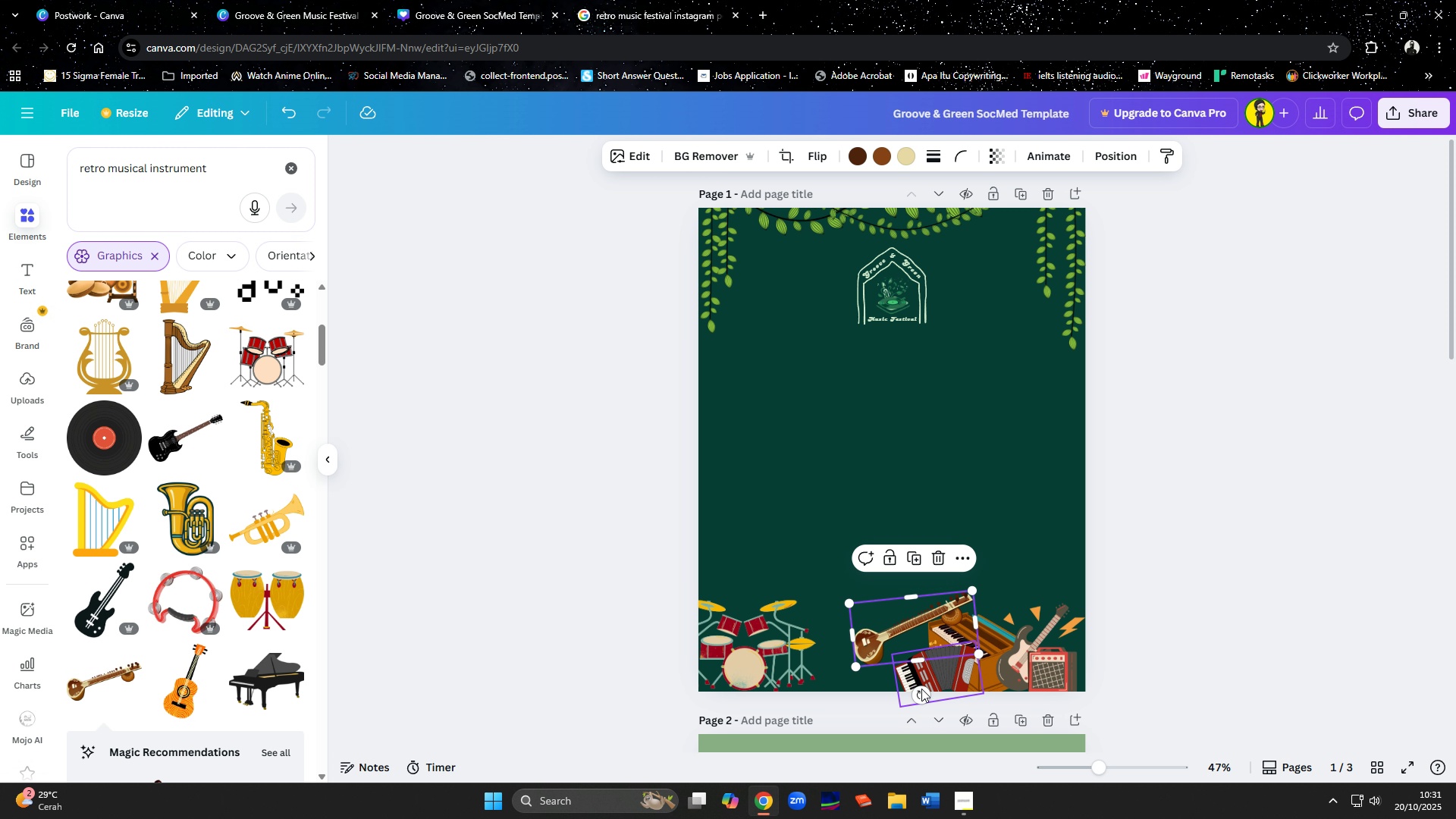 
left_click_drag(start_coordinate=[921, 691], to_coordinate=[931, 695])
 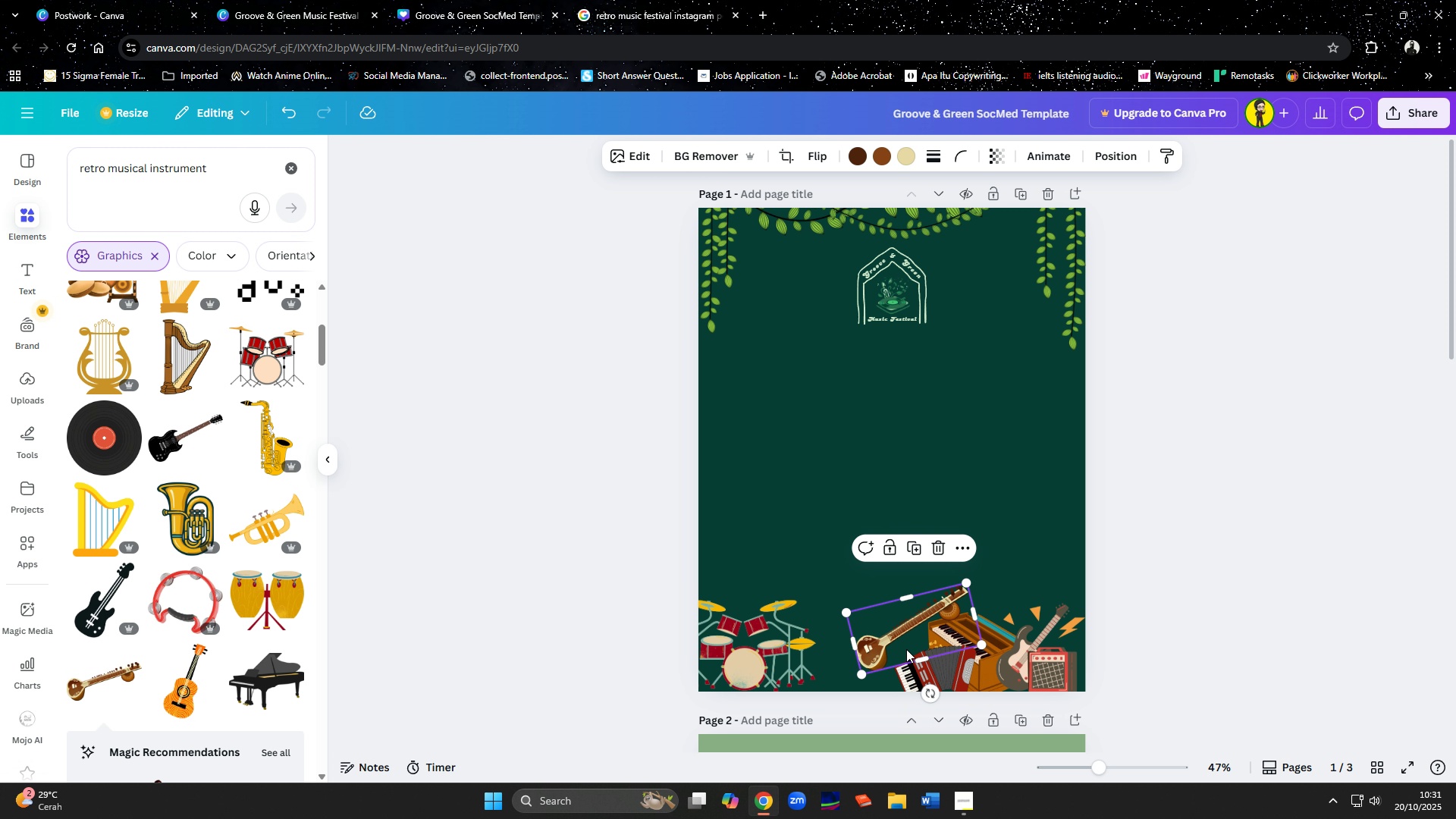 
left_click_drag(start_coordinate=[906, 648], to_coordinate=[943, 636])
 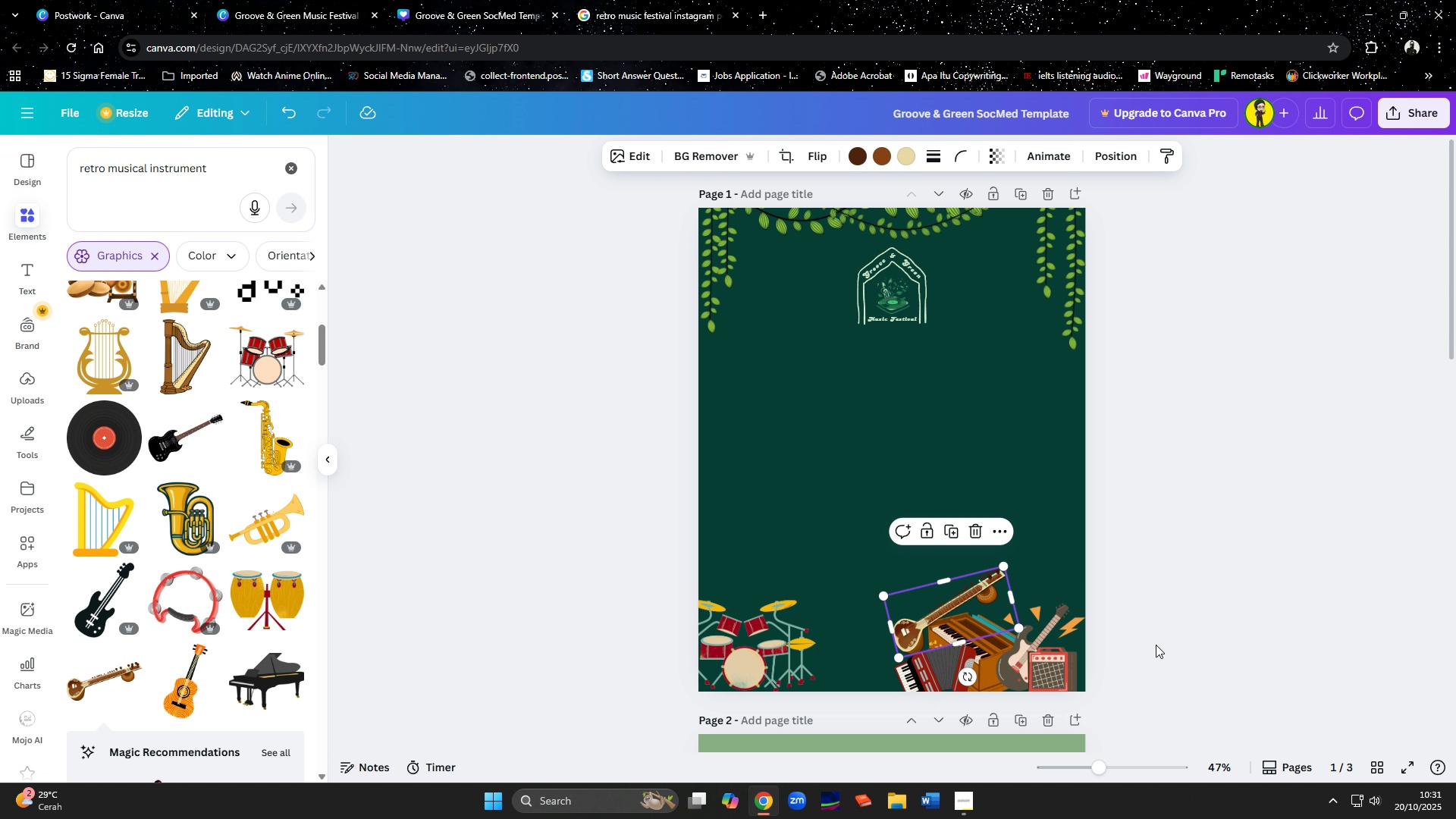 
left_click([1156, 645])
 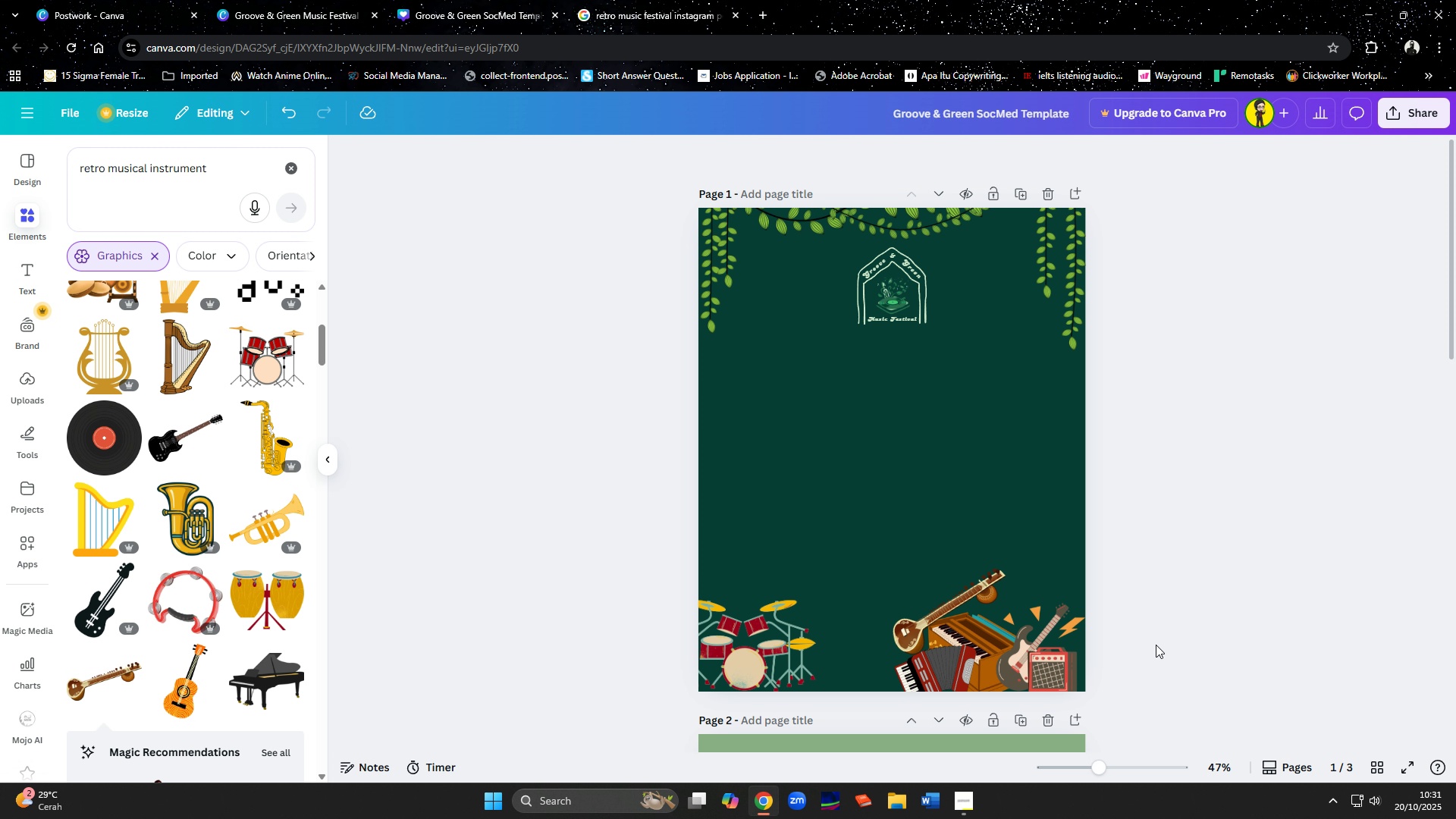 
wait(7.7)
 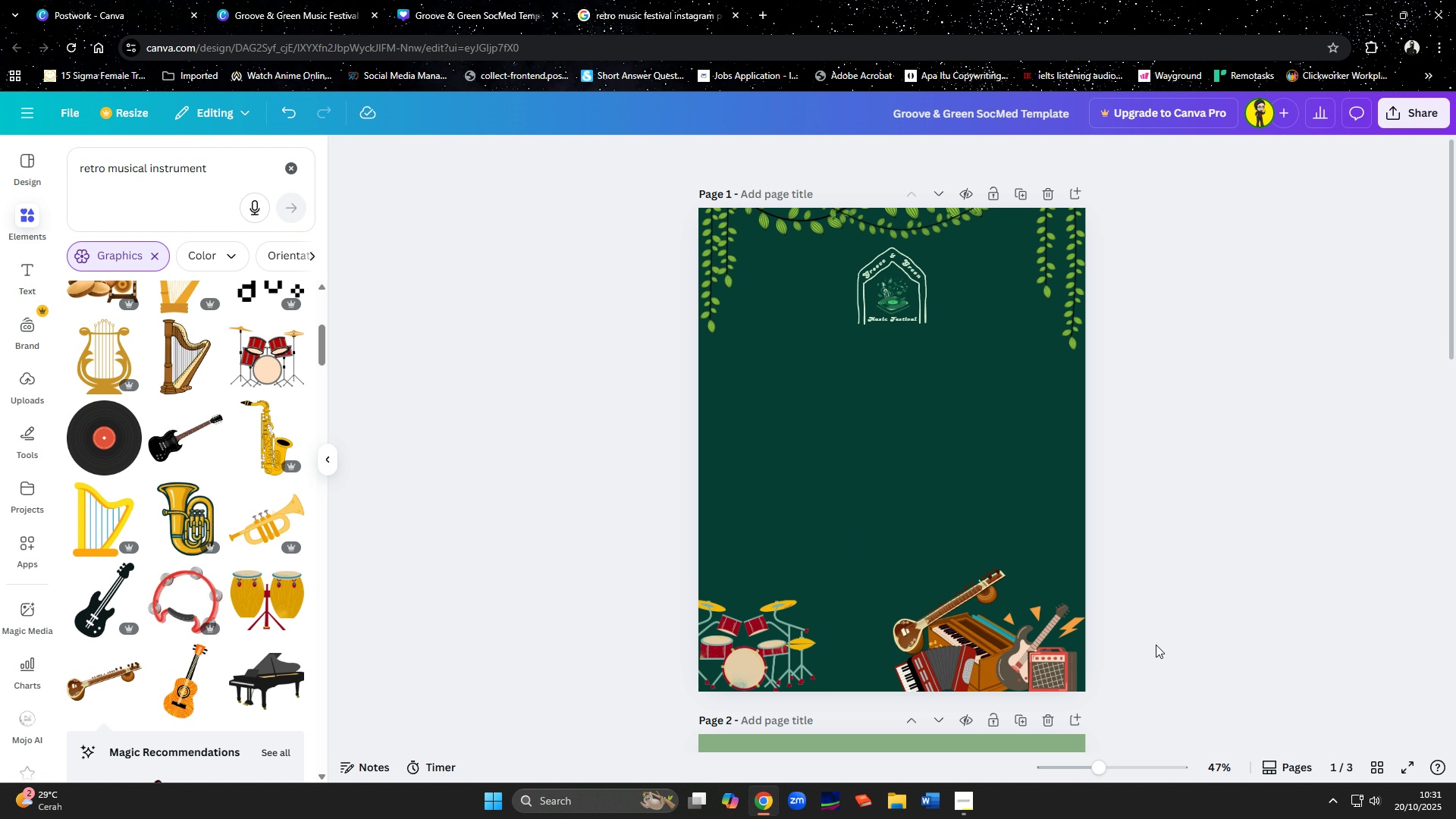 
left_click_drag(start_coordinate=[210, 167], to_coordinate=[0, 179])
 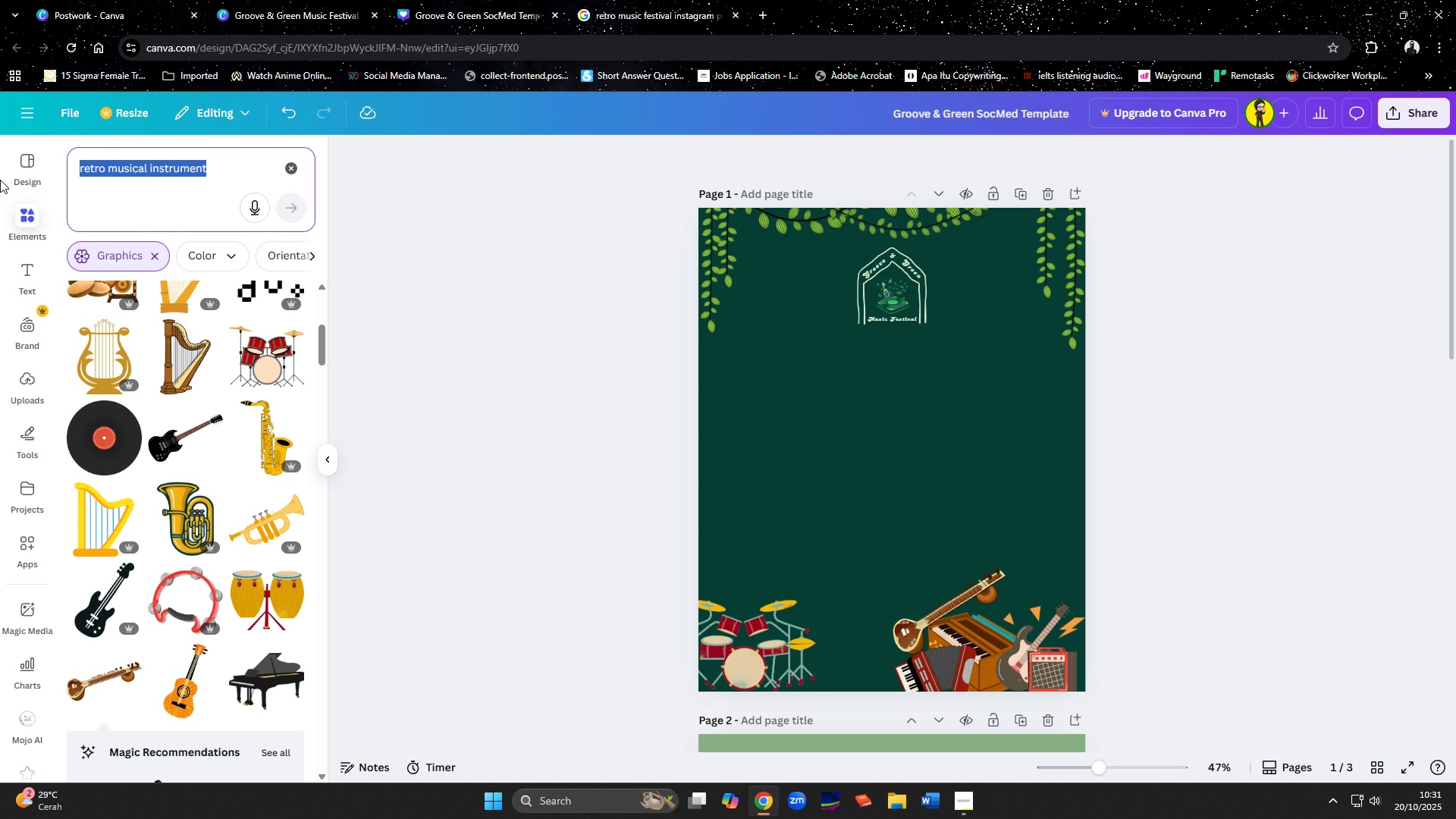 
type(retro speaker)
 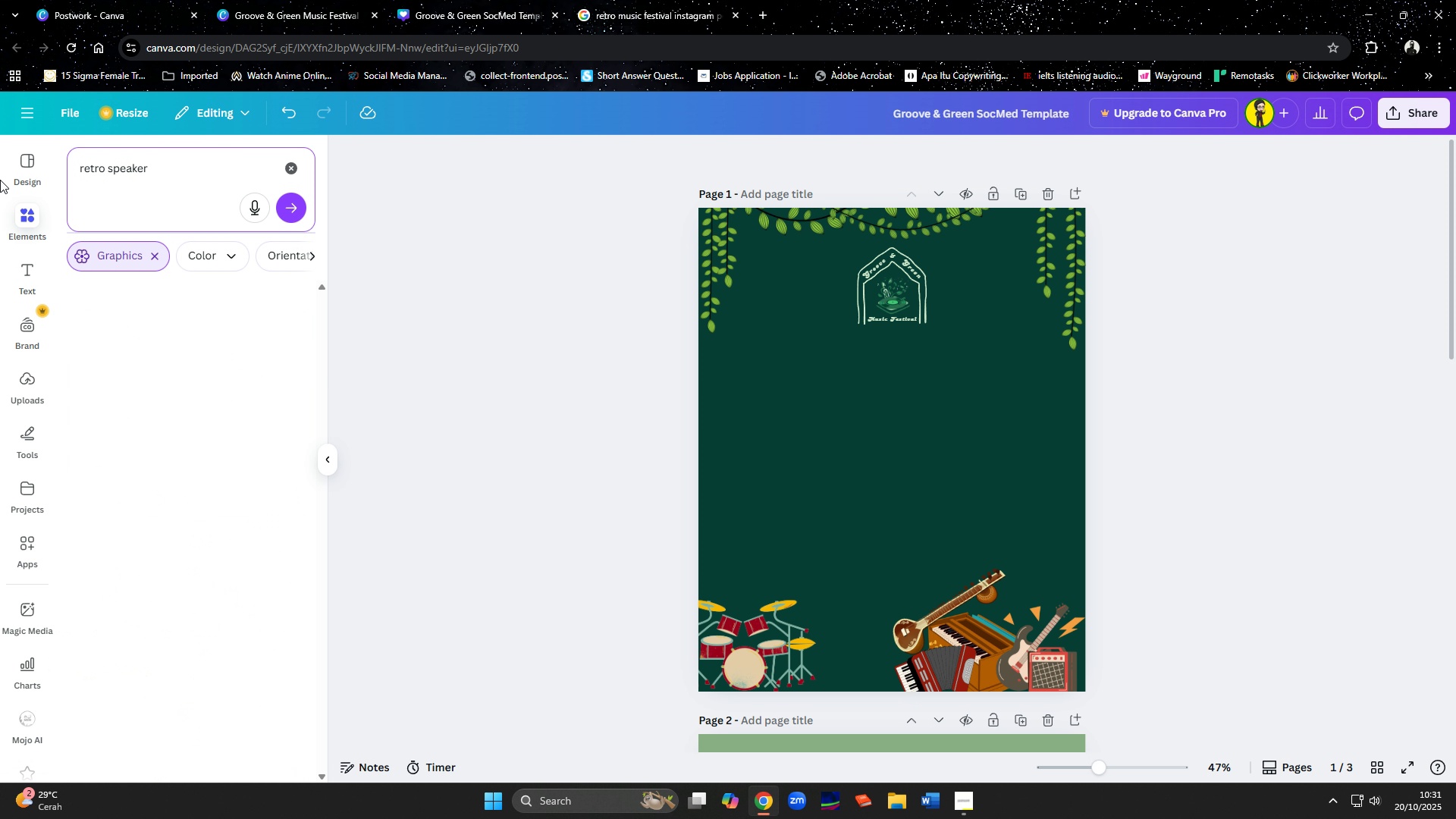 
key(Enter)
 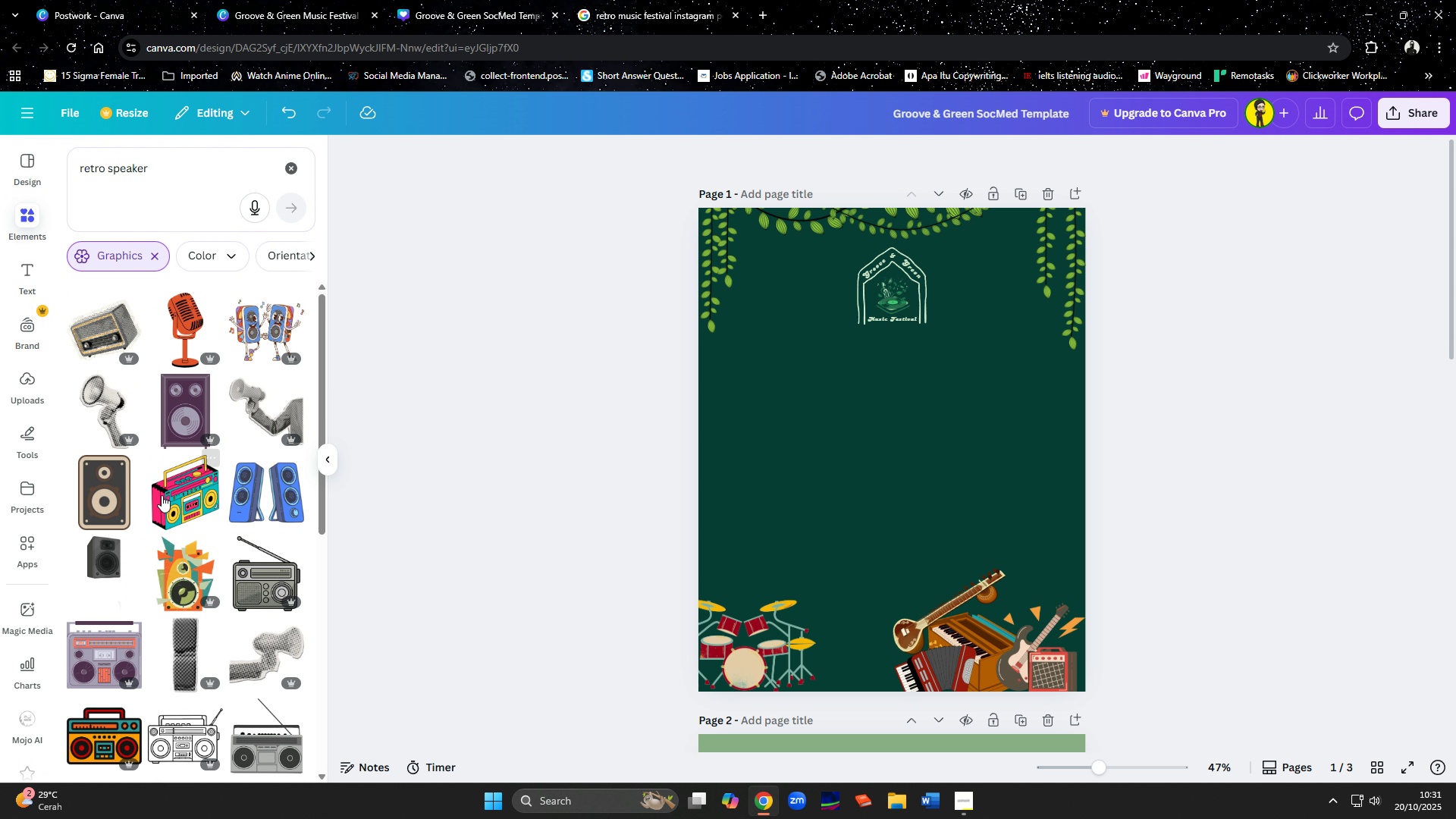 
left_click([162, 497])
 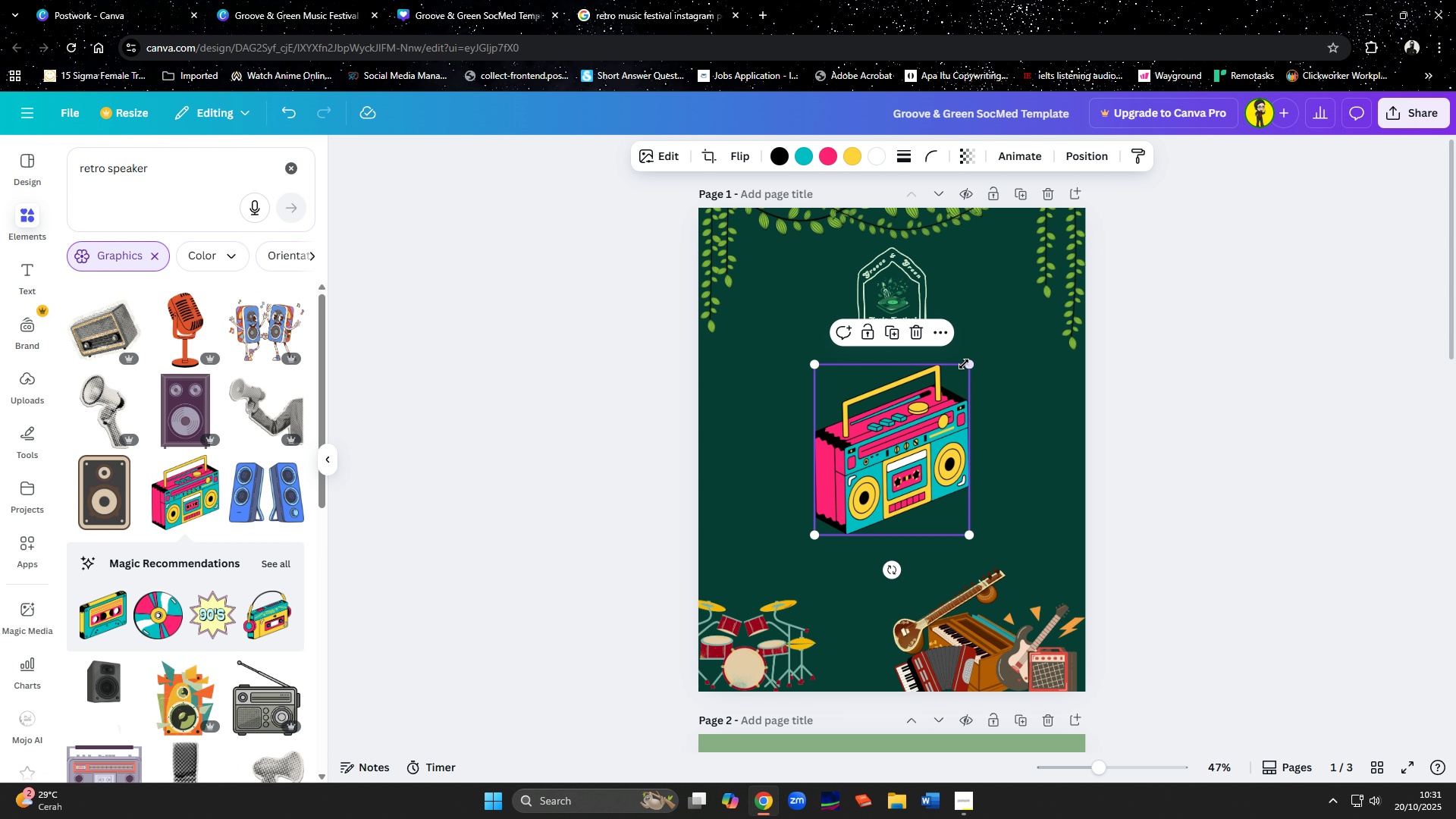 
left_click_drag(start_coordinate=[966, 362], to_coordinate=[913, 415])
 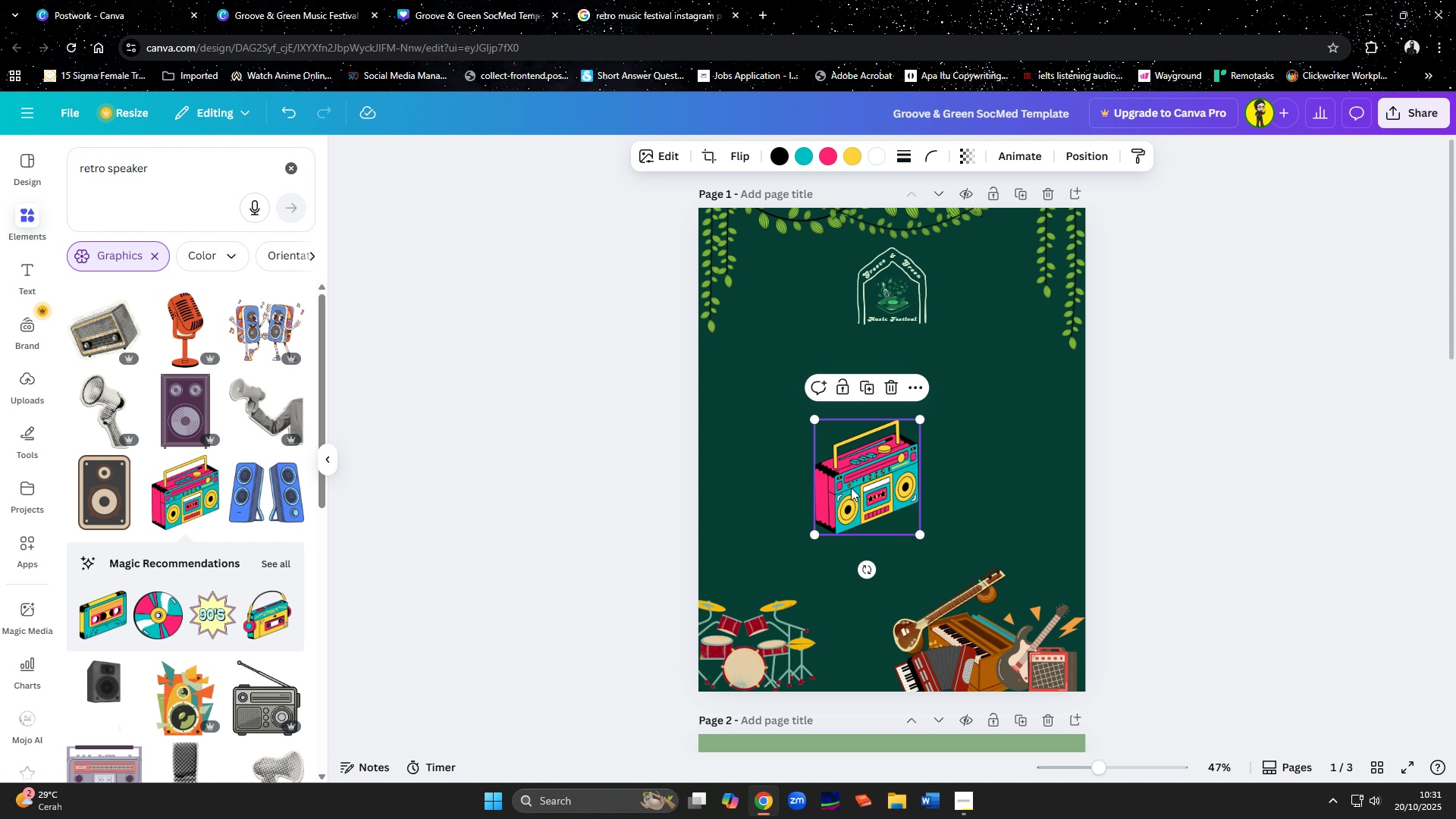 
left_click_drag(start_coordinate=[851, 488], to_coordinate=[814, 643])
 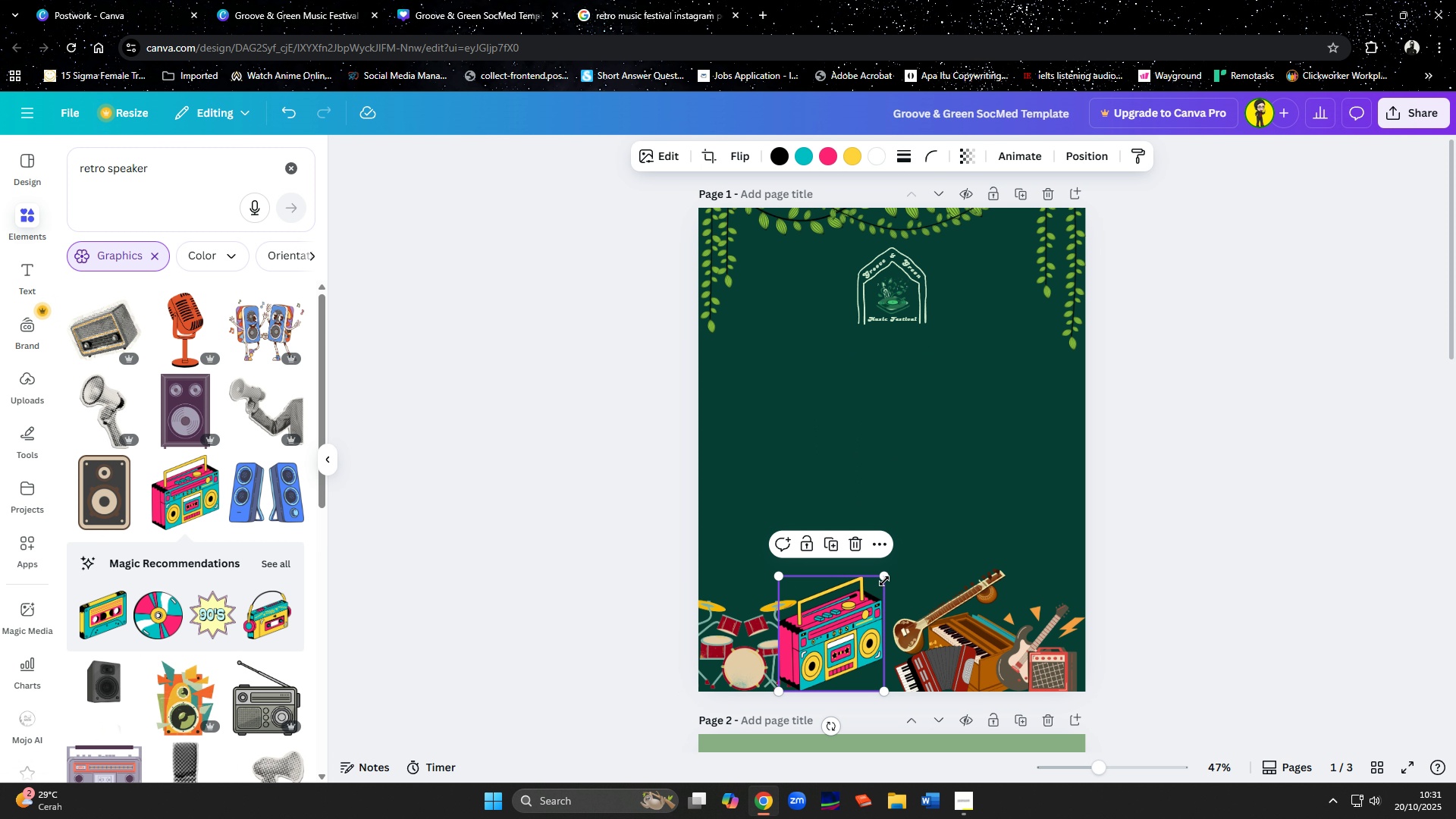 
left_click_drag(start_coordinate=[884, 579], to_coordinate=[858, 618])
 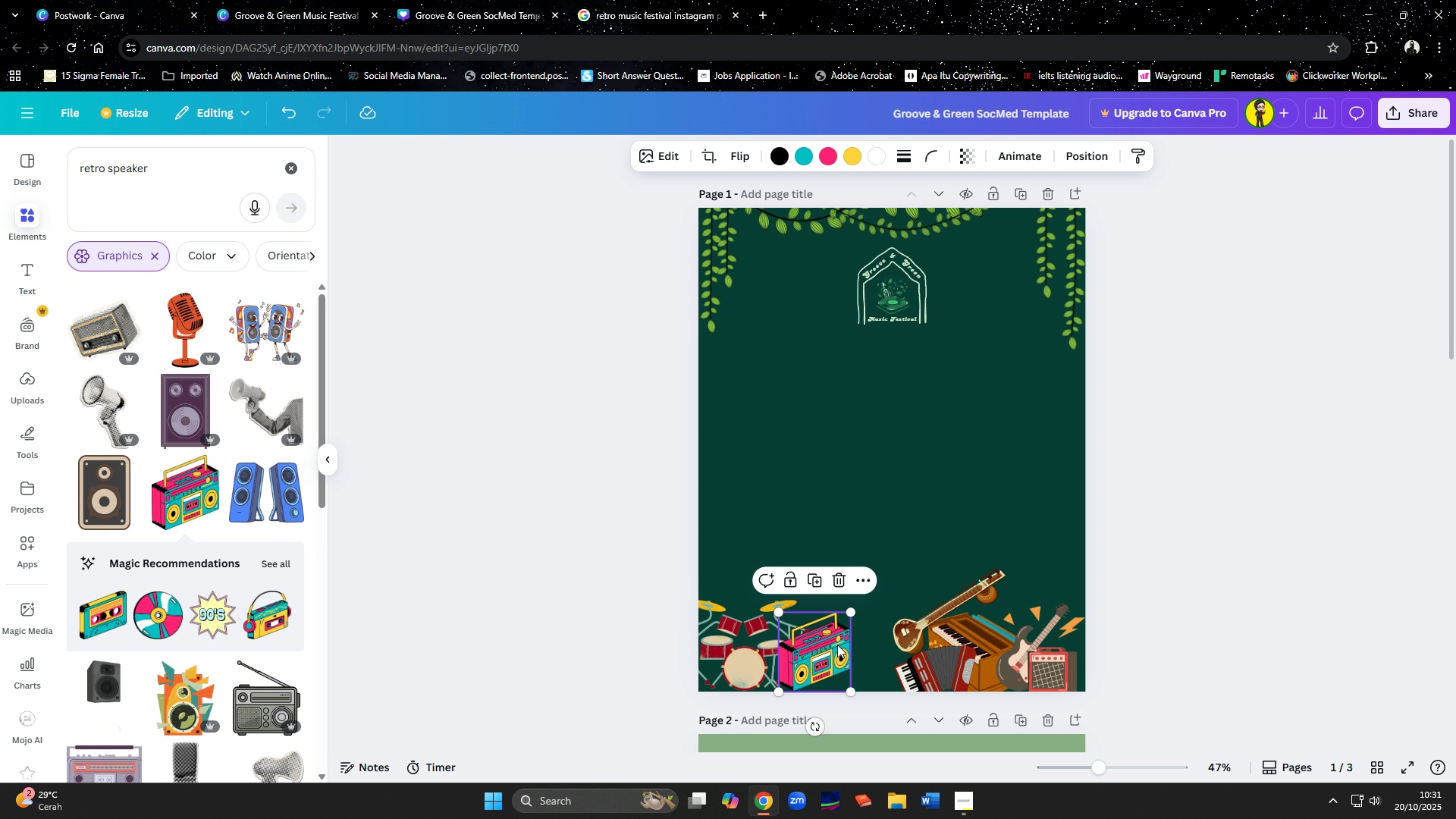 
left_click_drag(start_coordinate=[837, 645], to_coordinate=[837, 651])
 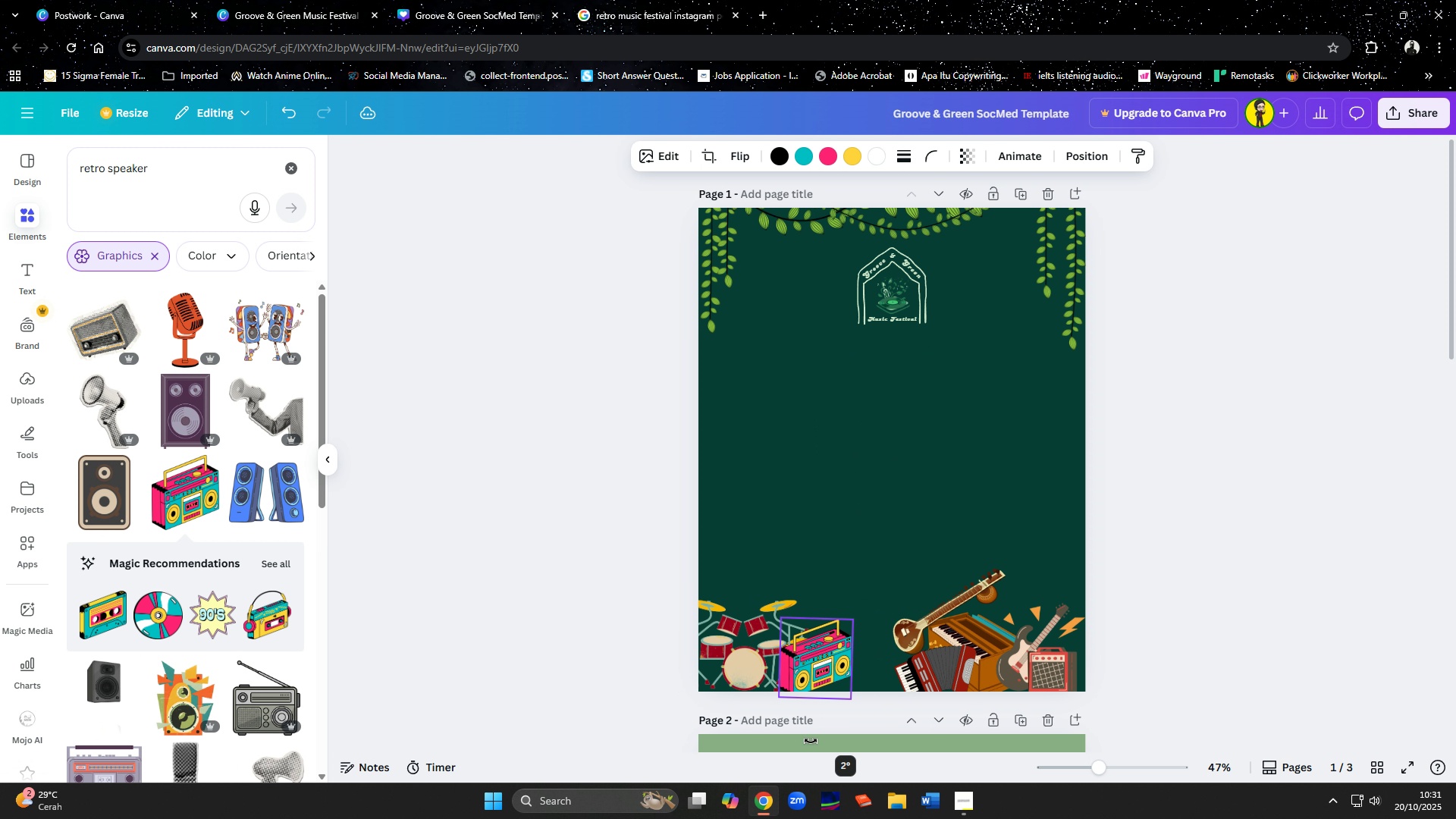 
left_click_drag(start_coordinate=[816, 674], to_coordinate=[801, 679])
 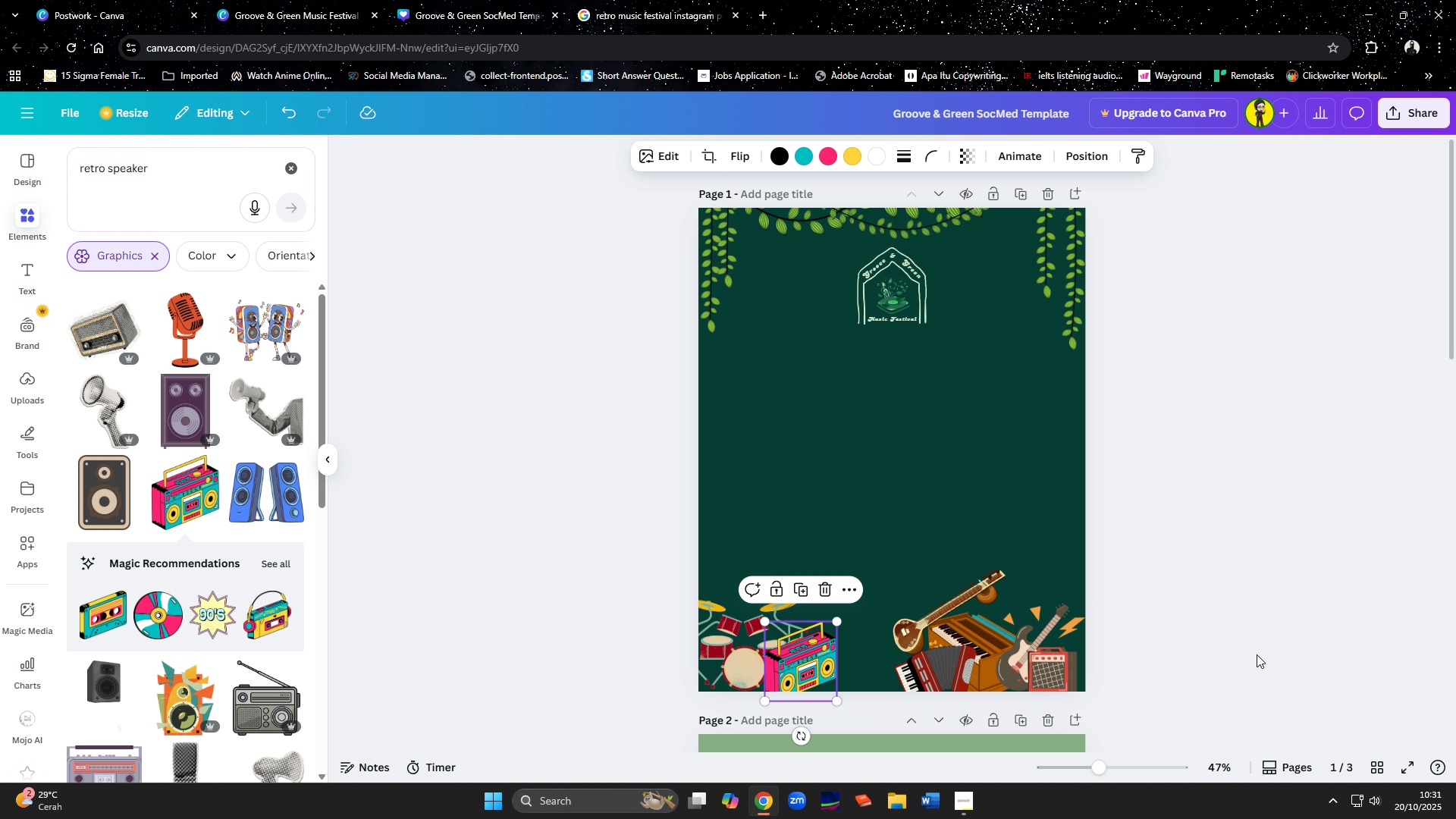 
left_click([1257, 654])
 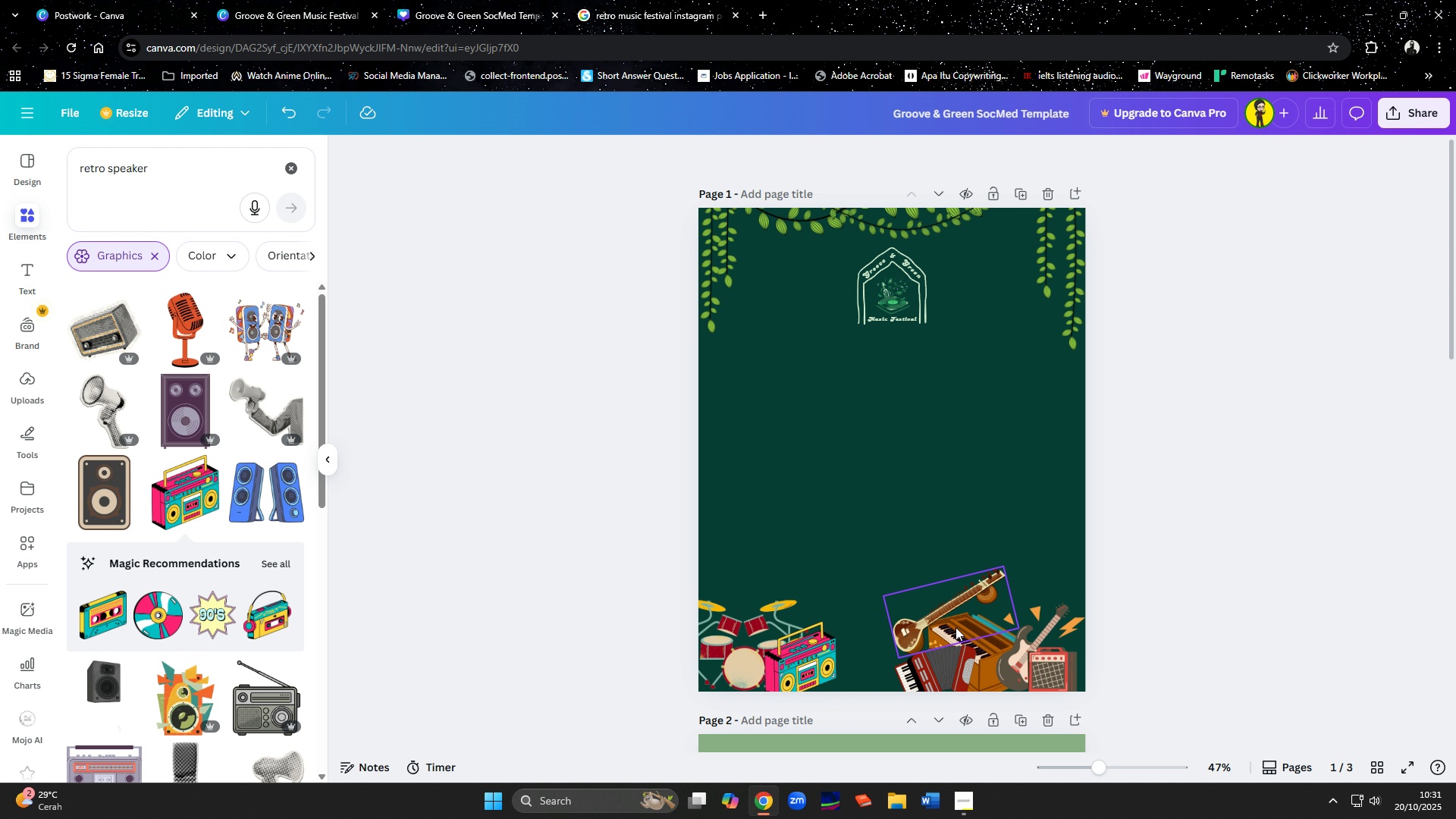 
left_click_drag(start_coordinate=[941, 627], to_coordinate=[868, 677])
 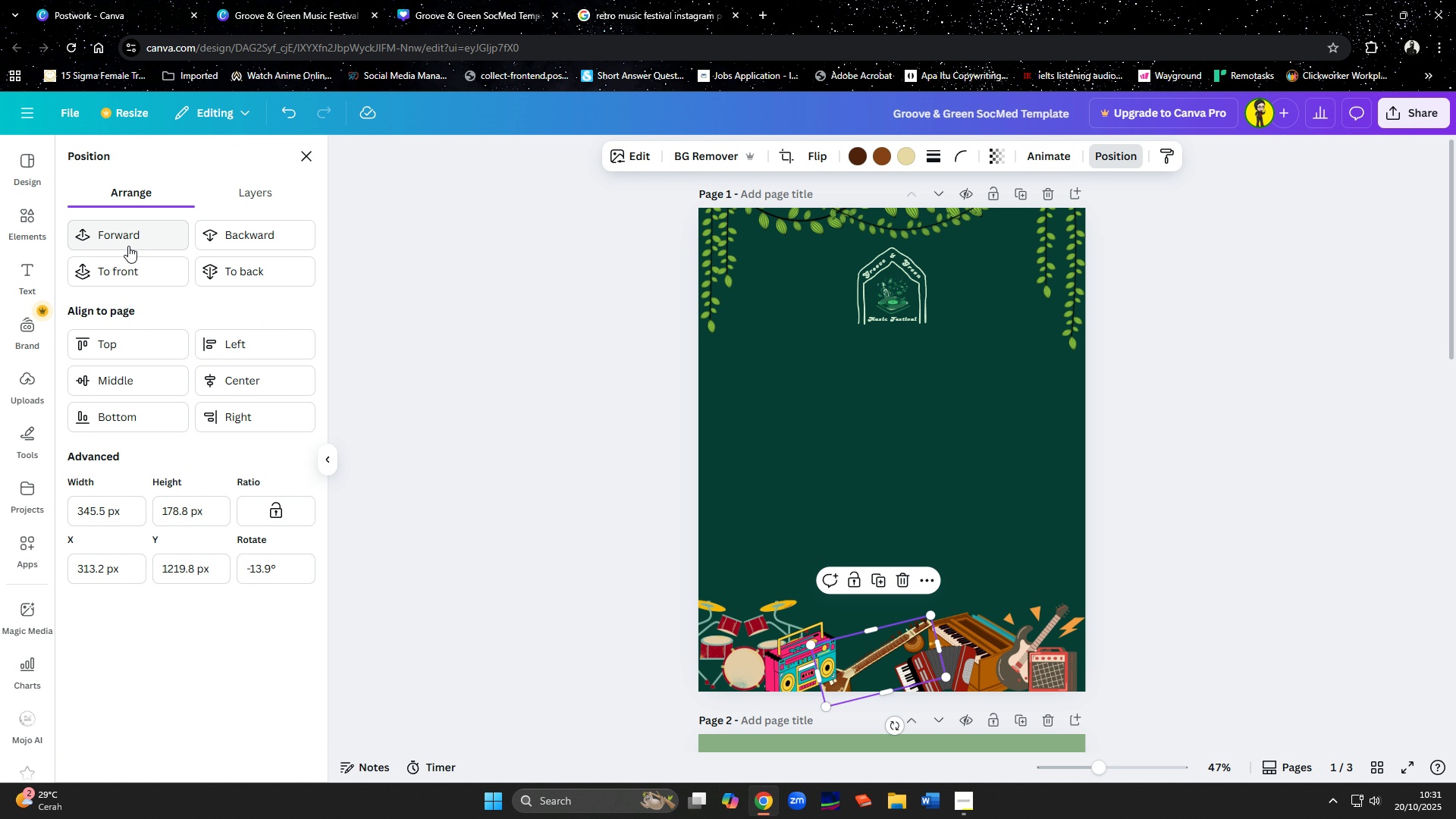 
left_click([129, 280])
 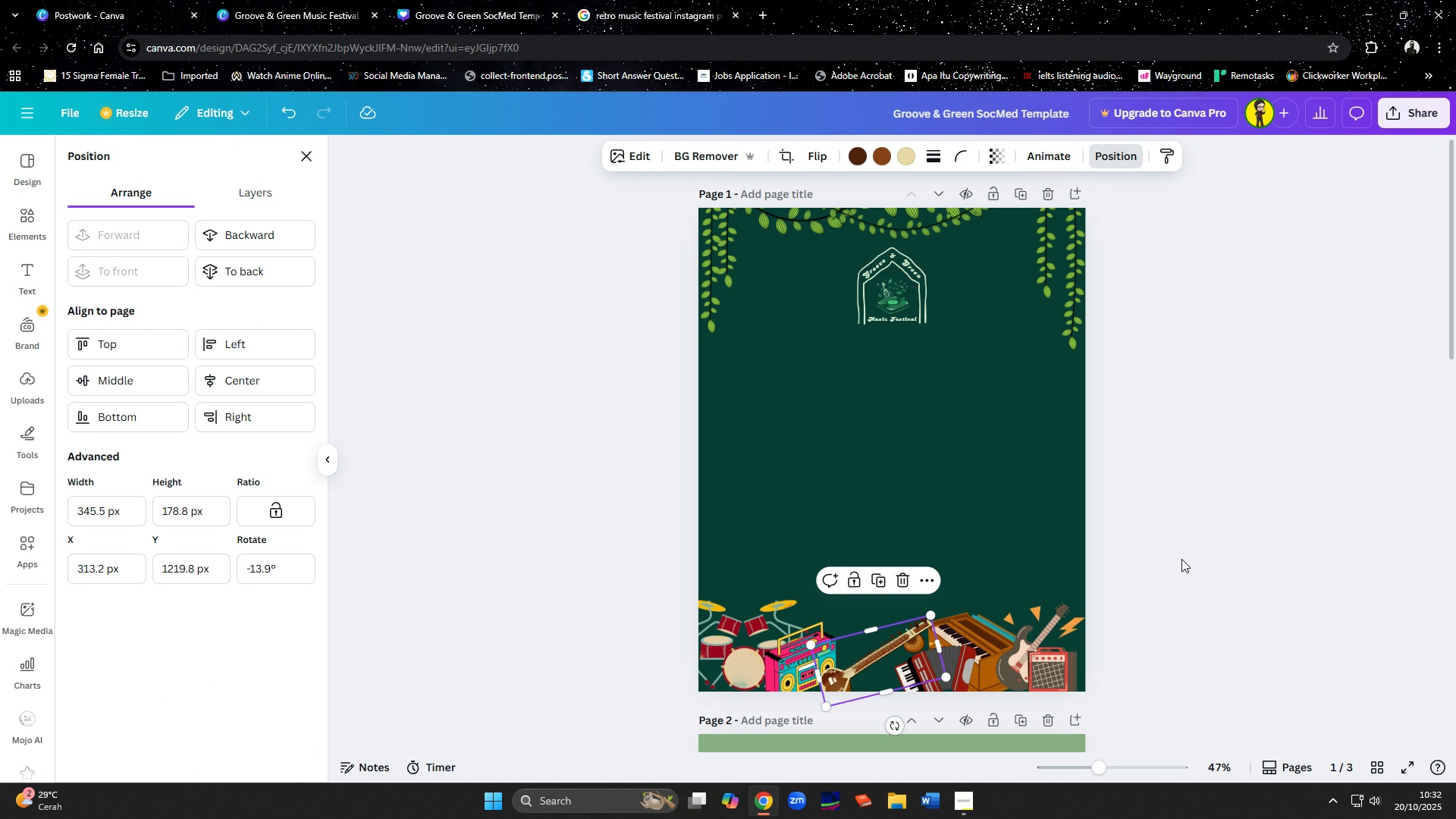 
left_click([1207, 560])
 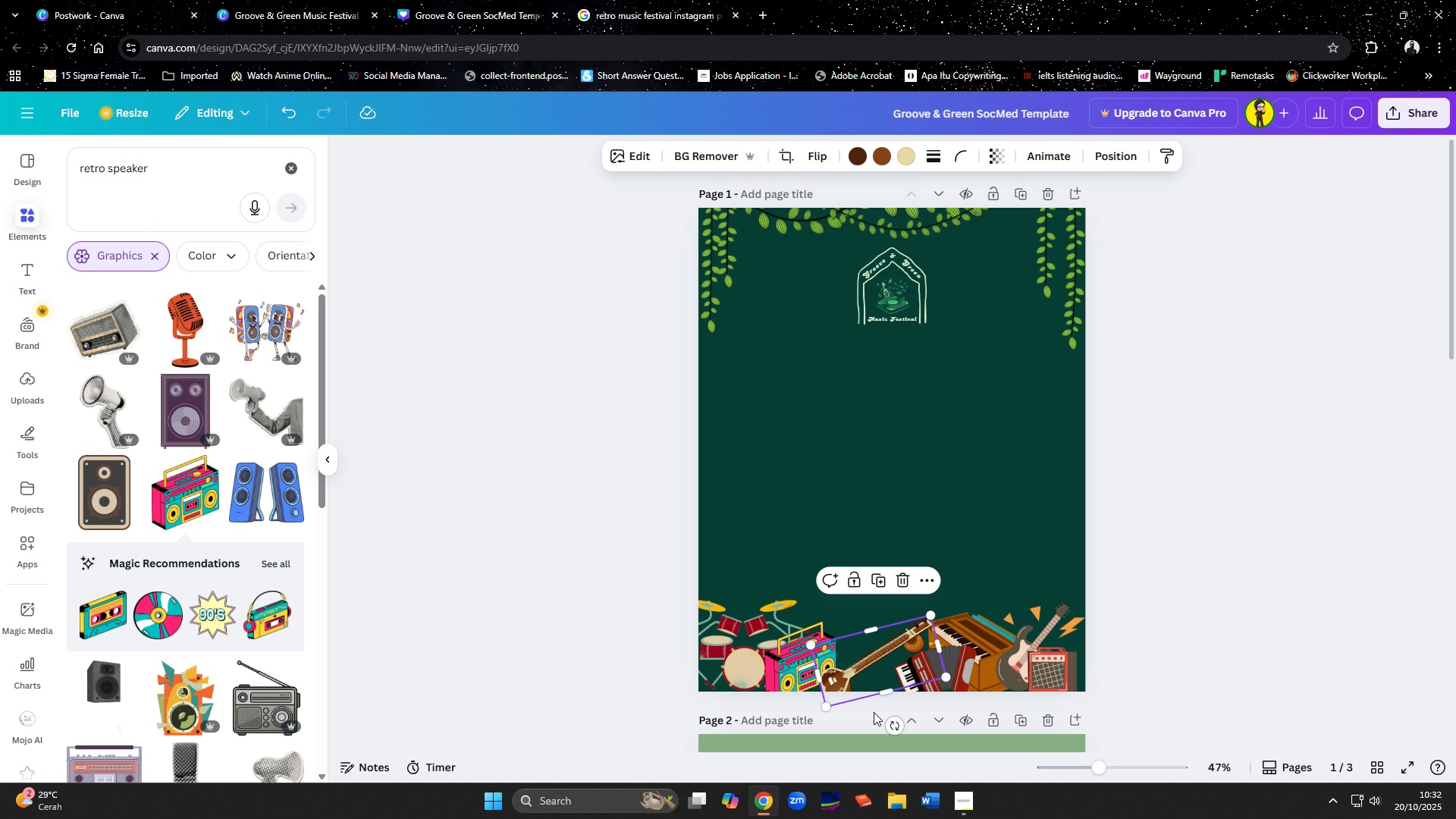 
left_click_drag(start_coordinate=[893, 721], to_coordinate=[905, 721])
 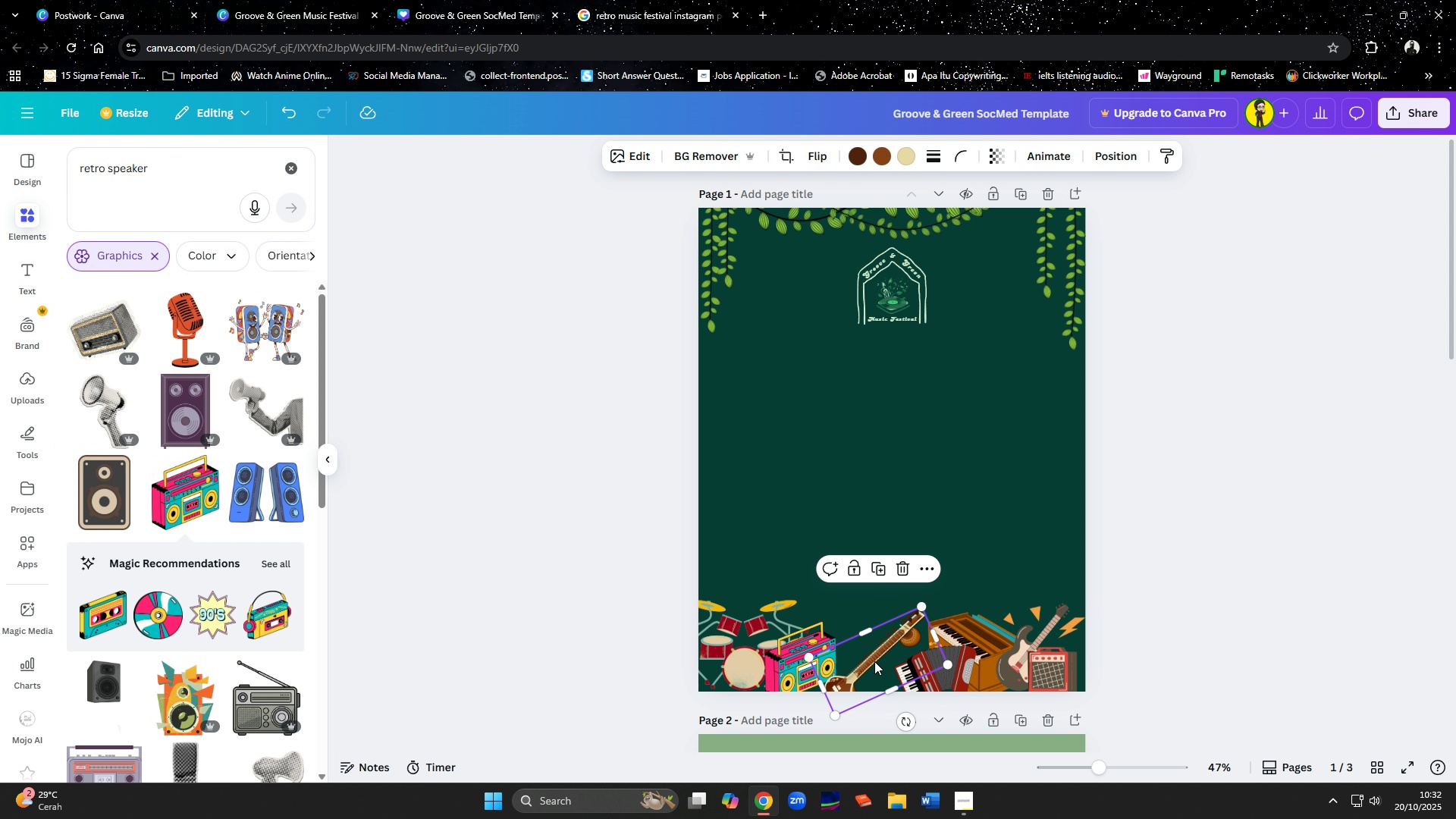 
left_click_drag(start_coordinate=[874, 663], to_coordinate=[874, 653])
 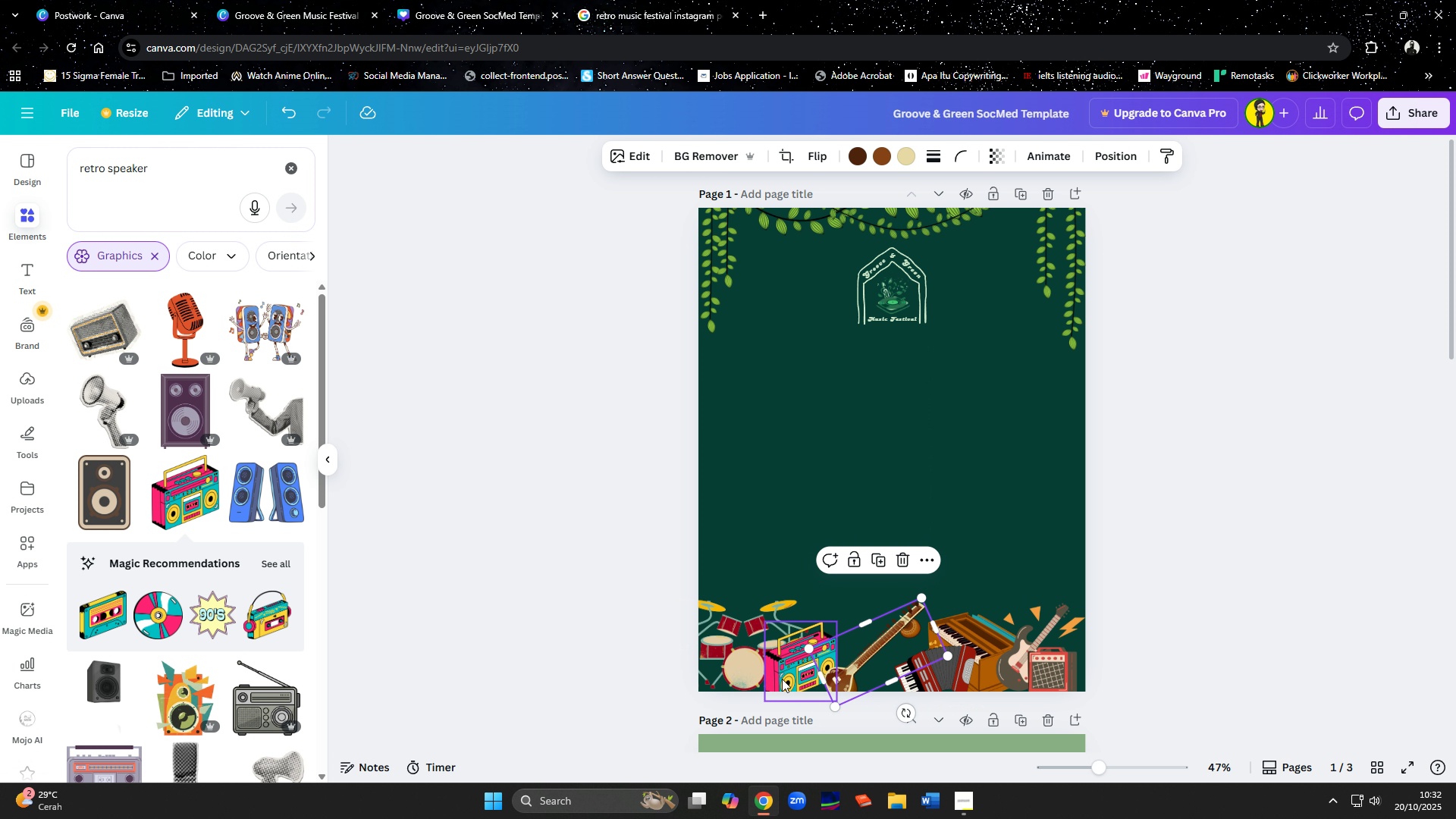 
left_click([782, 679])
 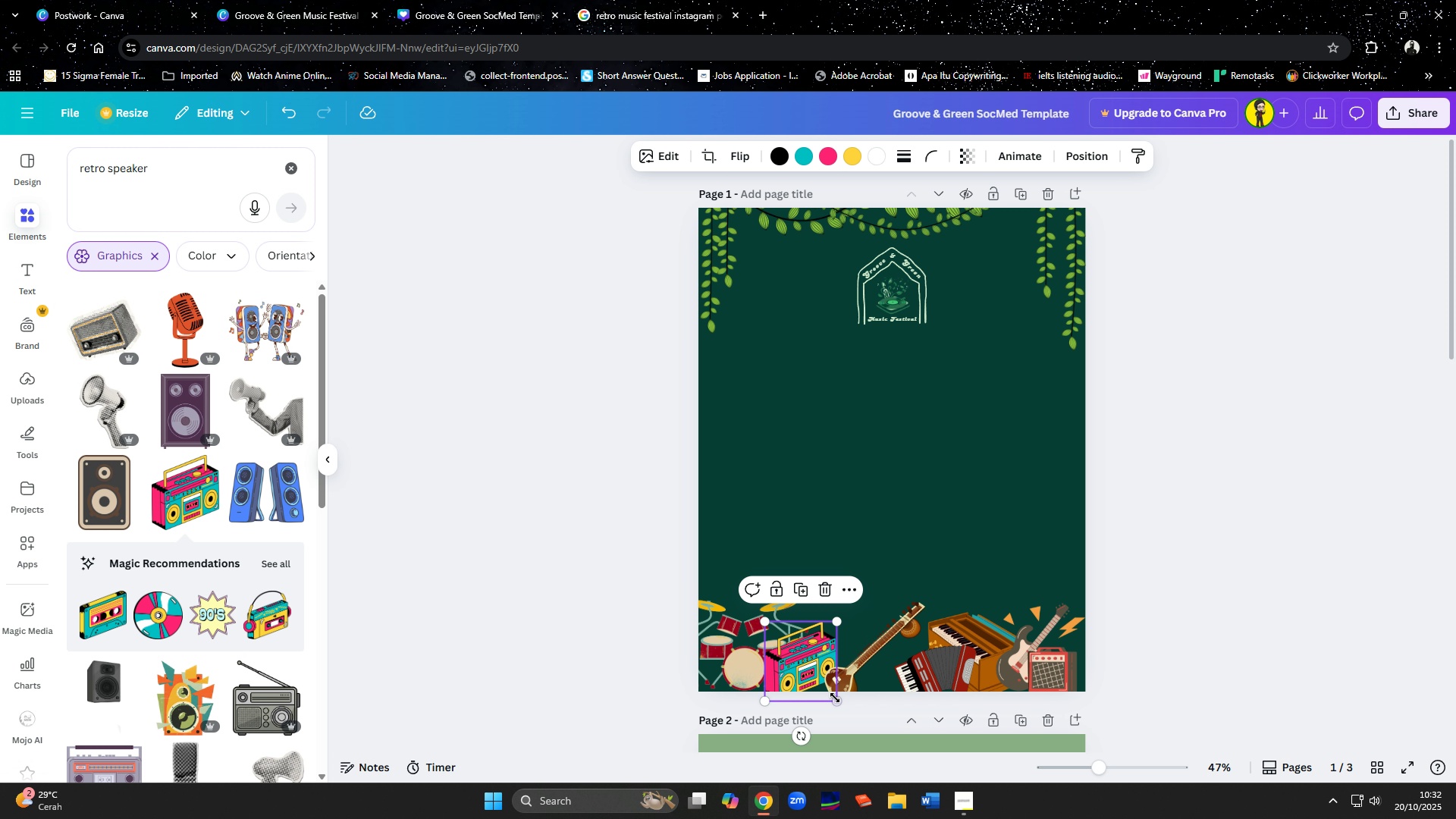 
left_click_drag(start_coordinate=[836, 698], to_coordinate=[844, 714])
 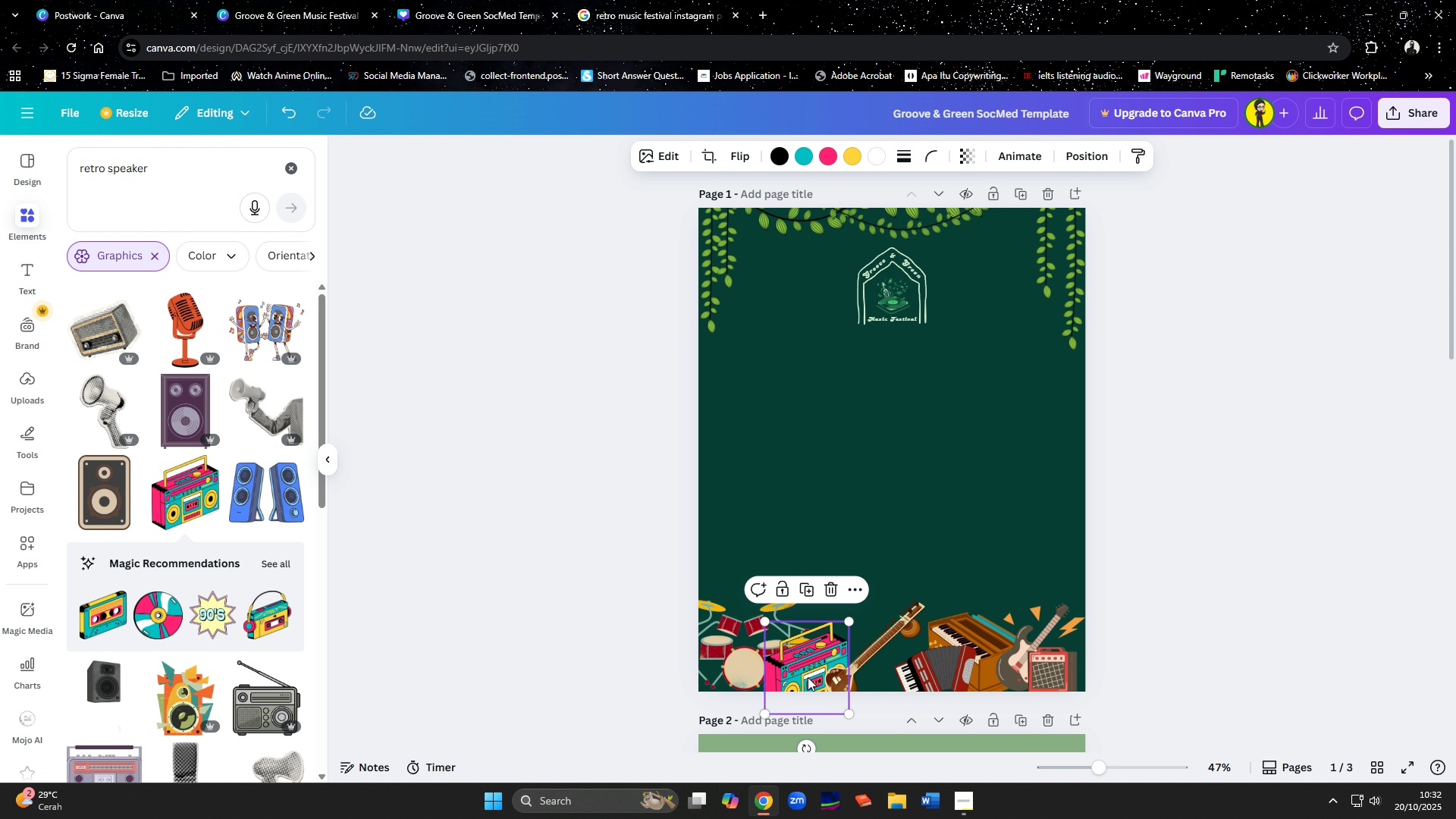 
left_click_drag(start_coordinate=[808, 677], to_coordinate=[811, 665])
 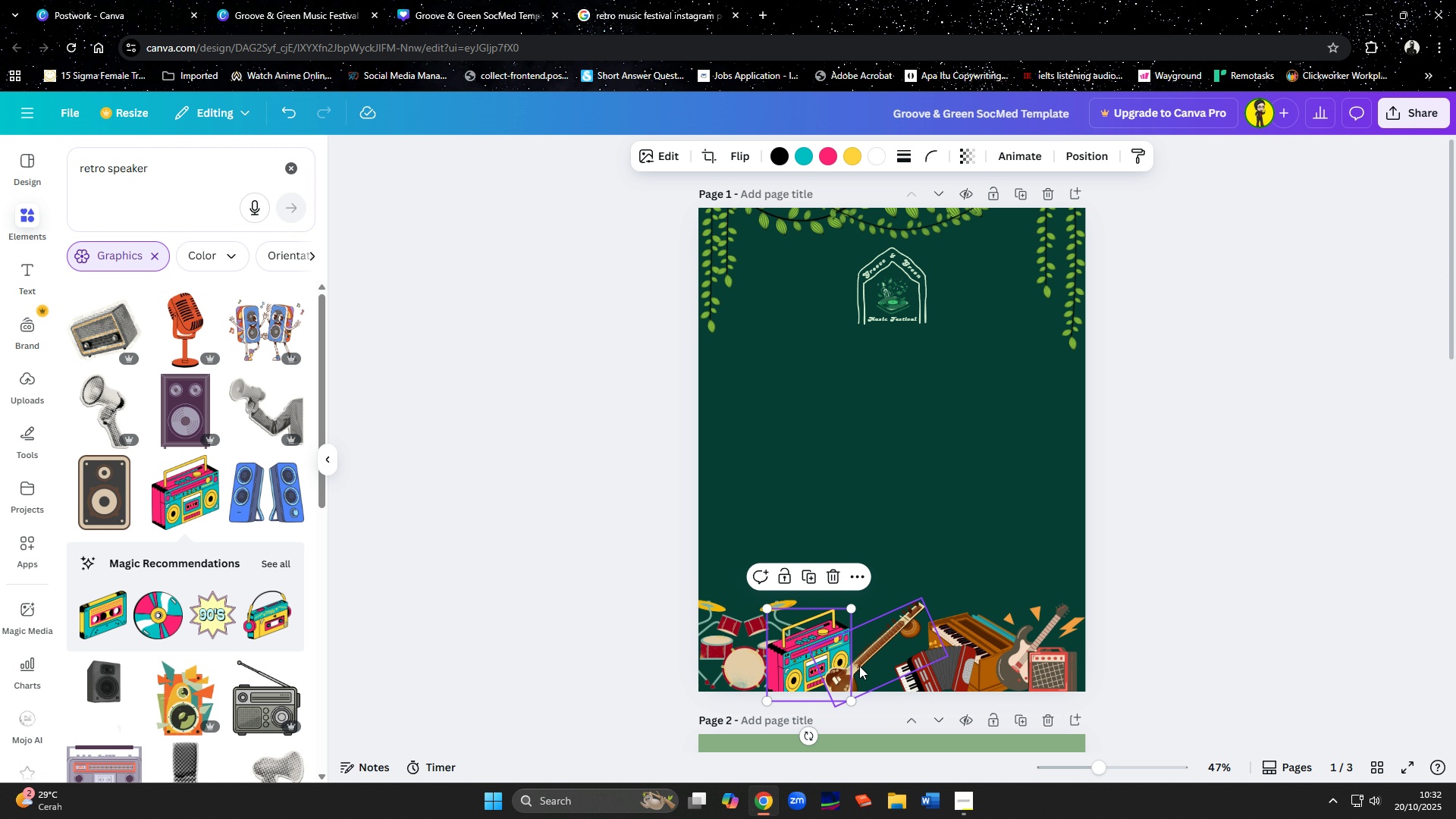 
left_click_drag(start_coordinate=[859, 666], to_coordinate=[849, 669])
 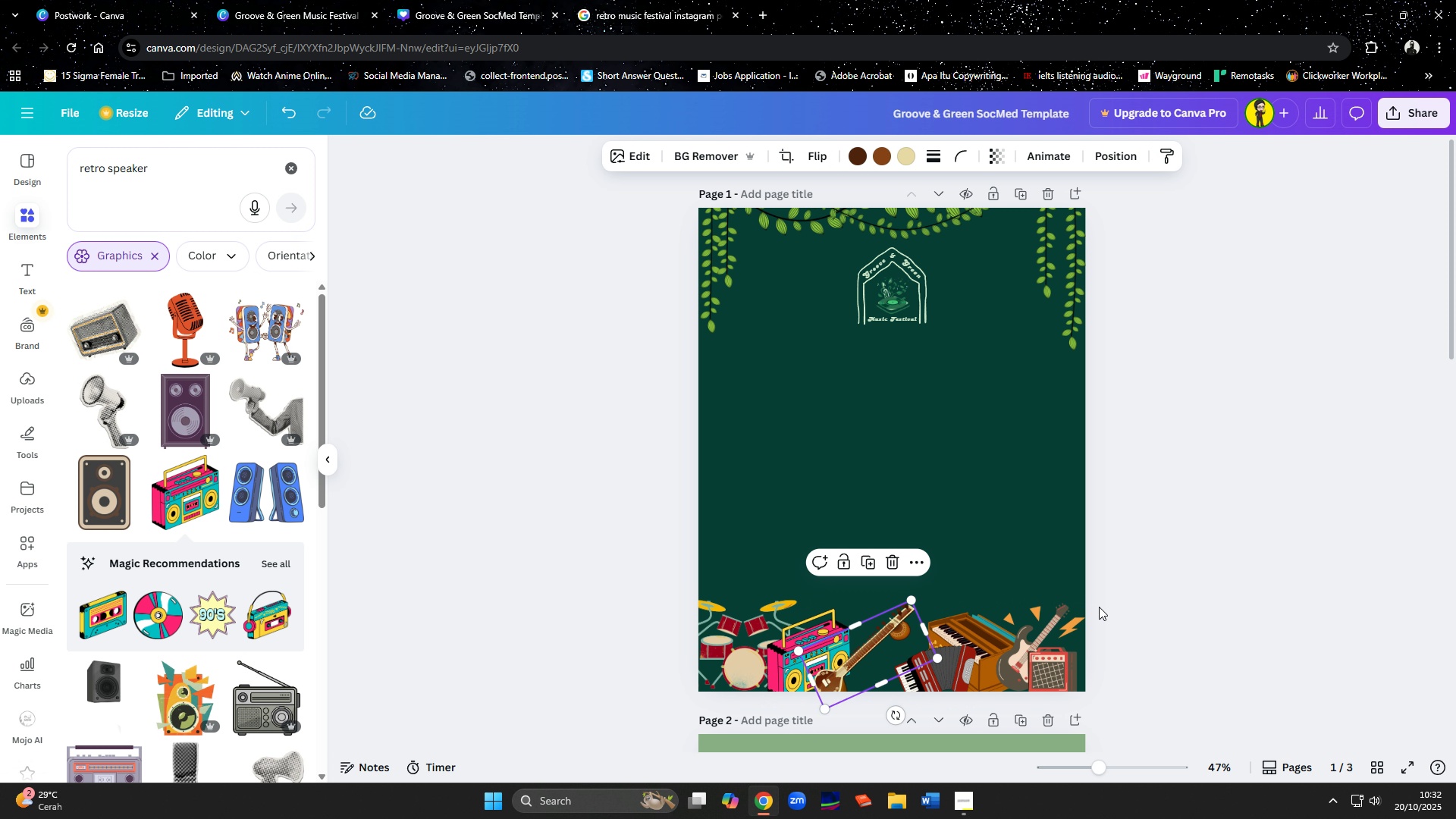 
left_click([1099, 607])
 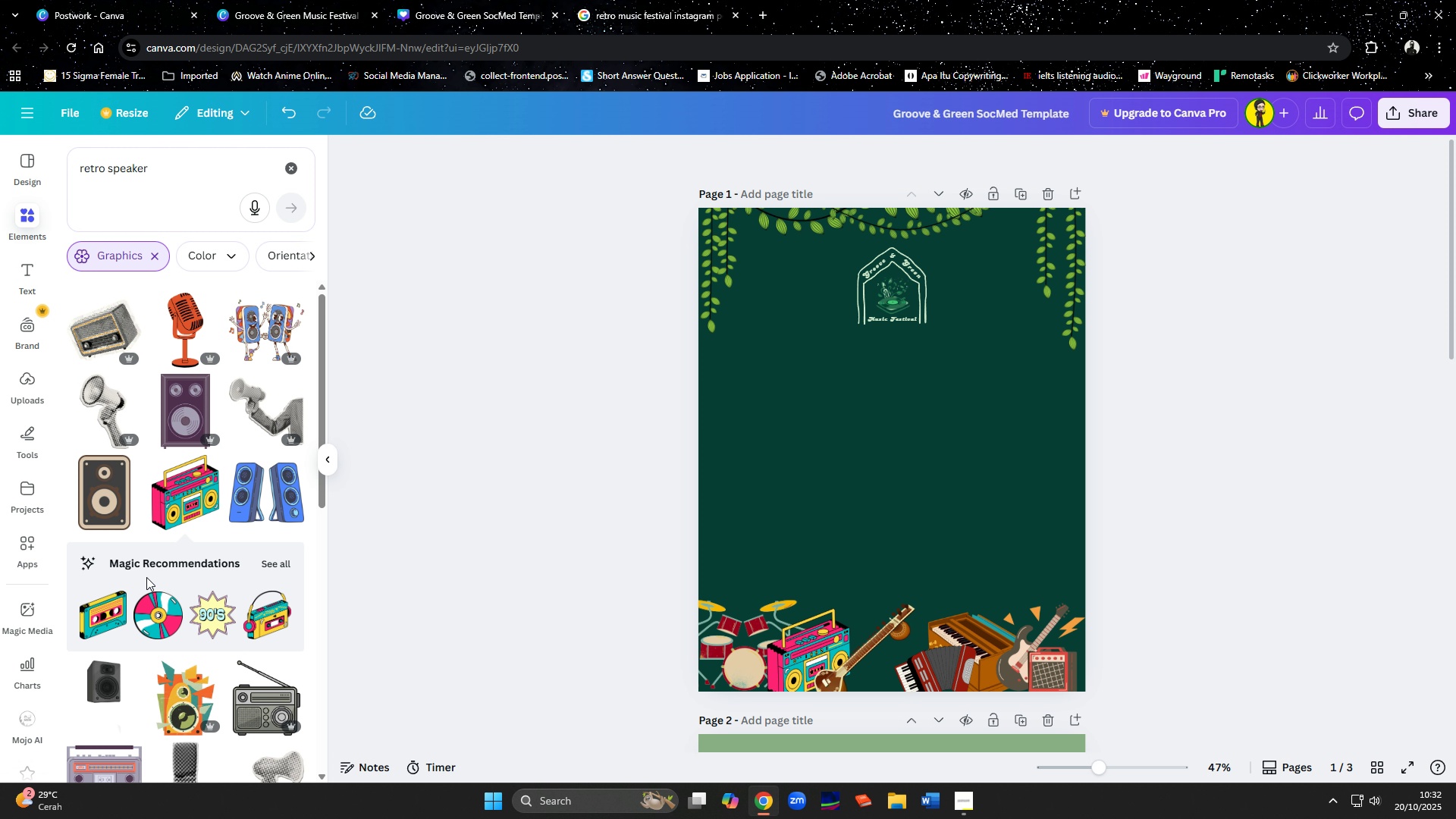 
wait(6.99)
 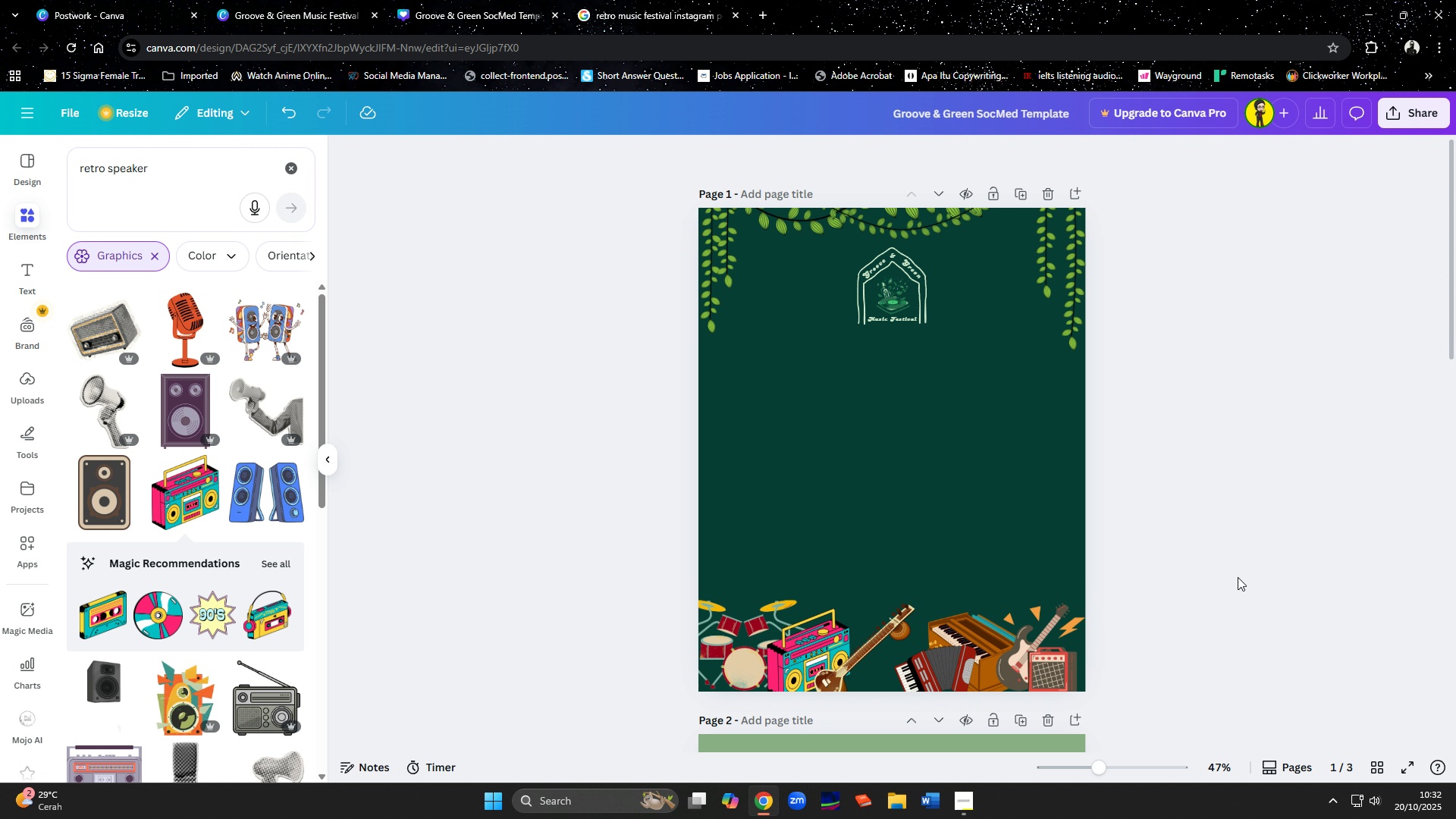 
scroll: coordinate [146, 577], scroll_direction: down, amount: 4.0
 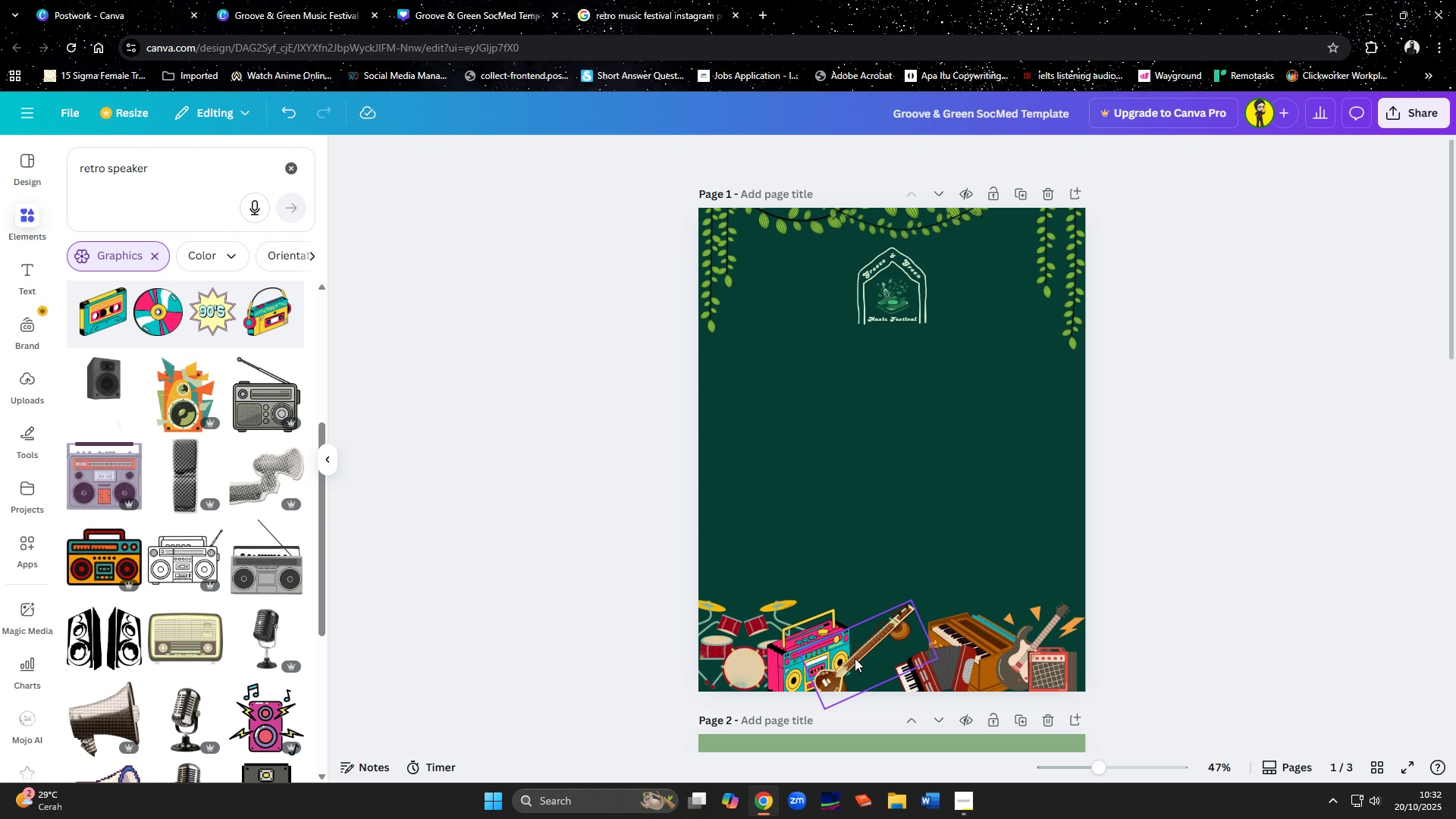 
left_click([802, 640])
 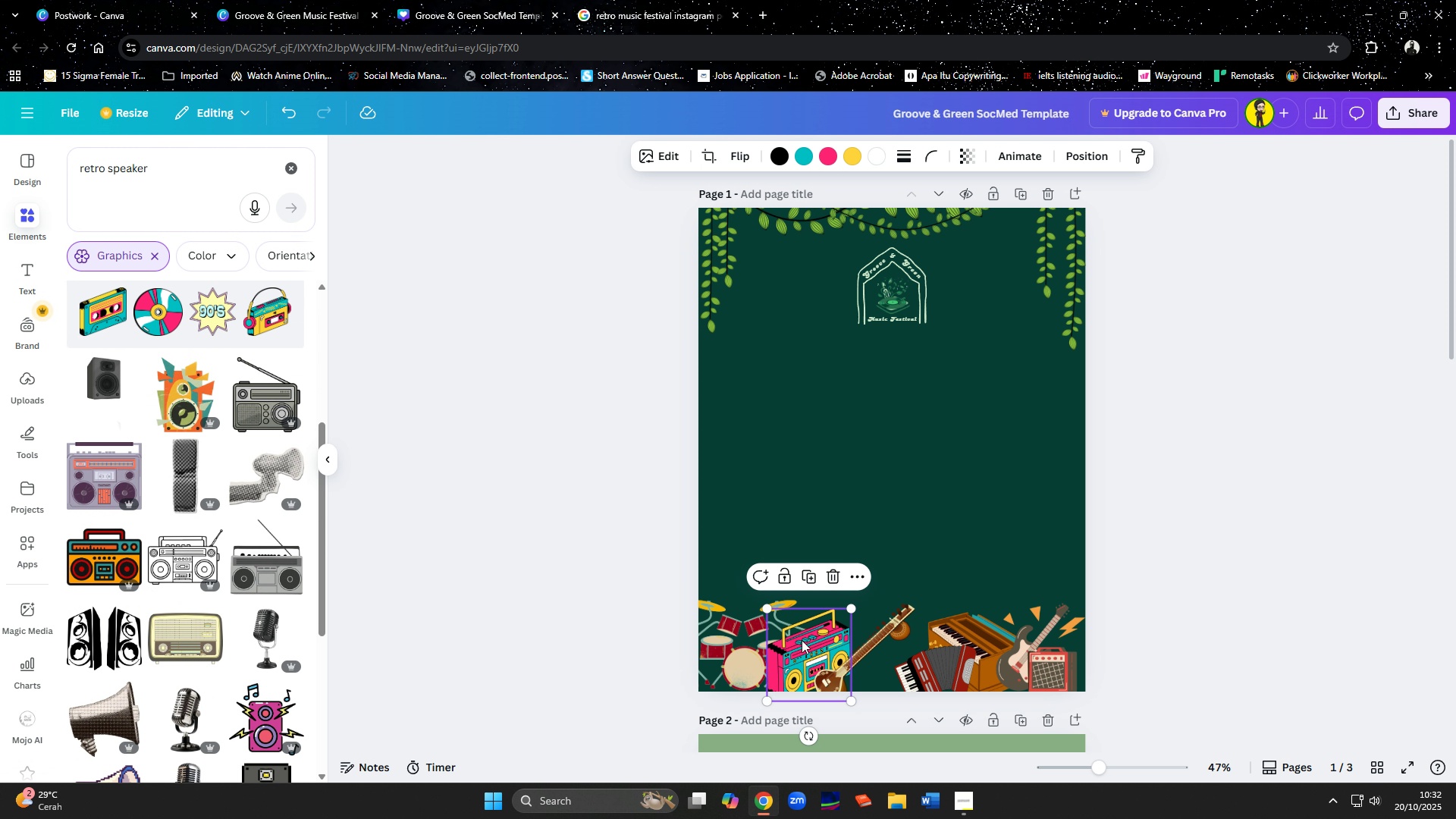 
key(Delete)
 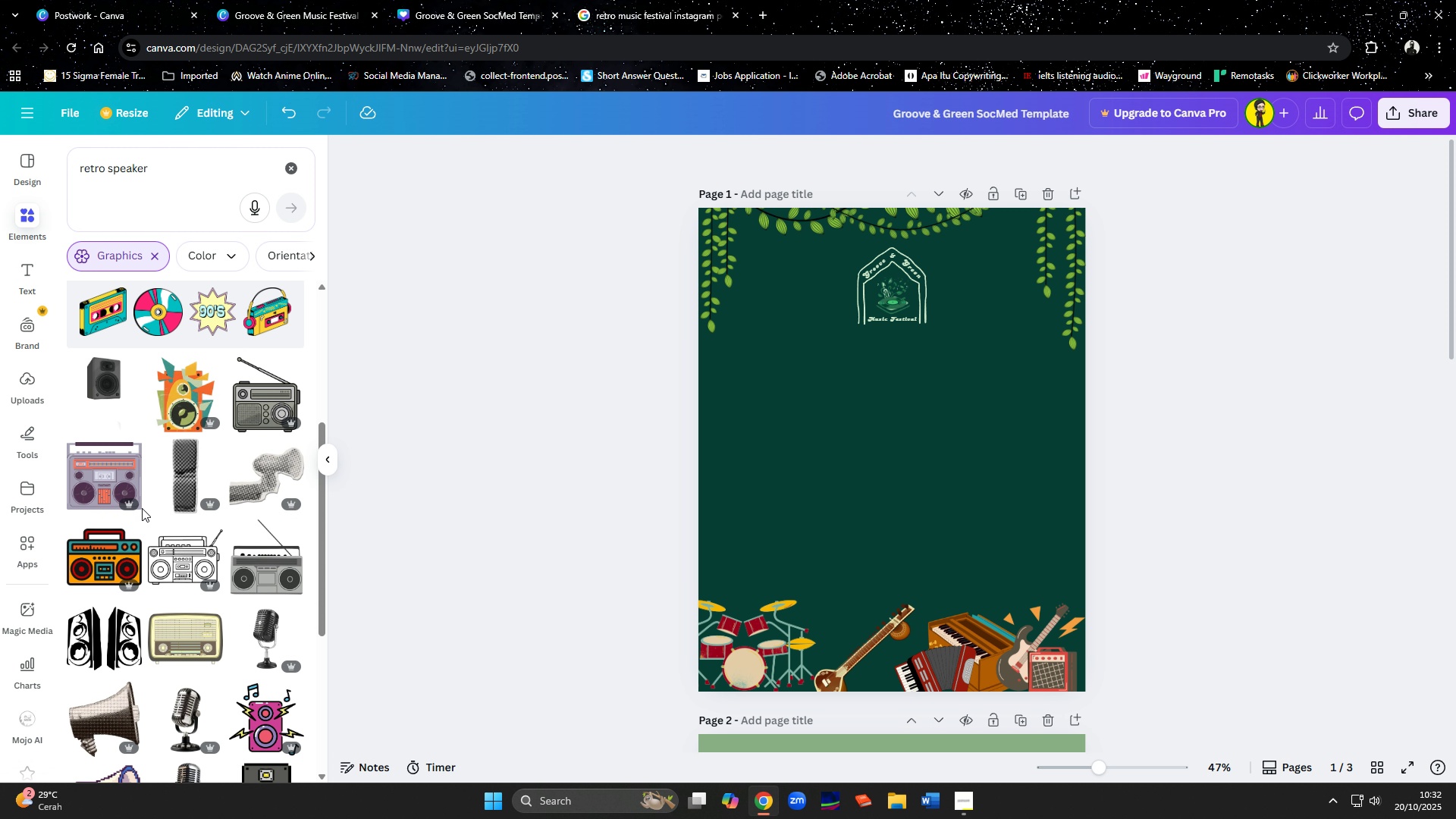 
scroll: coordinate [142, 508], scroll_direction: down, amount: 1.0
 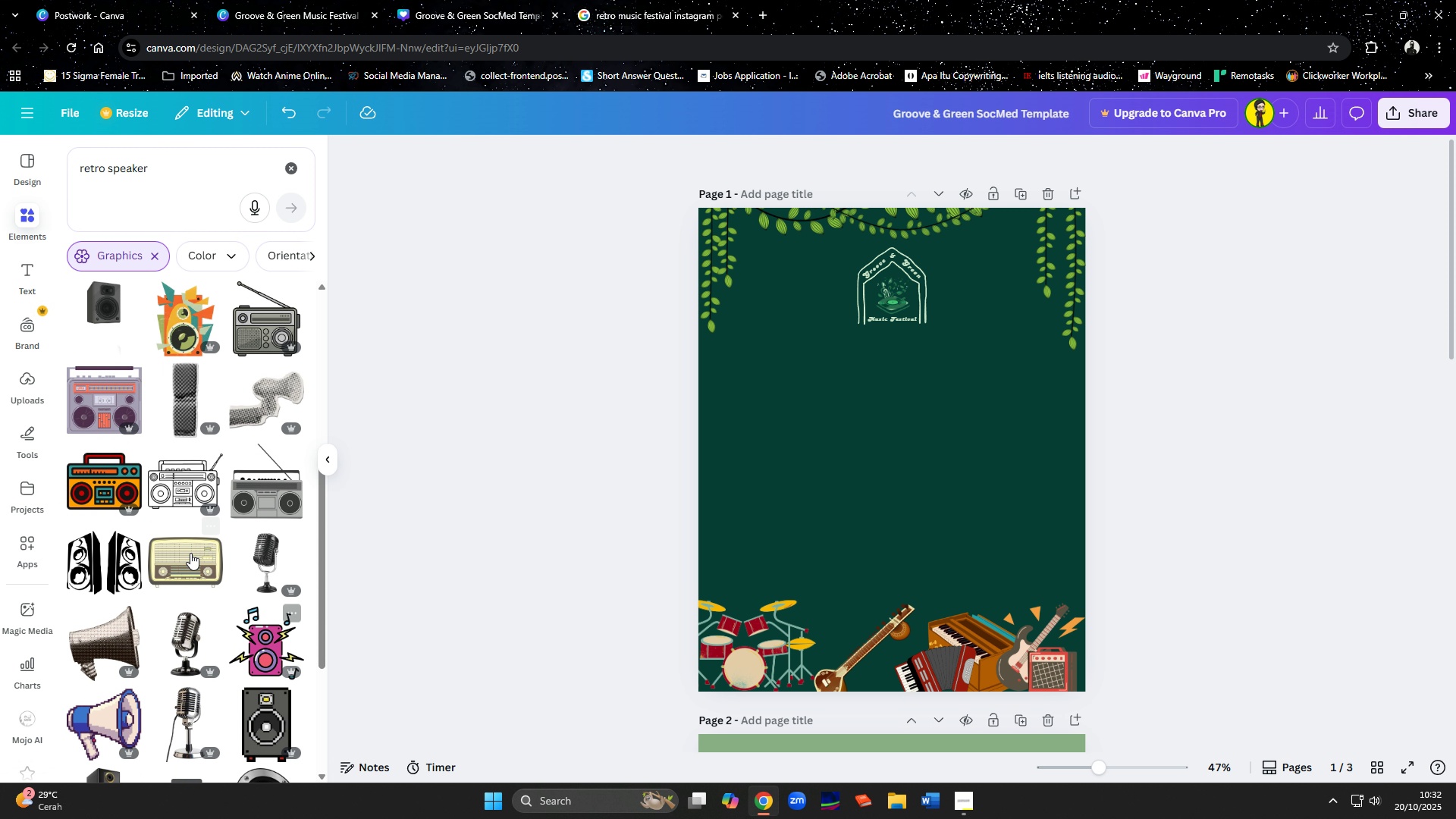 
scroll: coordinate [183, 545], scroll_direction: up, amount: 2.0
 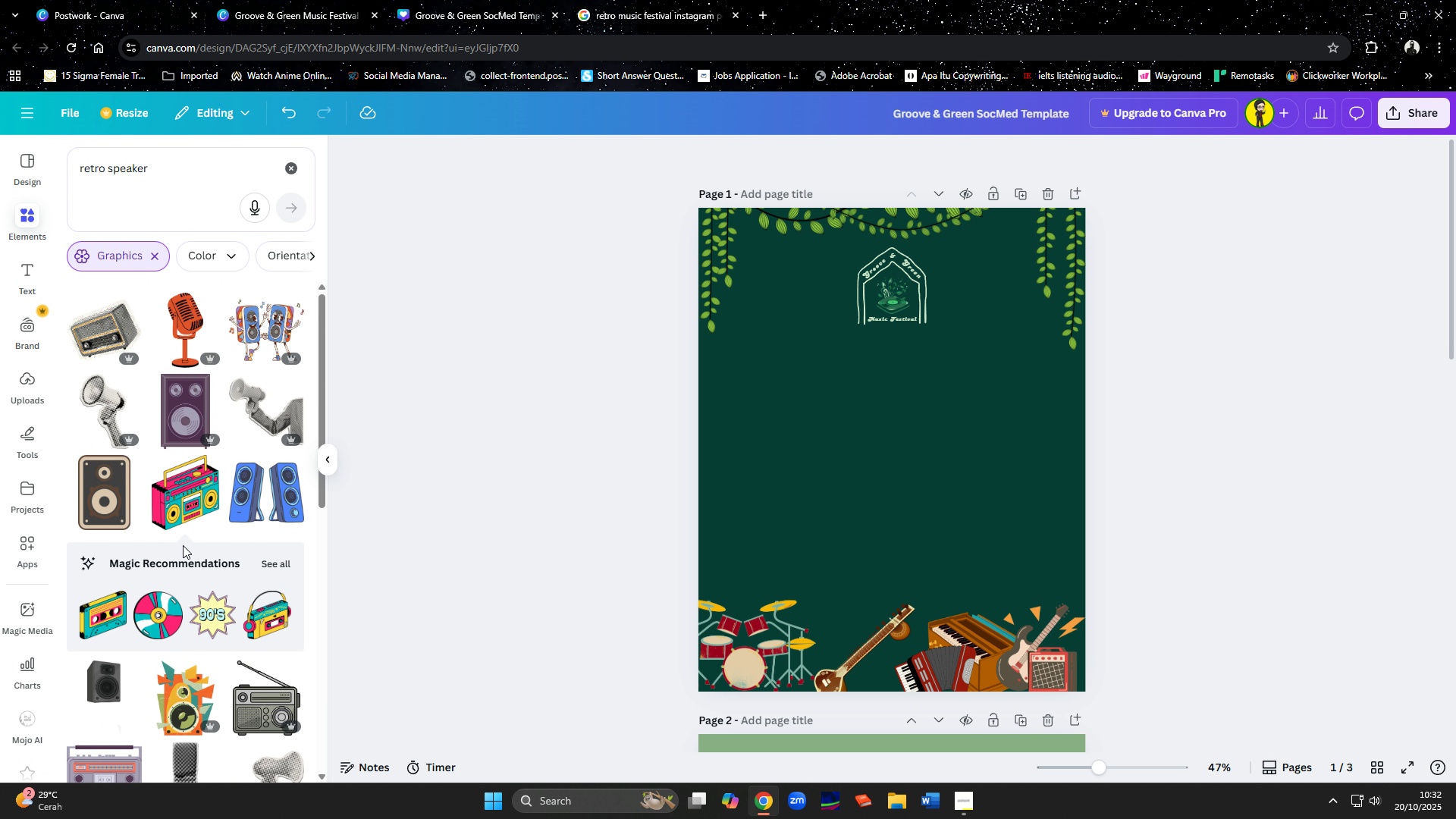 
left_click([287, 563])
 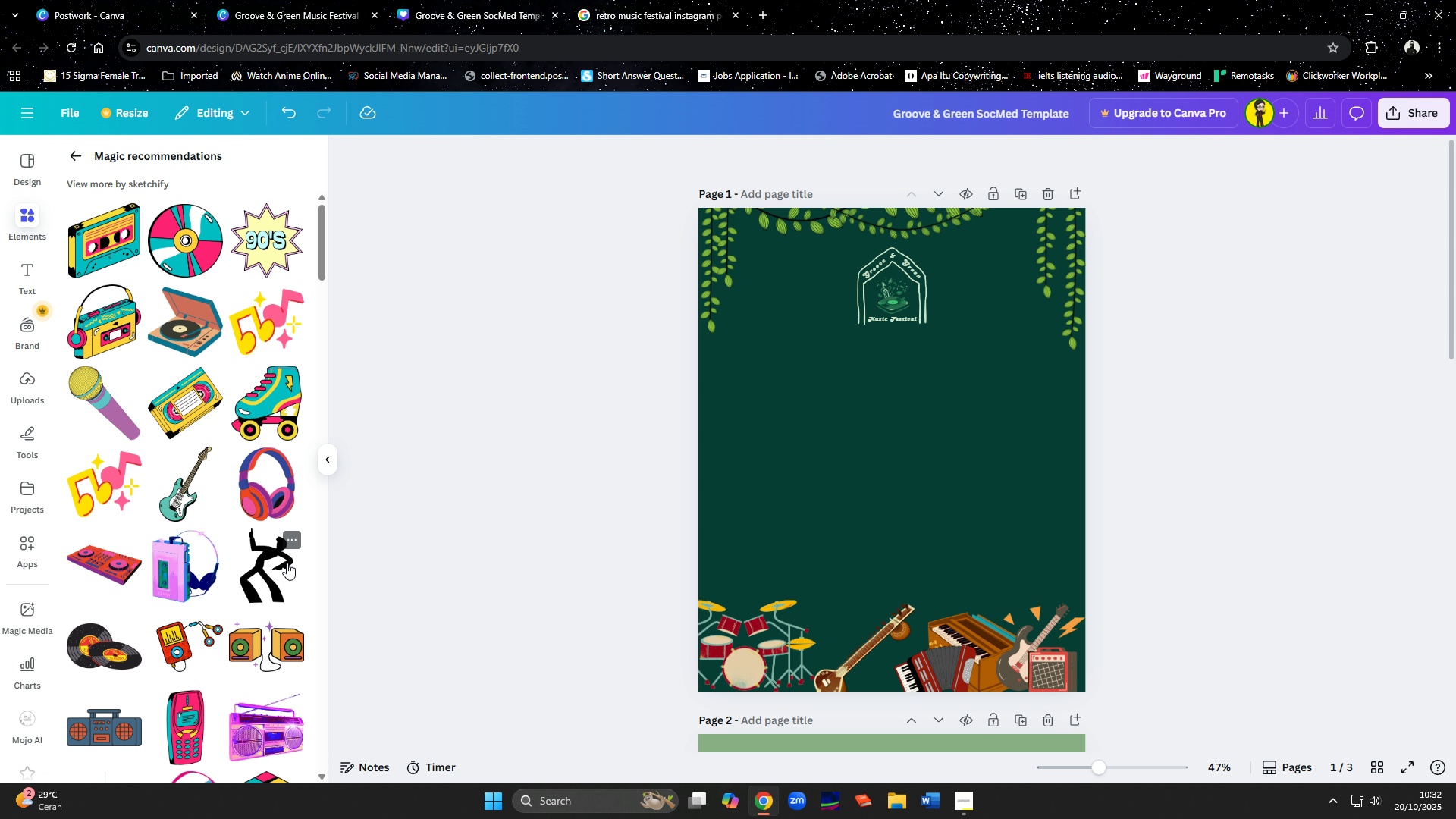 
wait(7.74)
 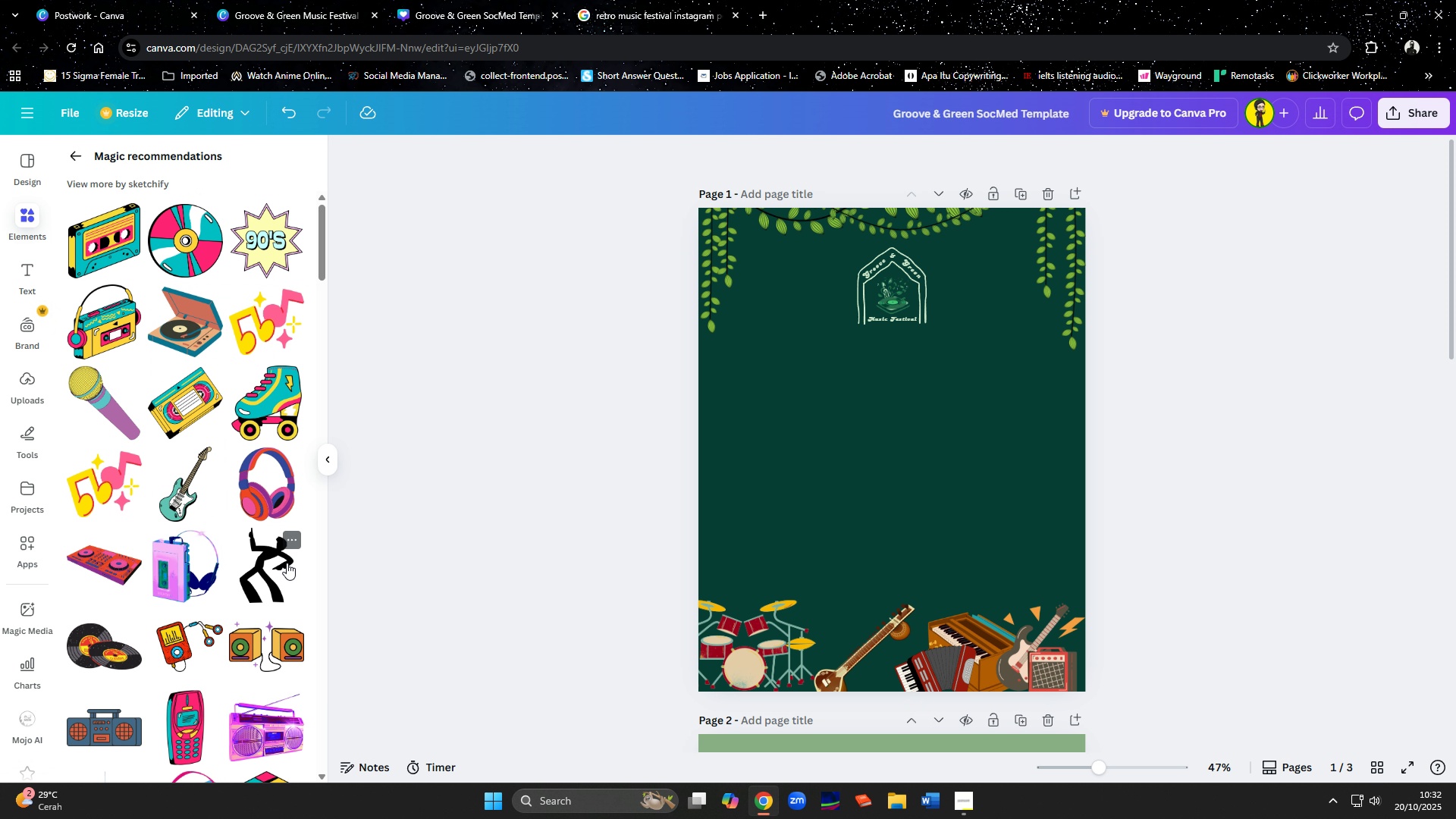 
scroll: coordinate [196, 607], scroll_direction: down, amount: 1.0
 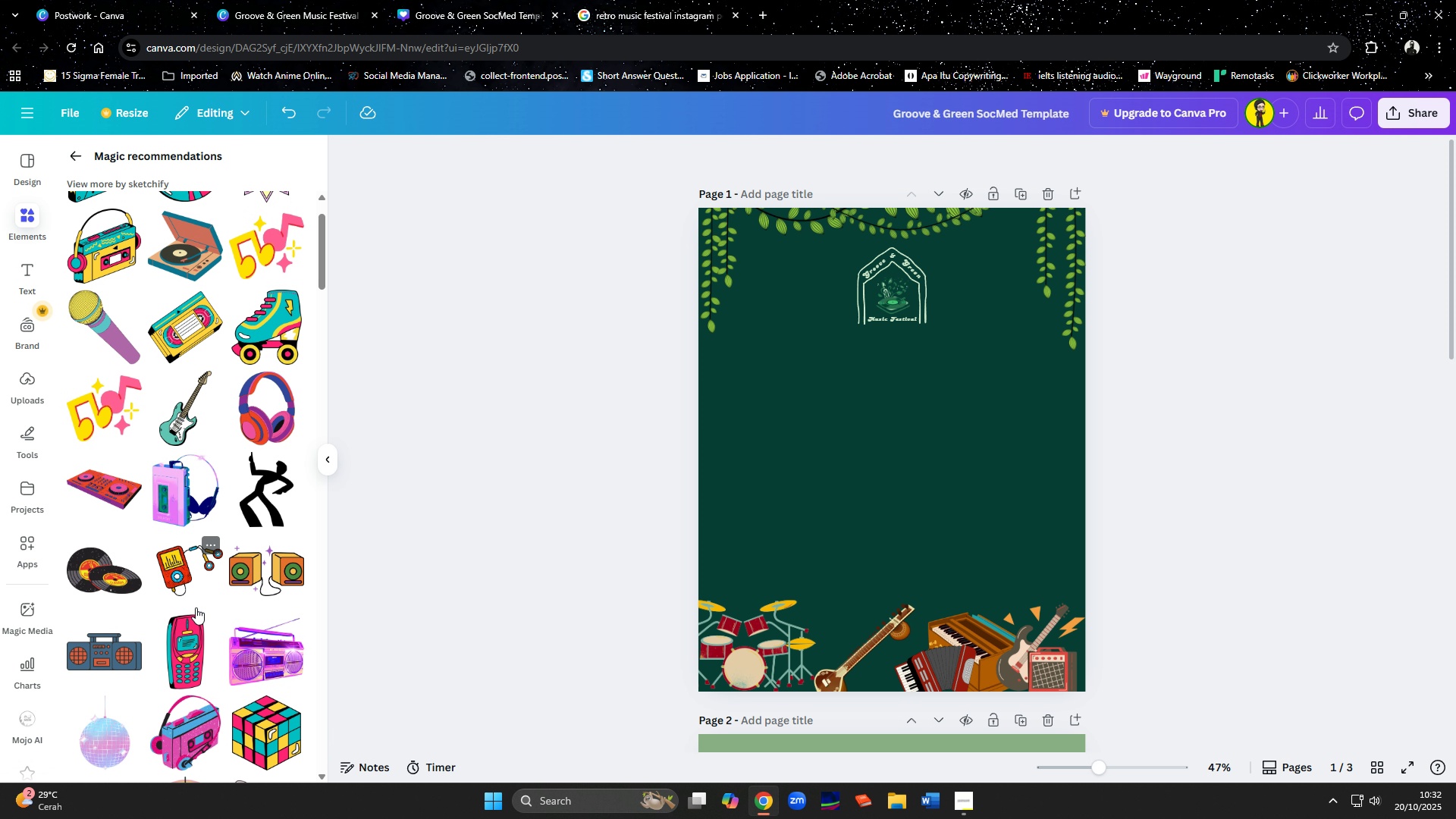 
scroll: coordinate [196, 607], scroll_direction: up, amount: 2.0
 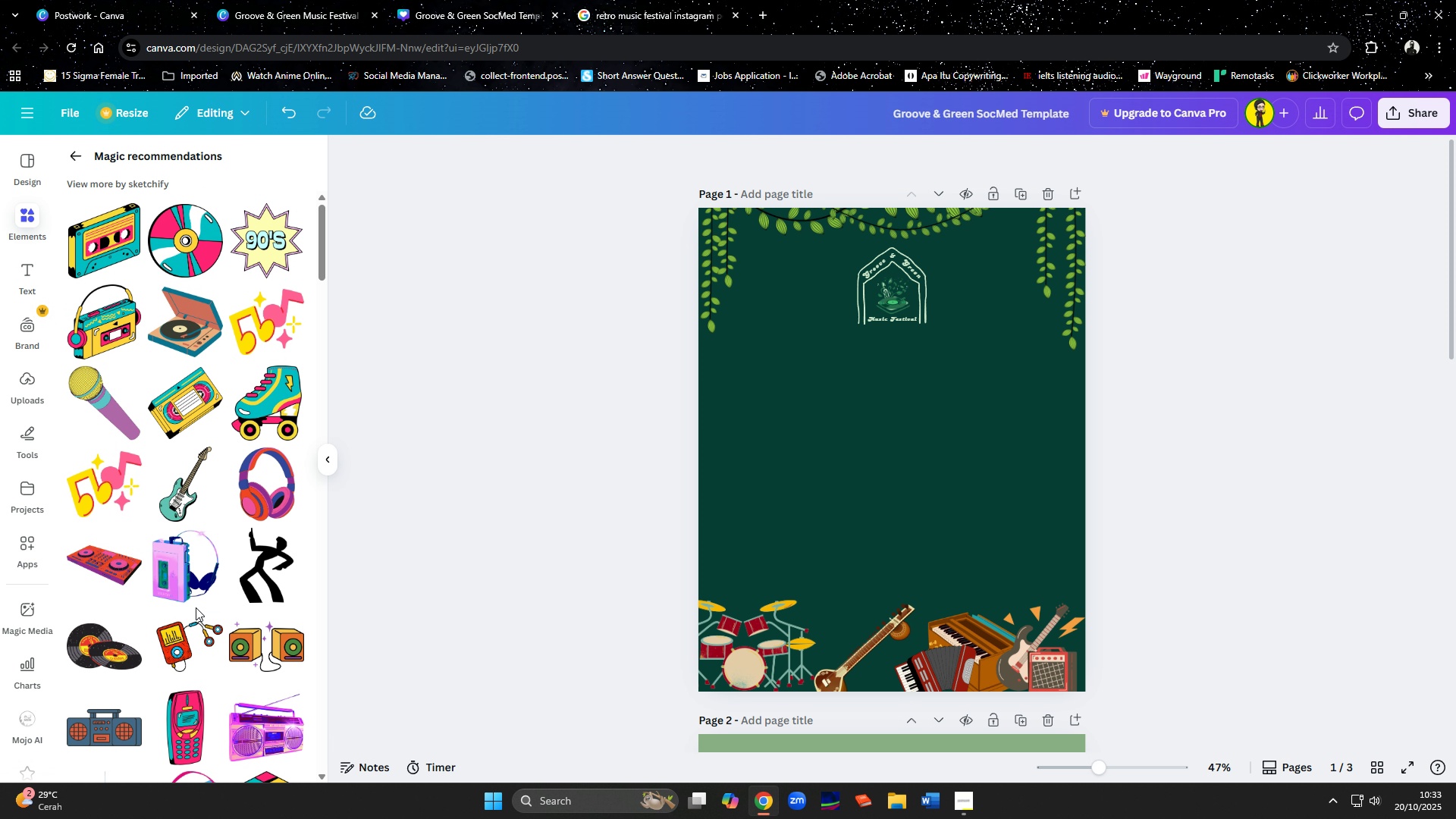 
scroll: coordinate [213, 598], scroll_direction: down, amount: 9.0
 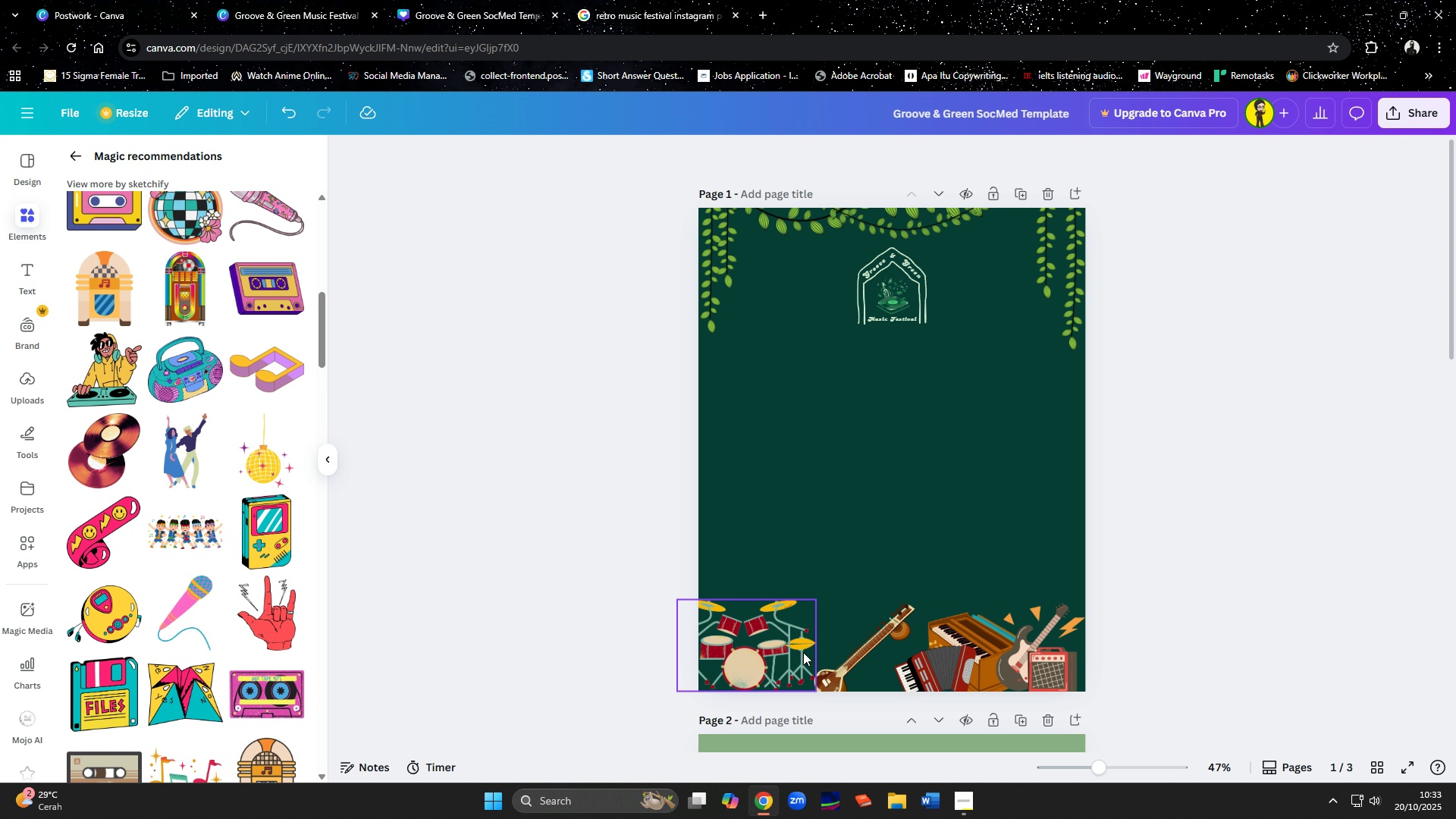 
left_click([882, 676])
 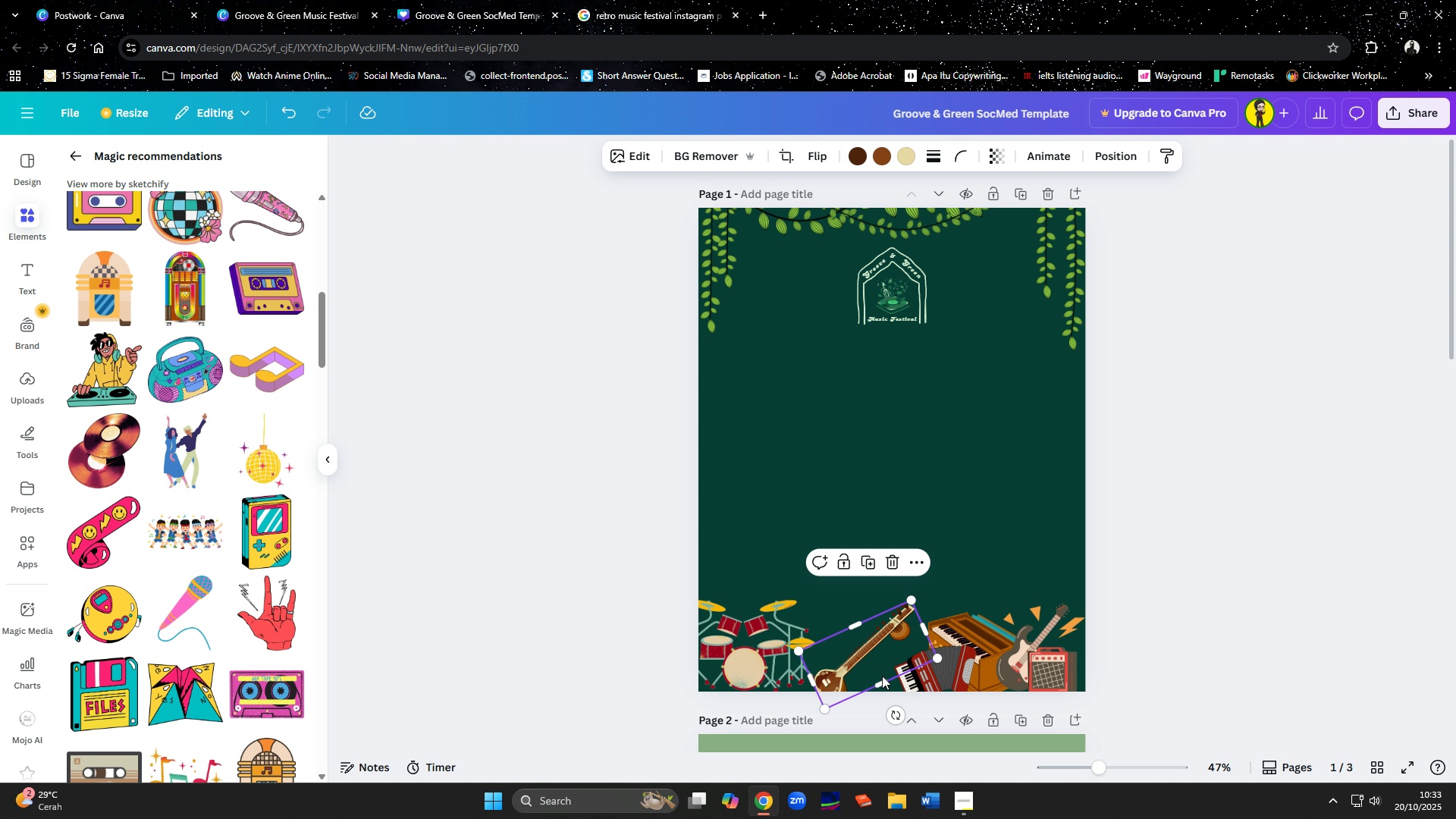 
key(Delete)
 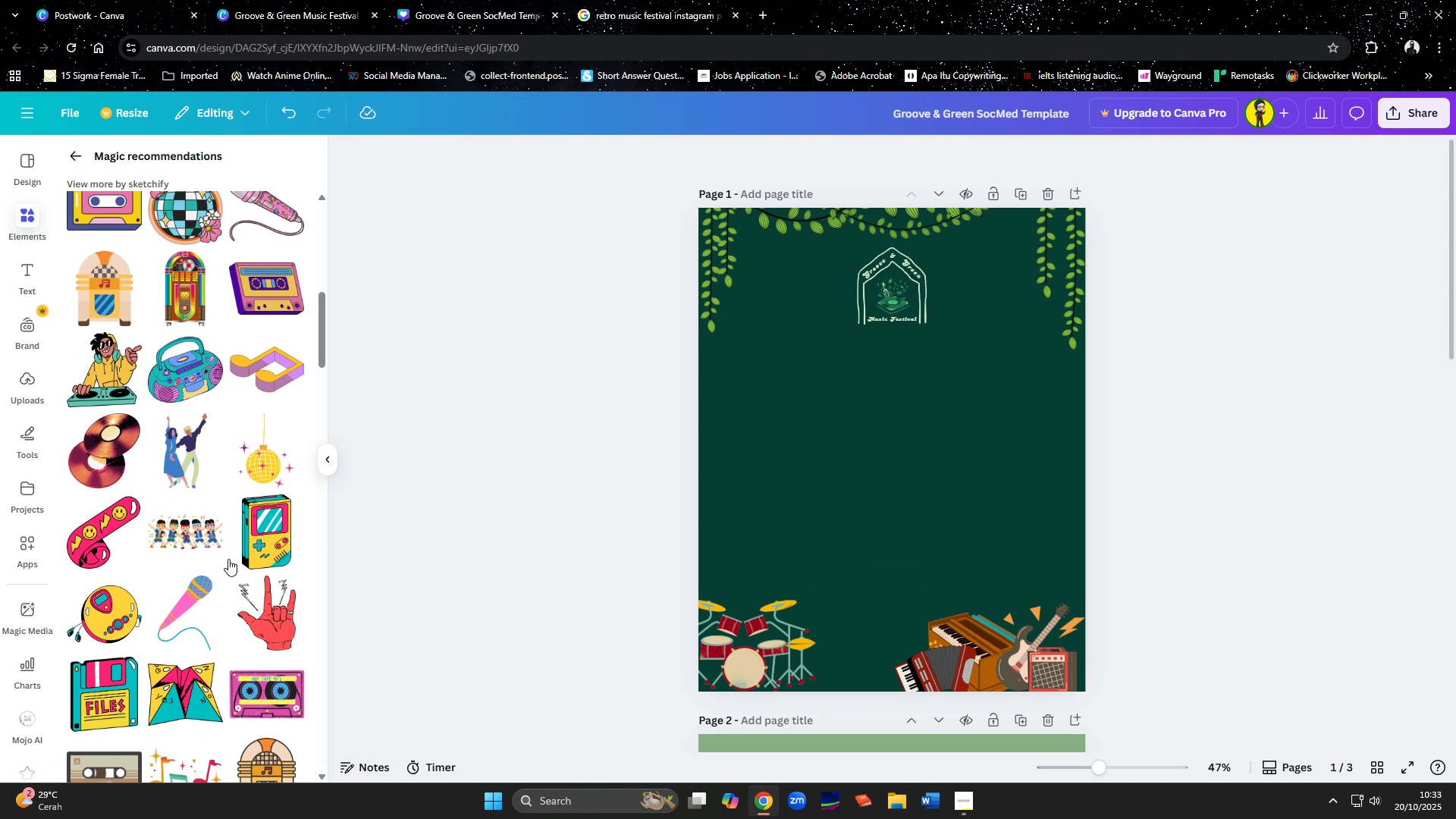 
scroll: coordinate [177, 573], scroll_direction: down, amount: 3.0
 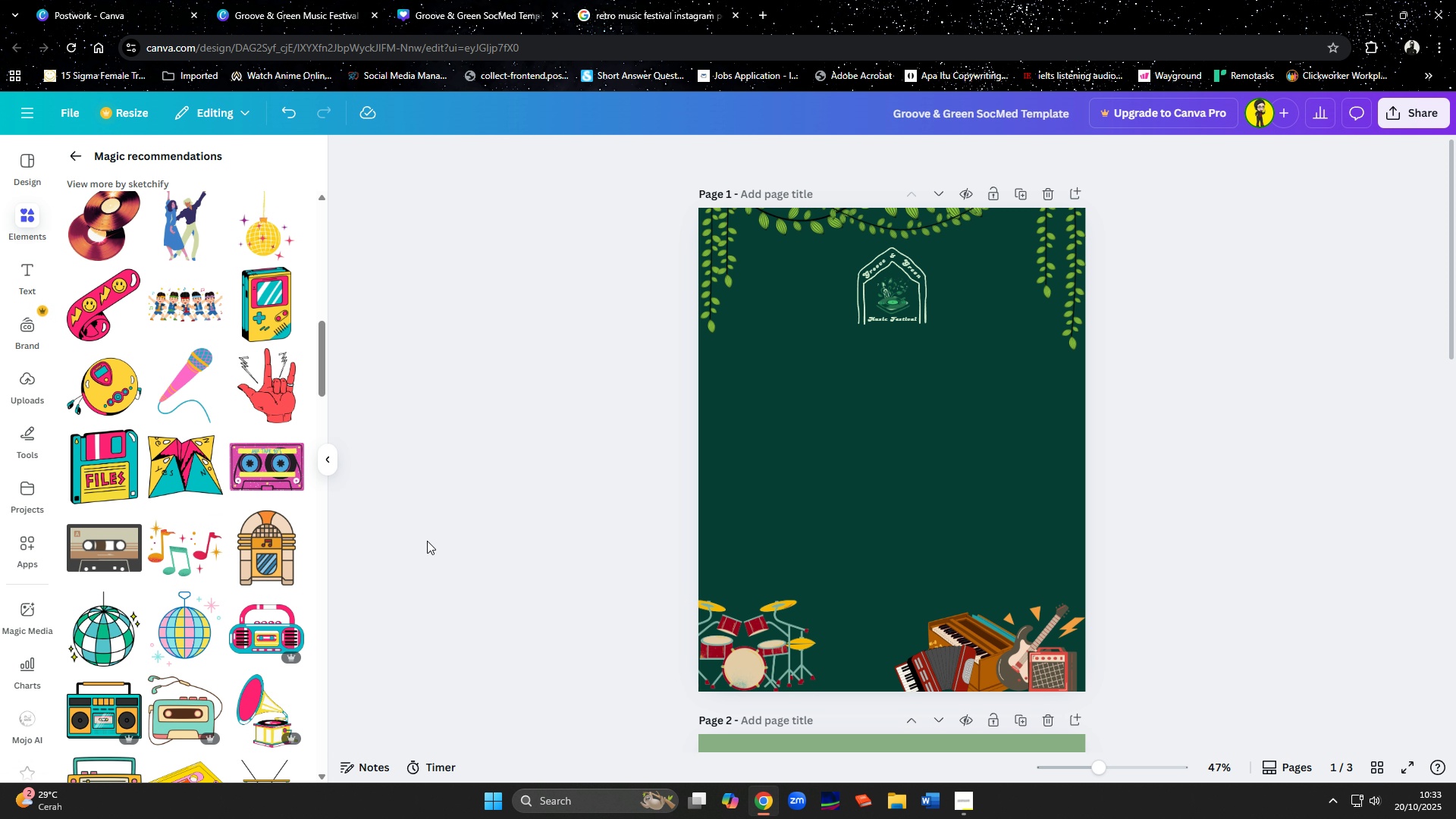 
left_click([789, 635])
 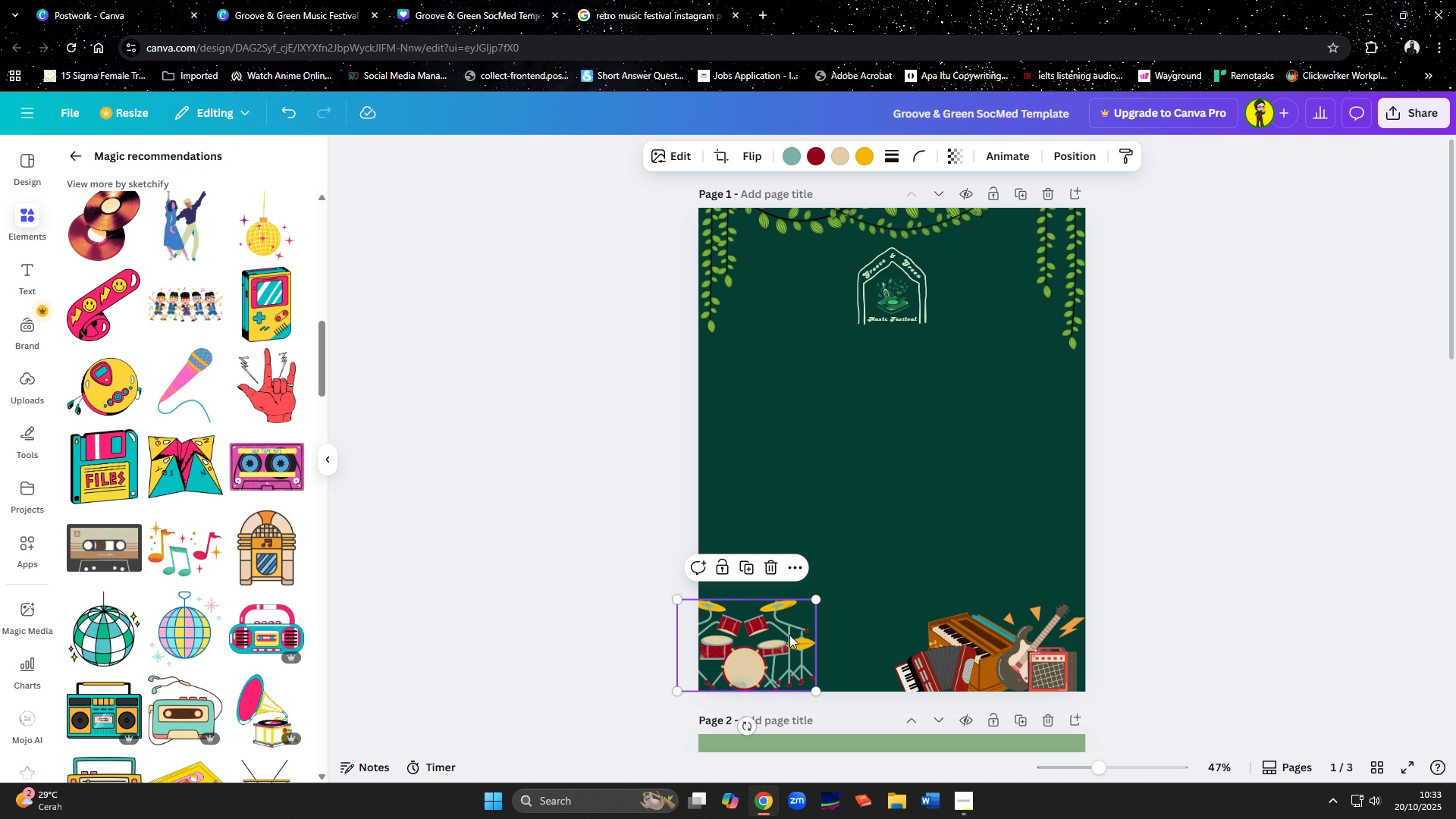 
key(Delete)
 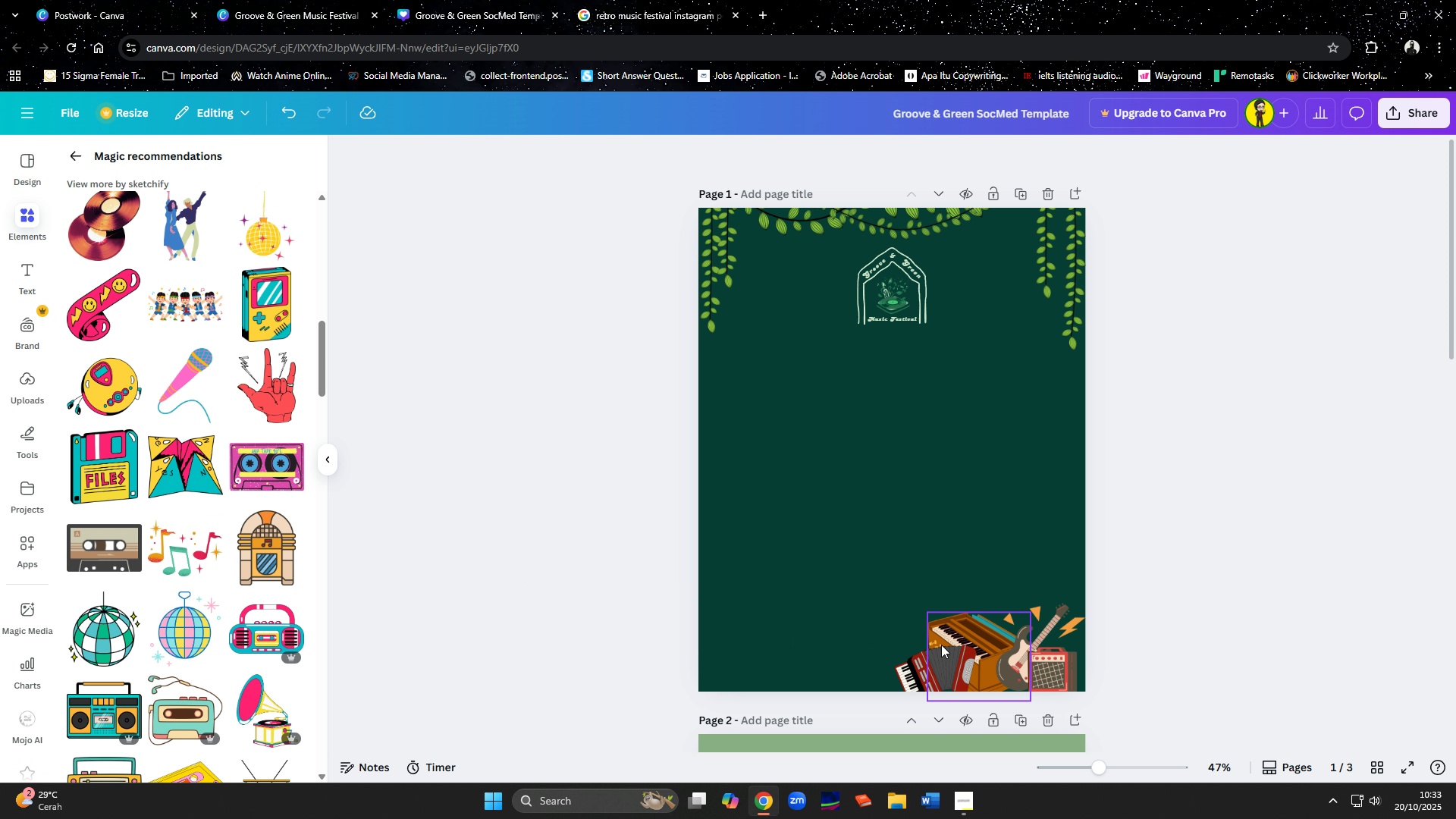 
left_click([941, 645])
 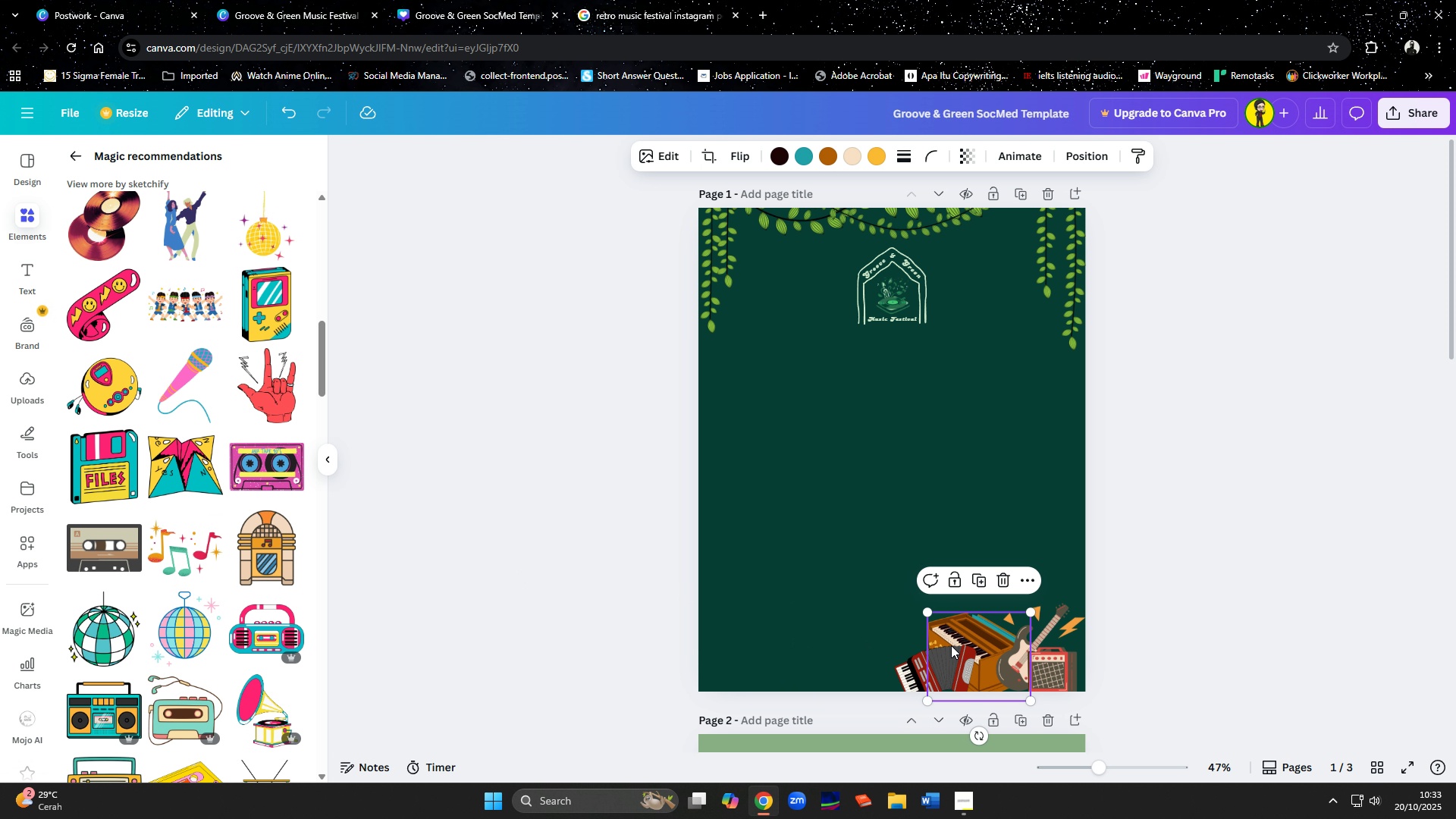 
key(Delete)
 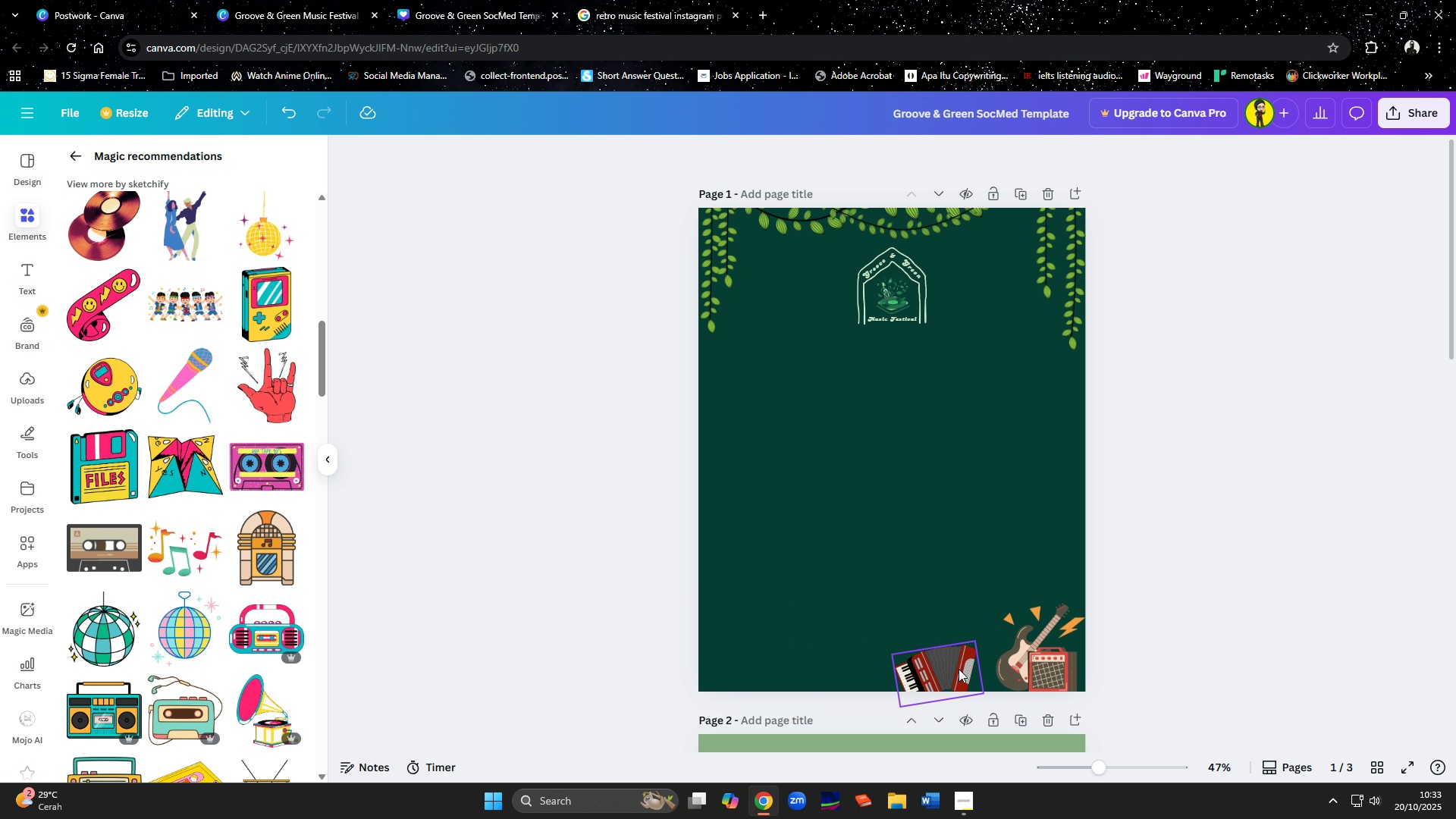 
left_click([959, 669])
 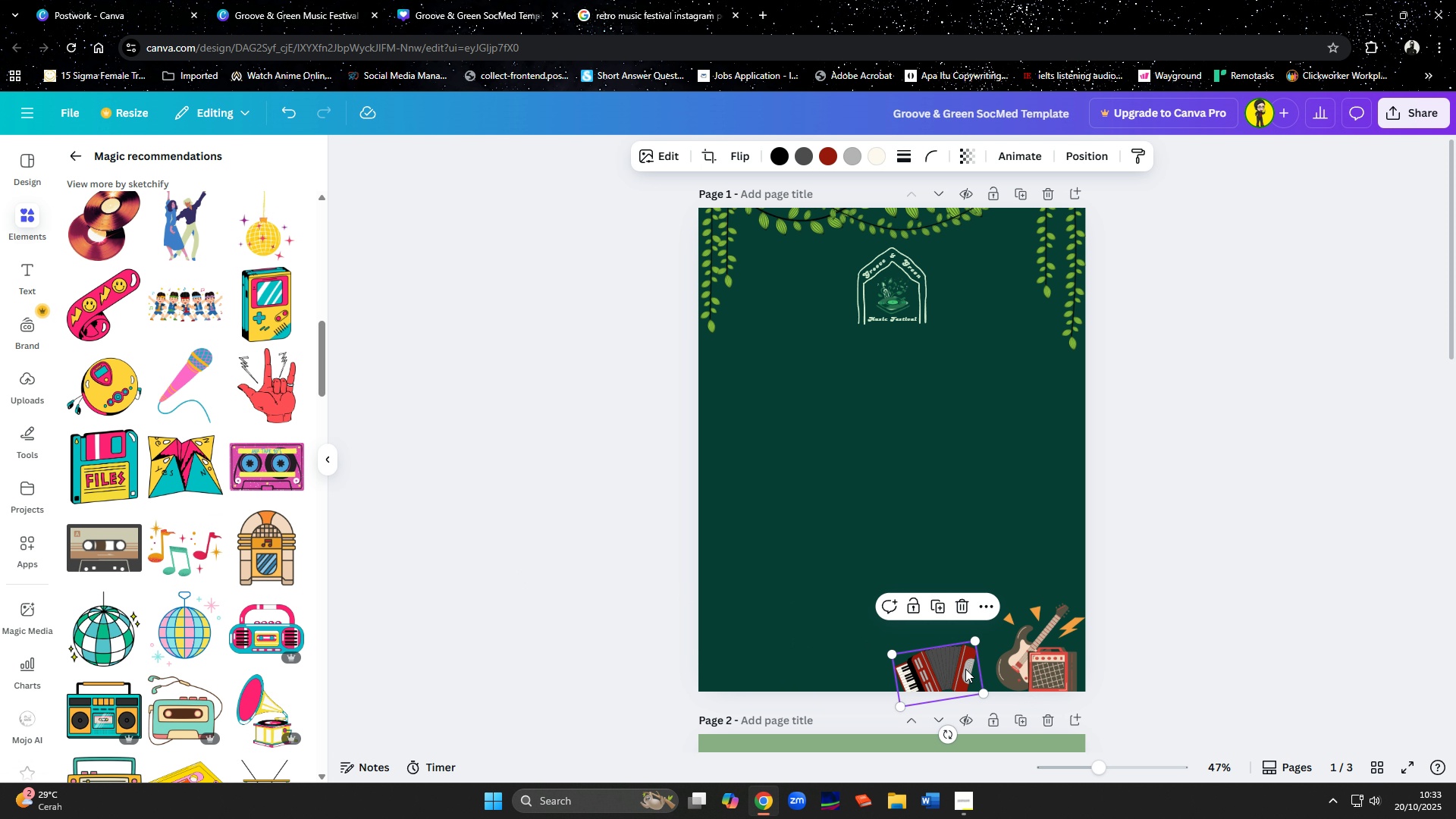 
key(Delete)
 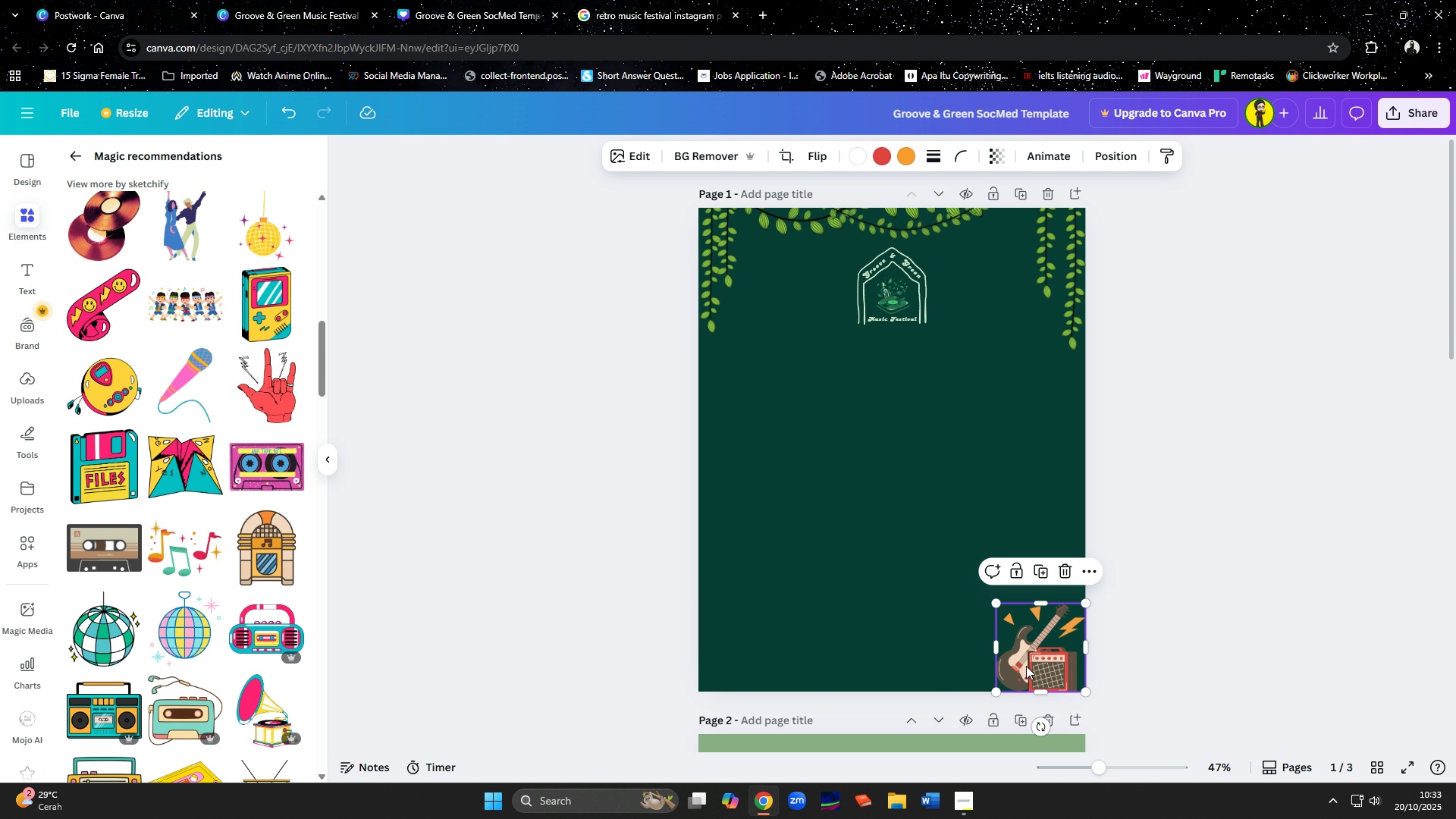 
double_click([1026, 666])
 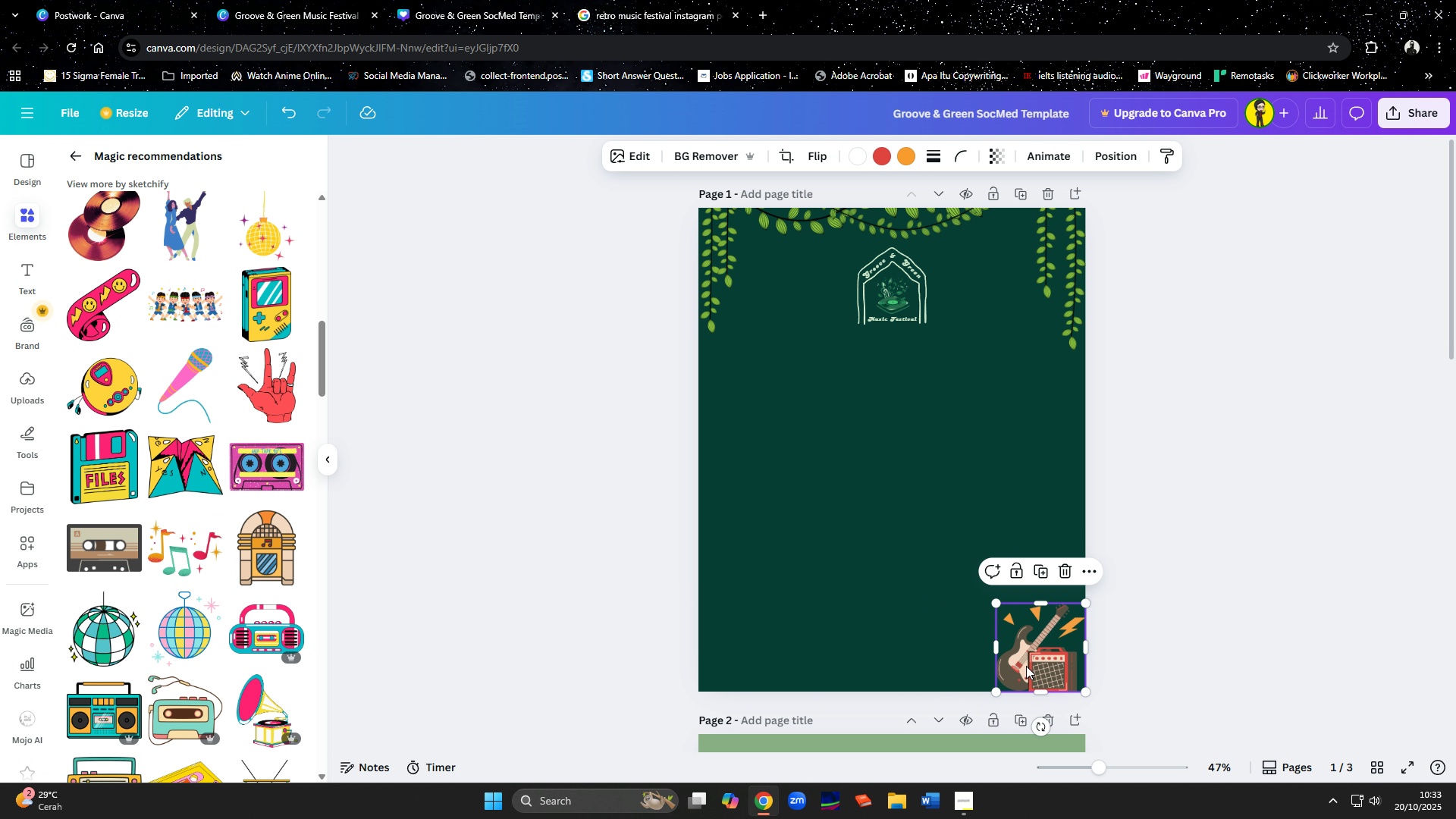 
key(Delete)
 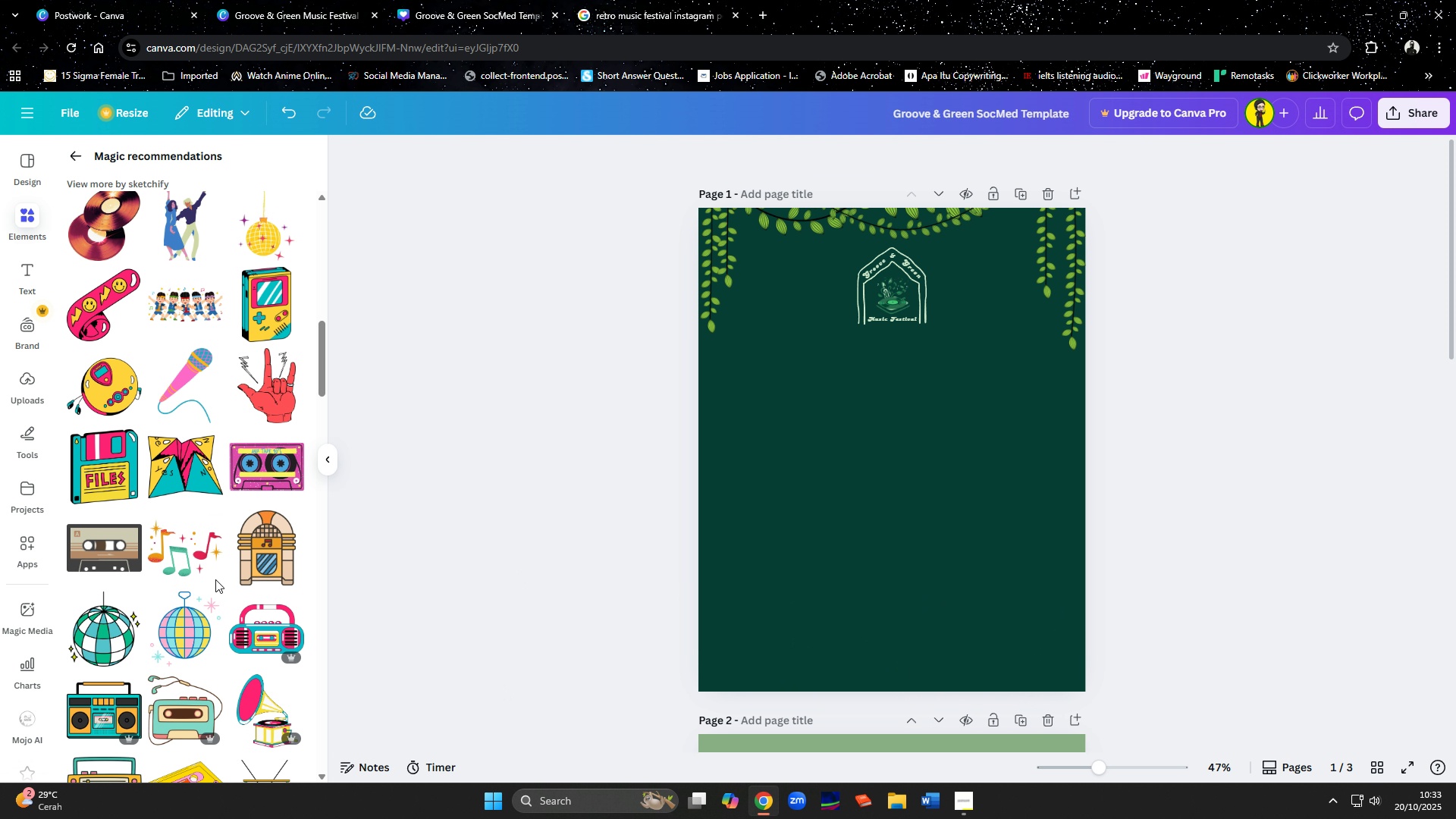 
mouse_move([221, 565])
 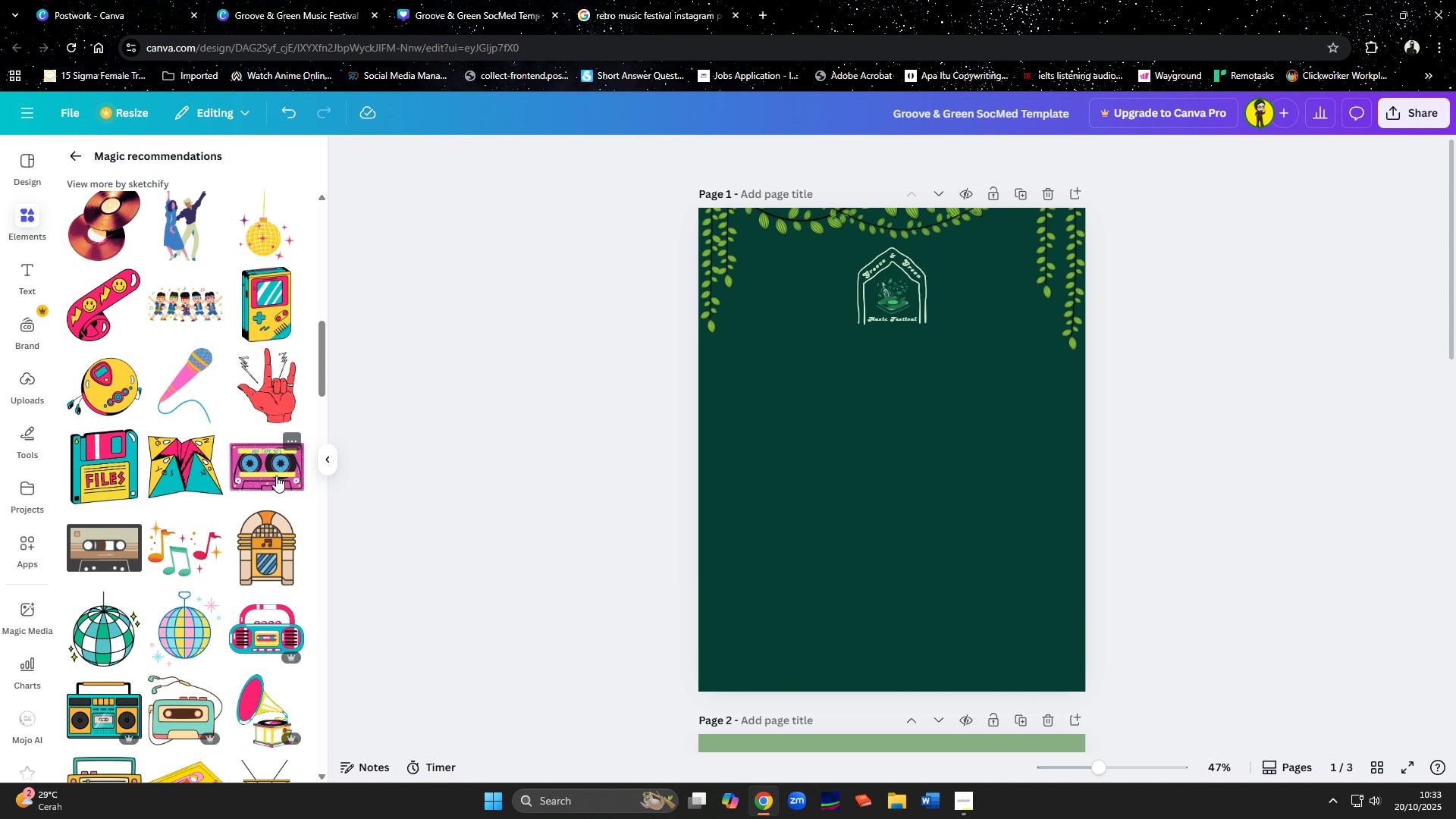 
left_click([276, 475])
 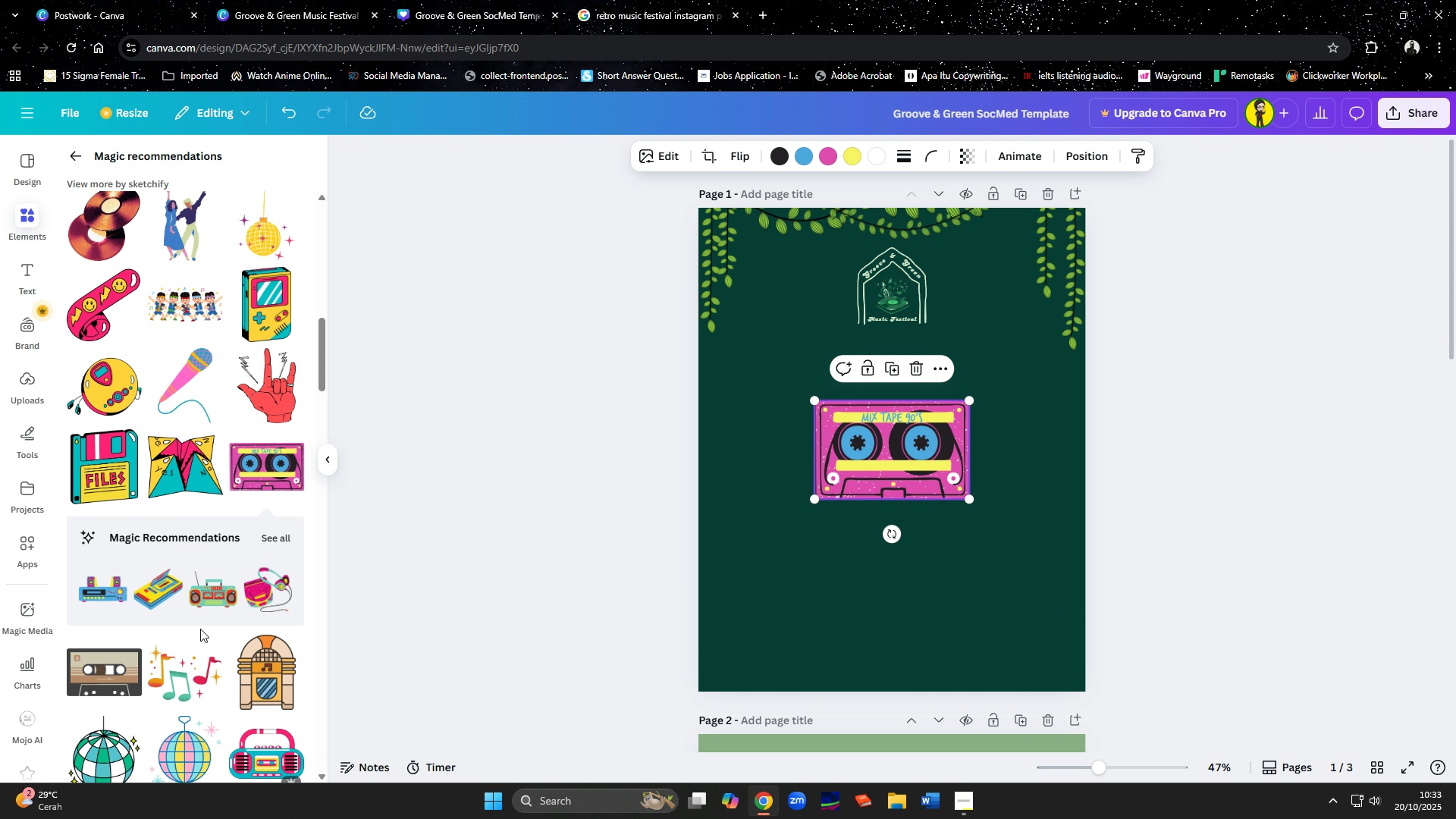 
scroll: coordinate [180, 464], scroll_direction: up, amount: 3.0
 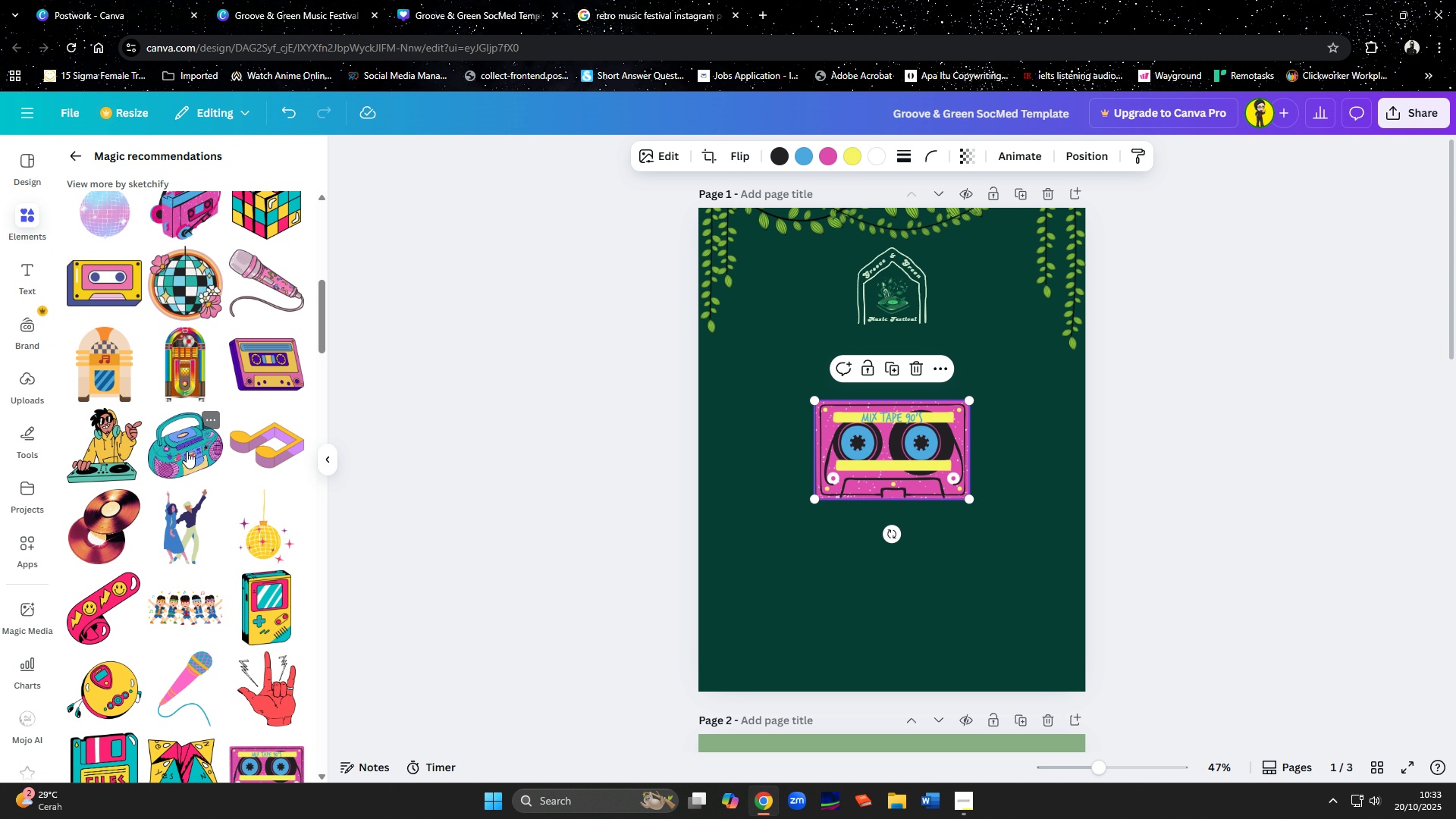 
left_click([186, 453])
 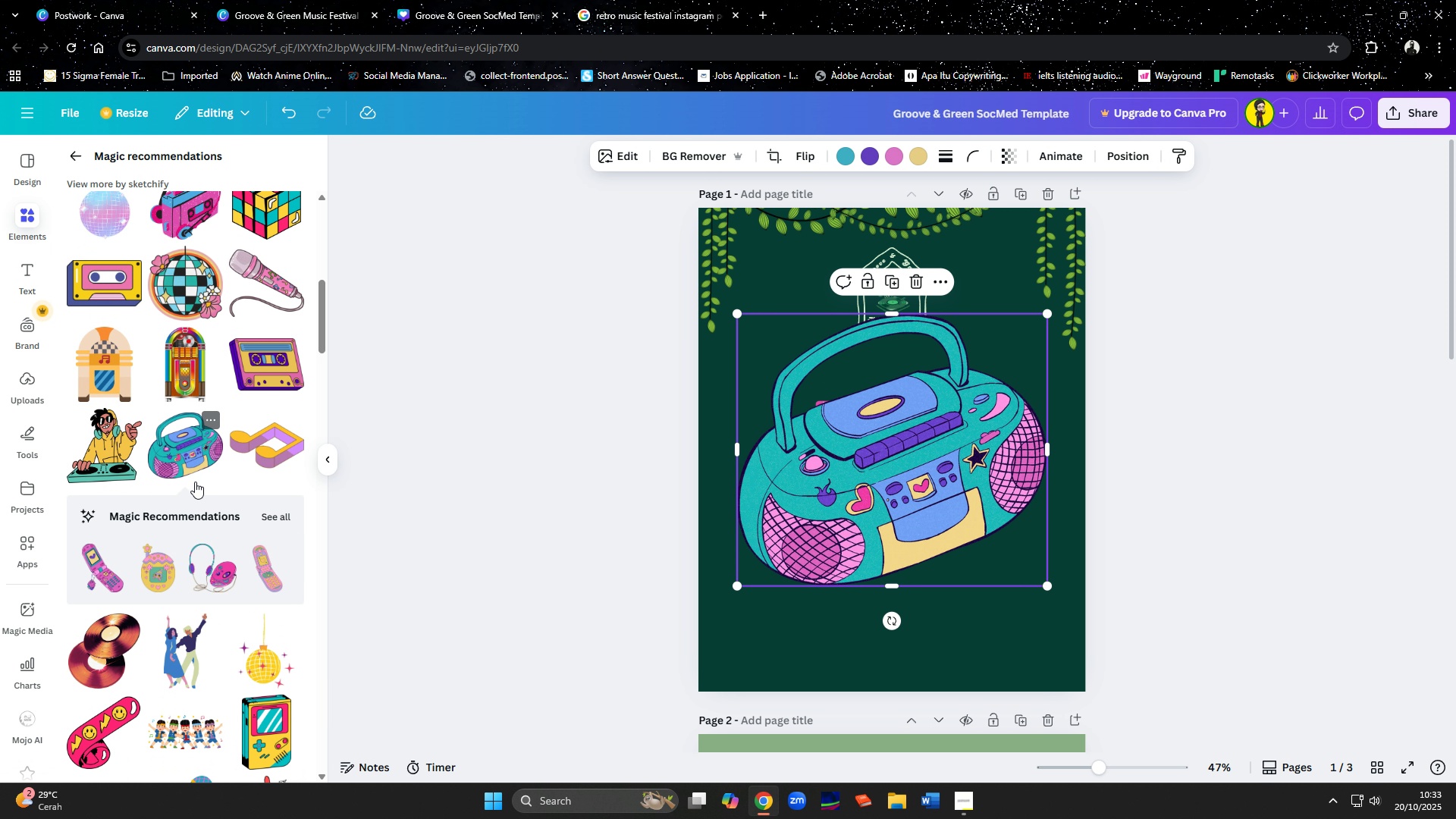 
scroll: coordinate [169, 428], scroll_direction: up, amount: 5.0
 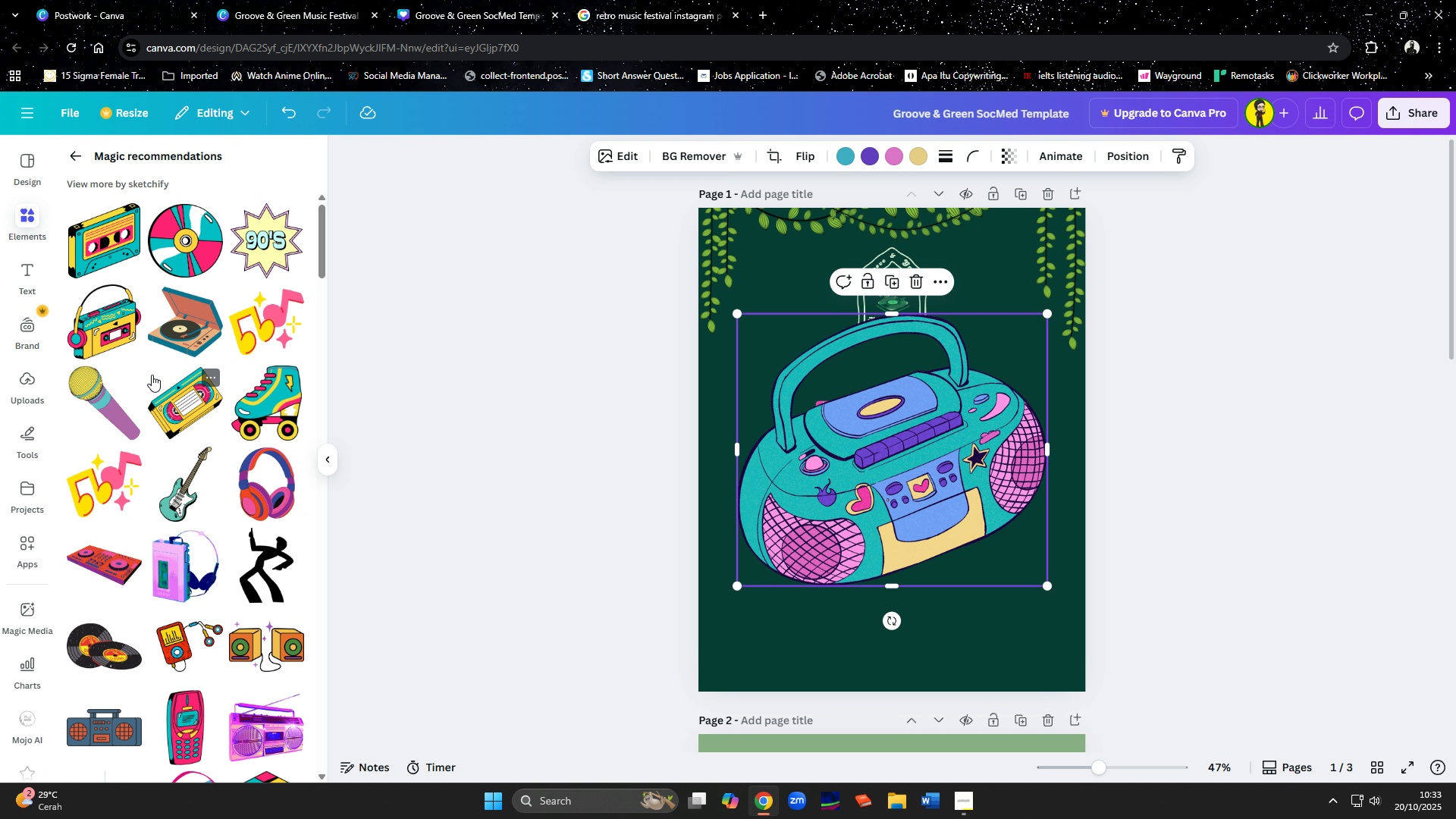 
left_click([118, 330])
 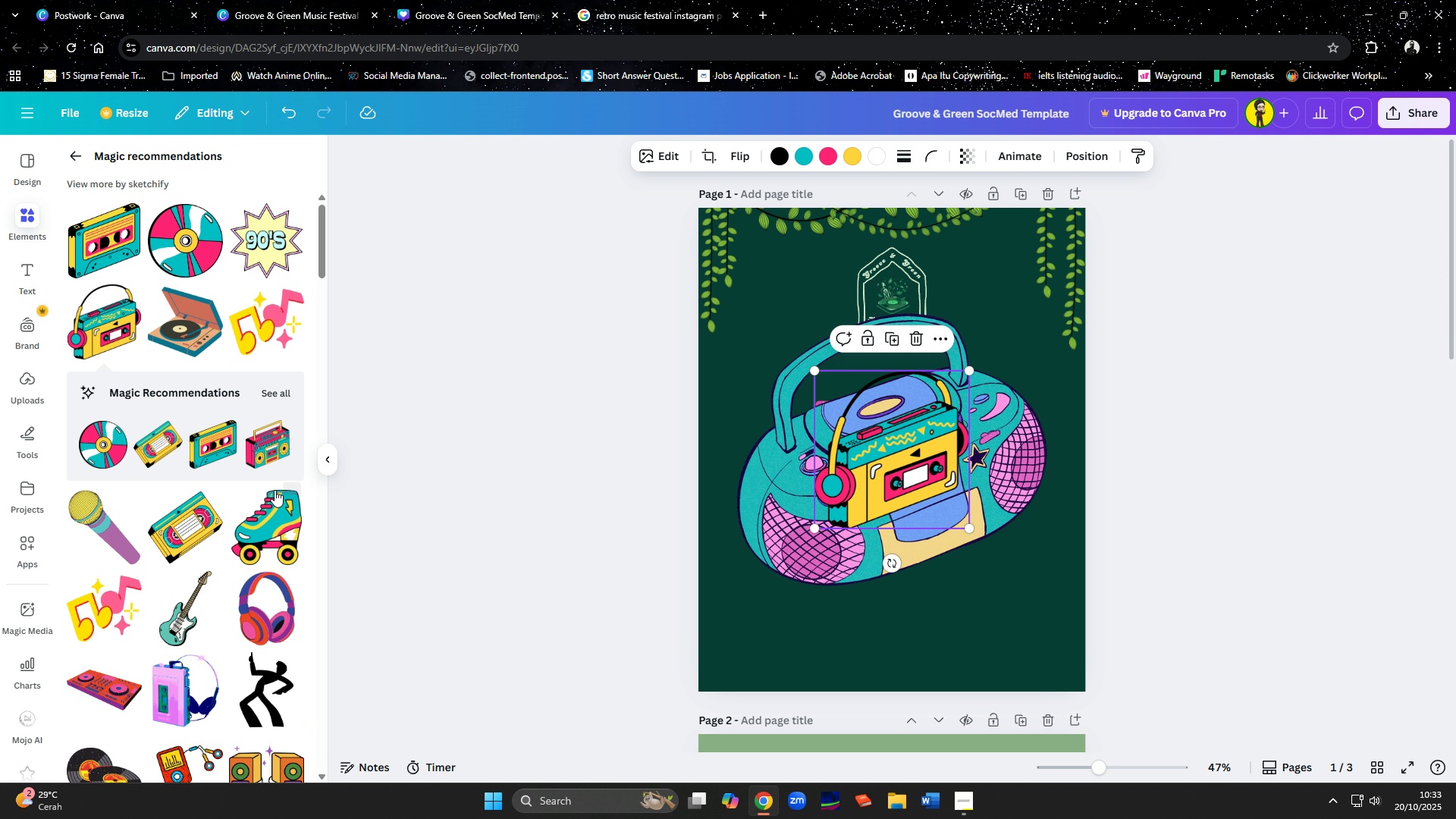 
scroll: coordinate [275, 490], scroll_direction: down, amount: 1.0
 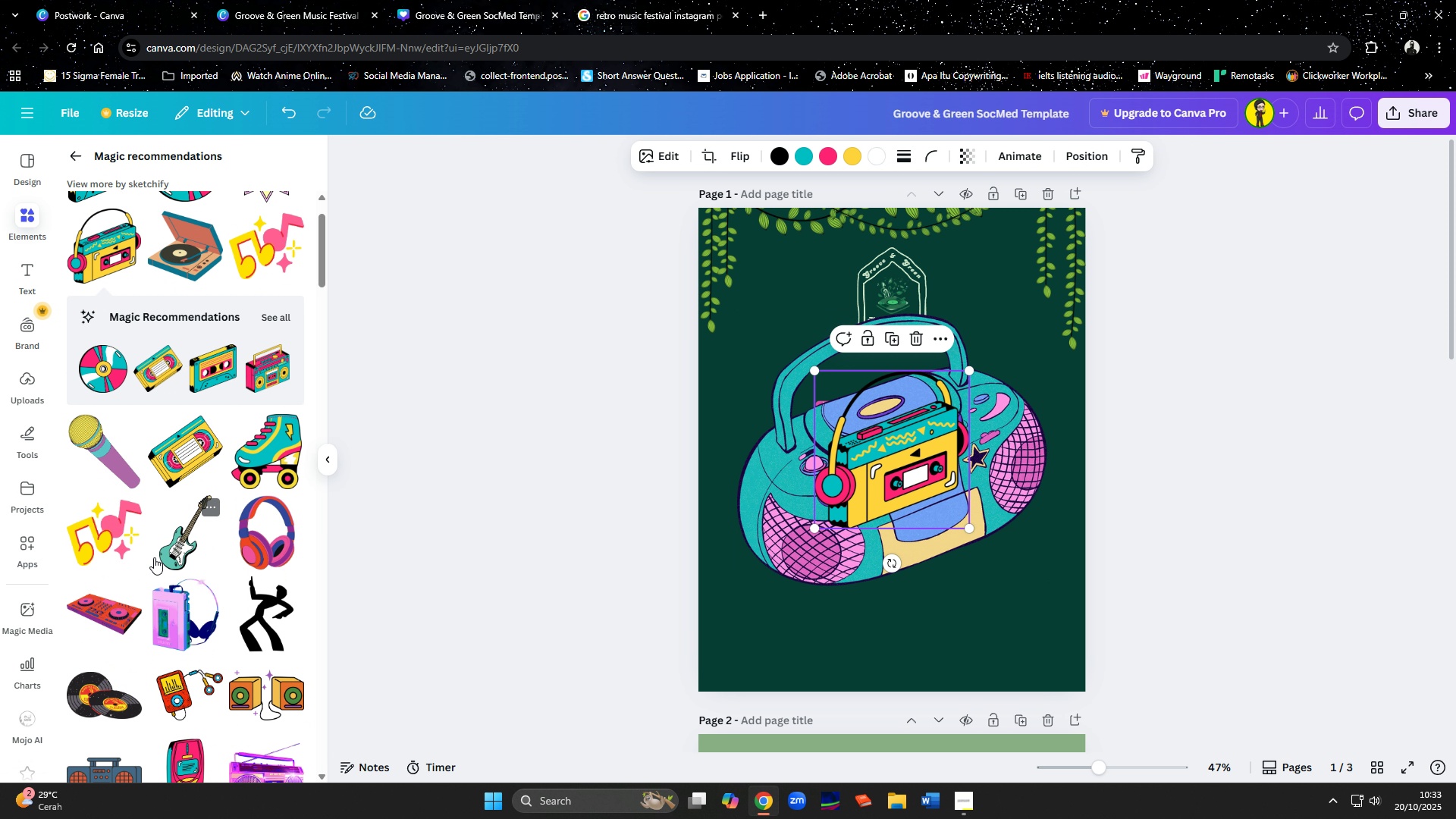 
left_click([176, 550])
 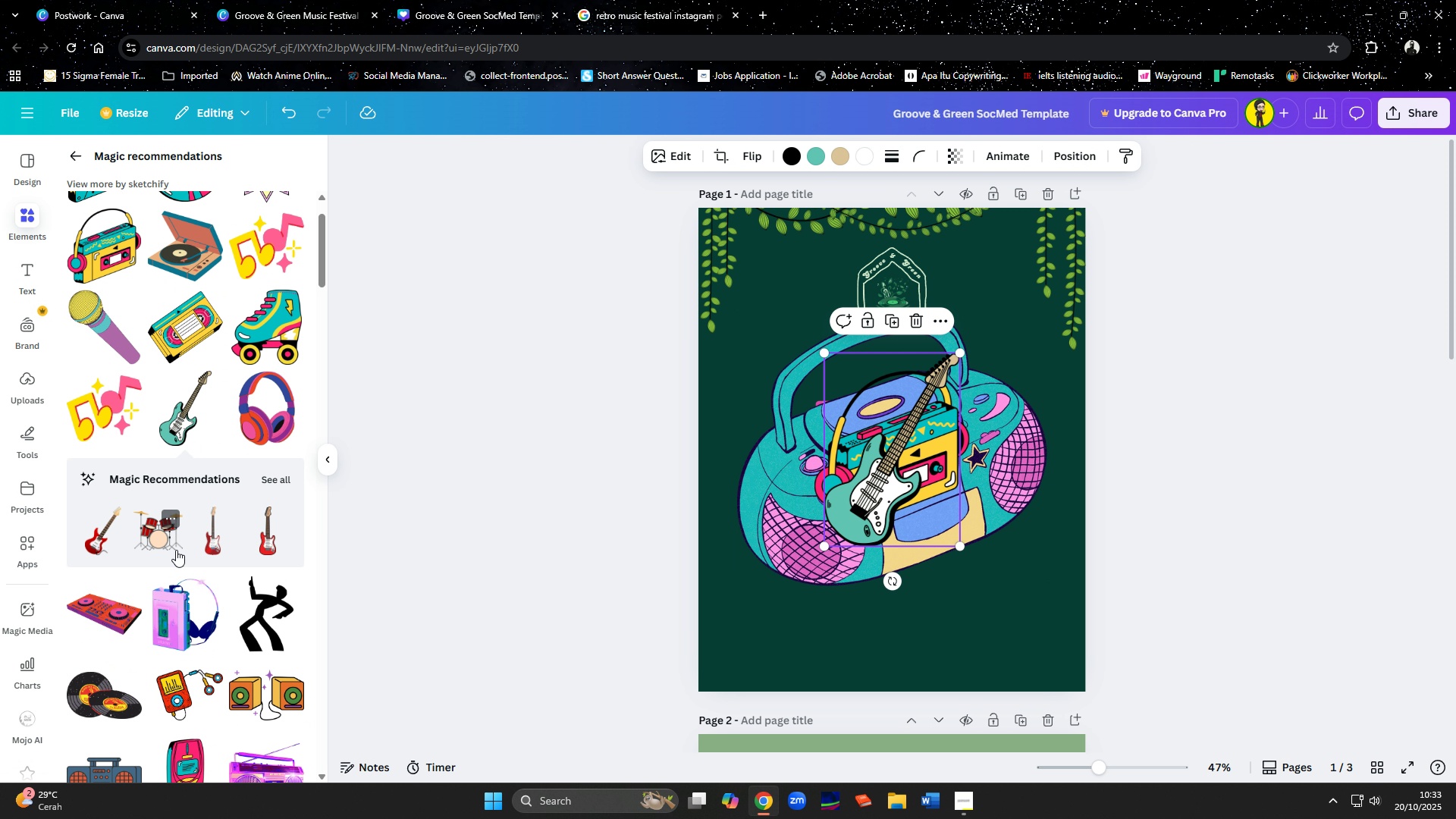 
scroll: coordinate [176, 550], scroll_direction: up, amount: 2.0
 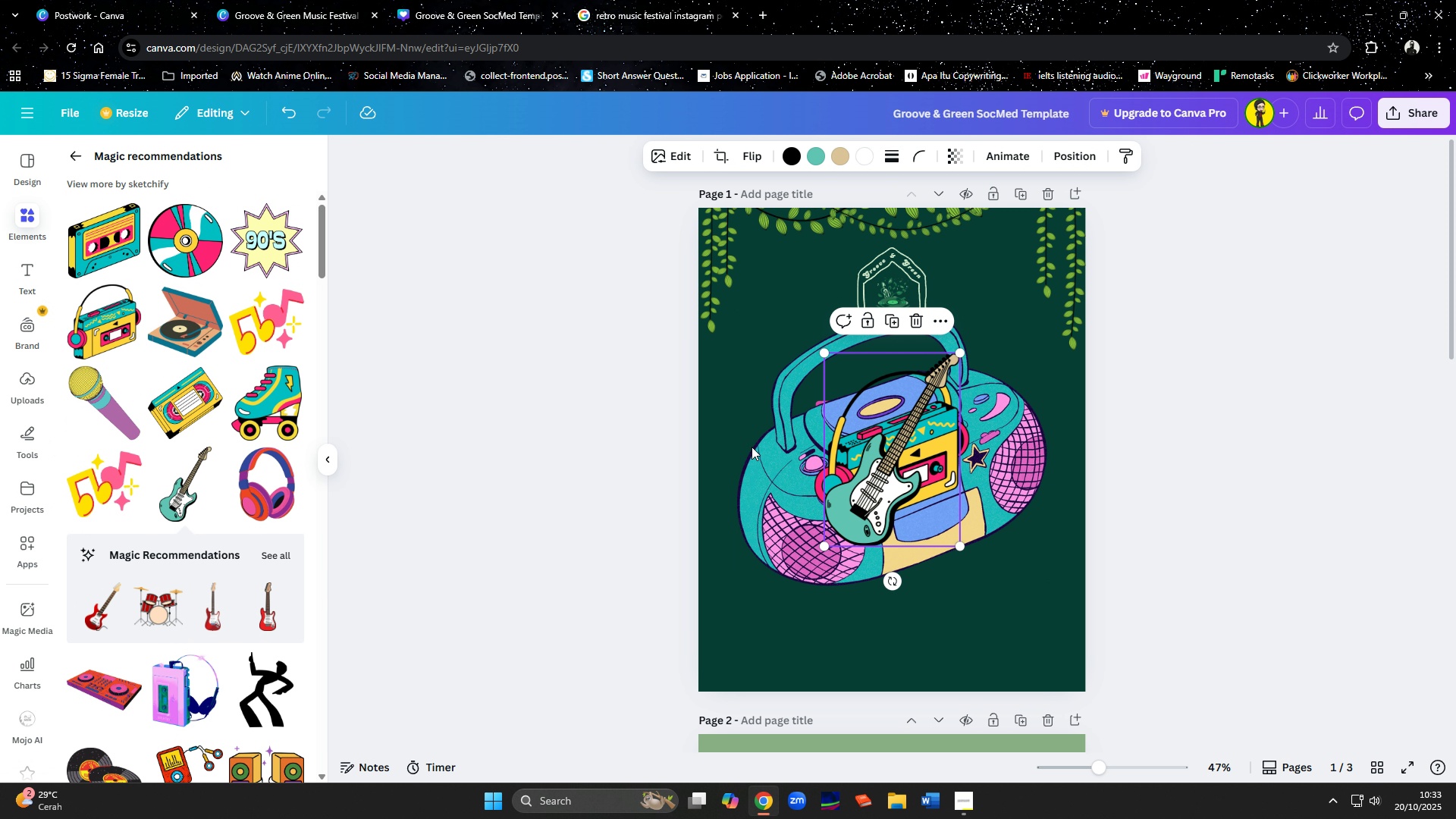 
left_click_drag(start_coordinate=[906, 468], to_coordinate=[1036, 612])
 